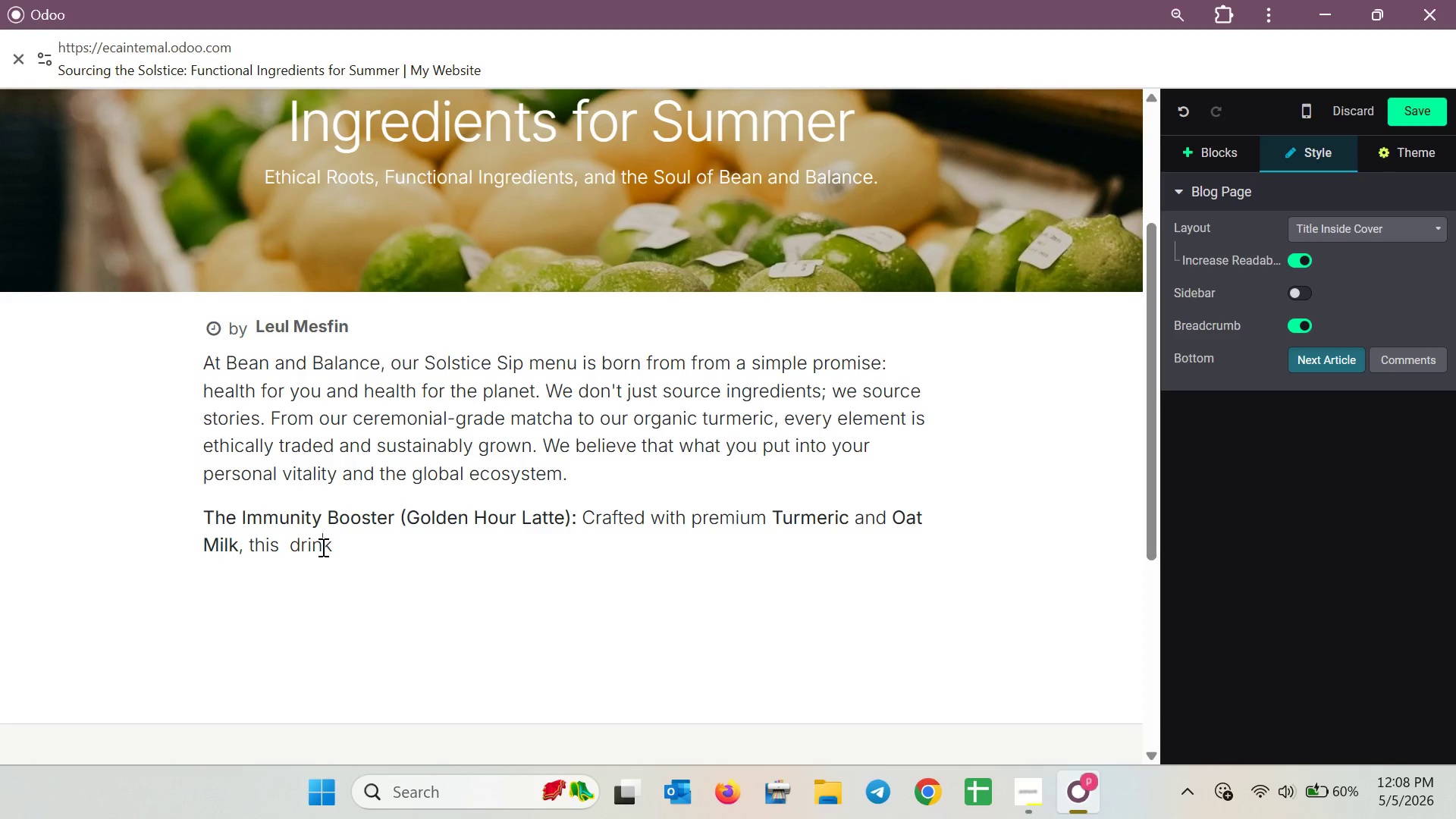 
key(ArrowLeft)
 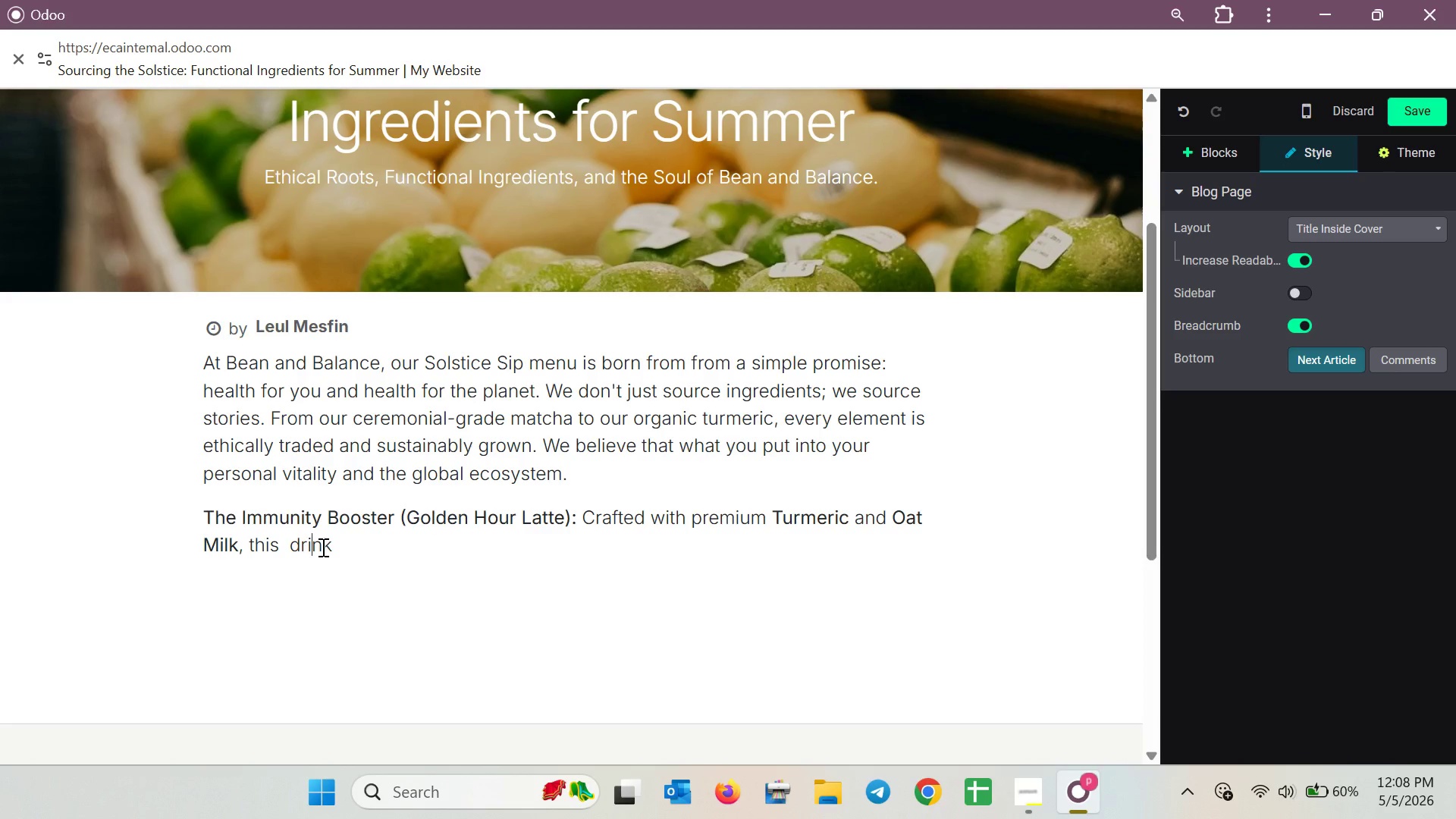 
key(ArrowLeft)
 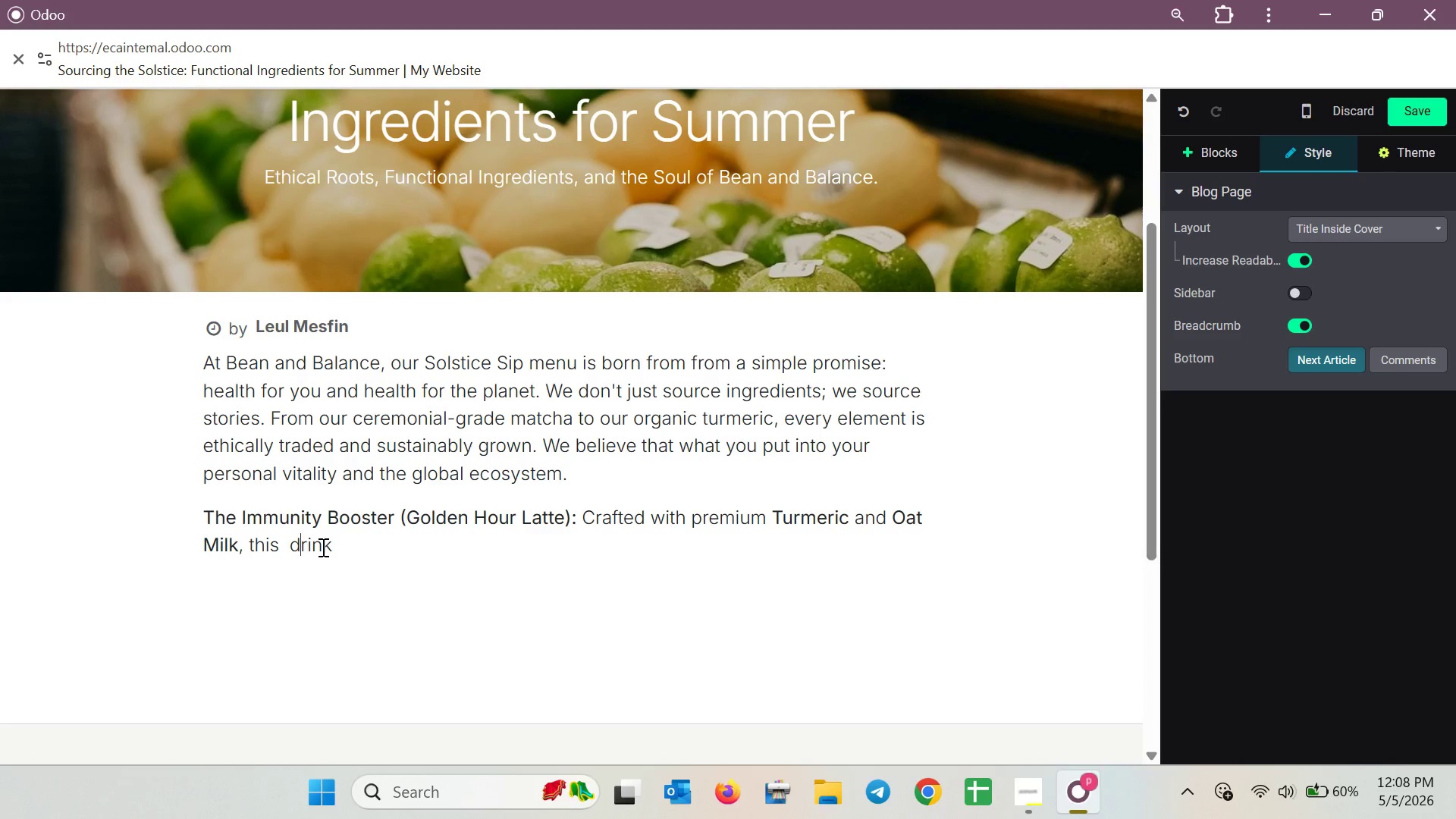 
key(ArrowLeft)
 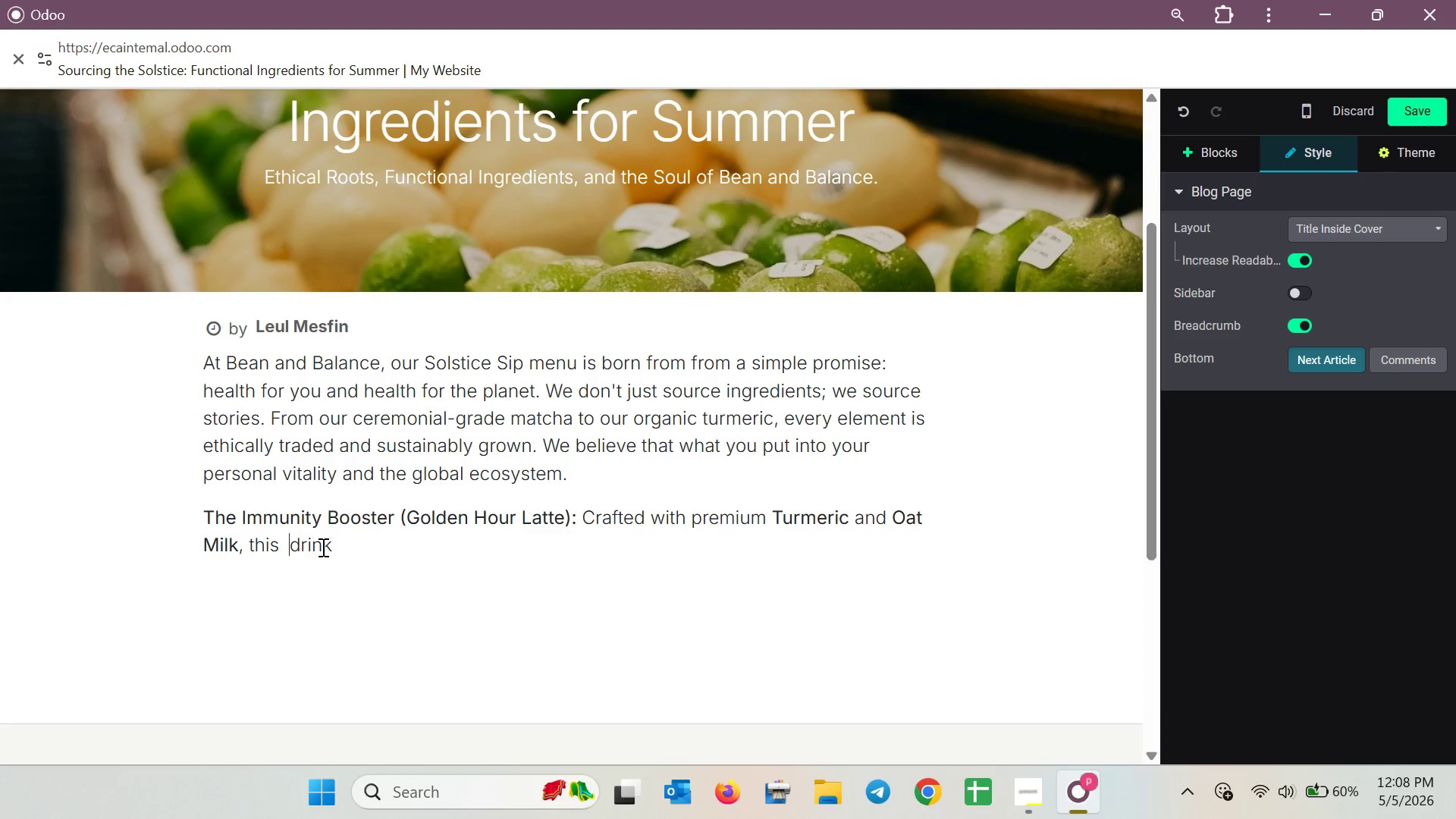 
key(ArrowLeft)
 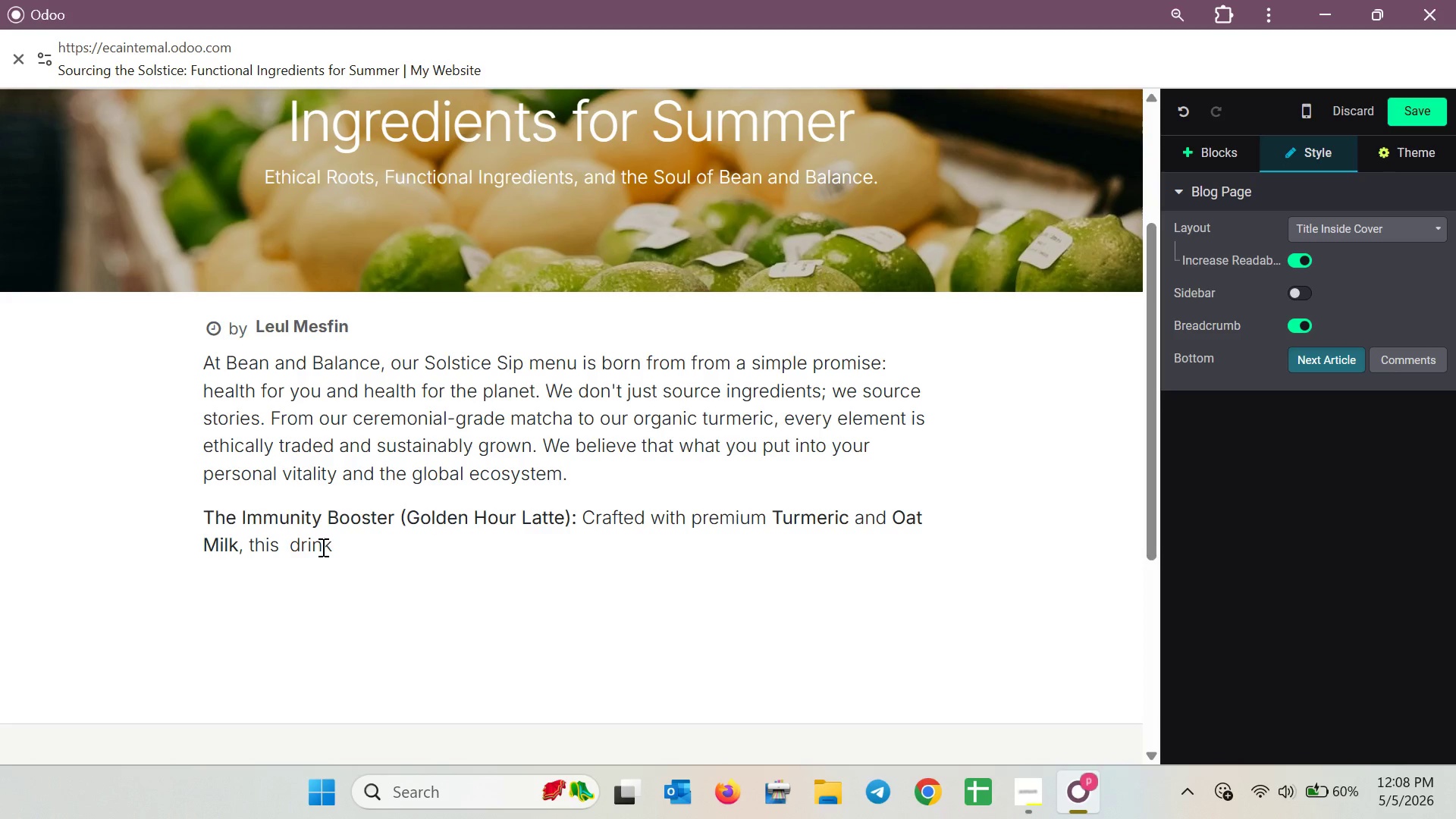 
key(Backspace)
 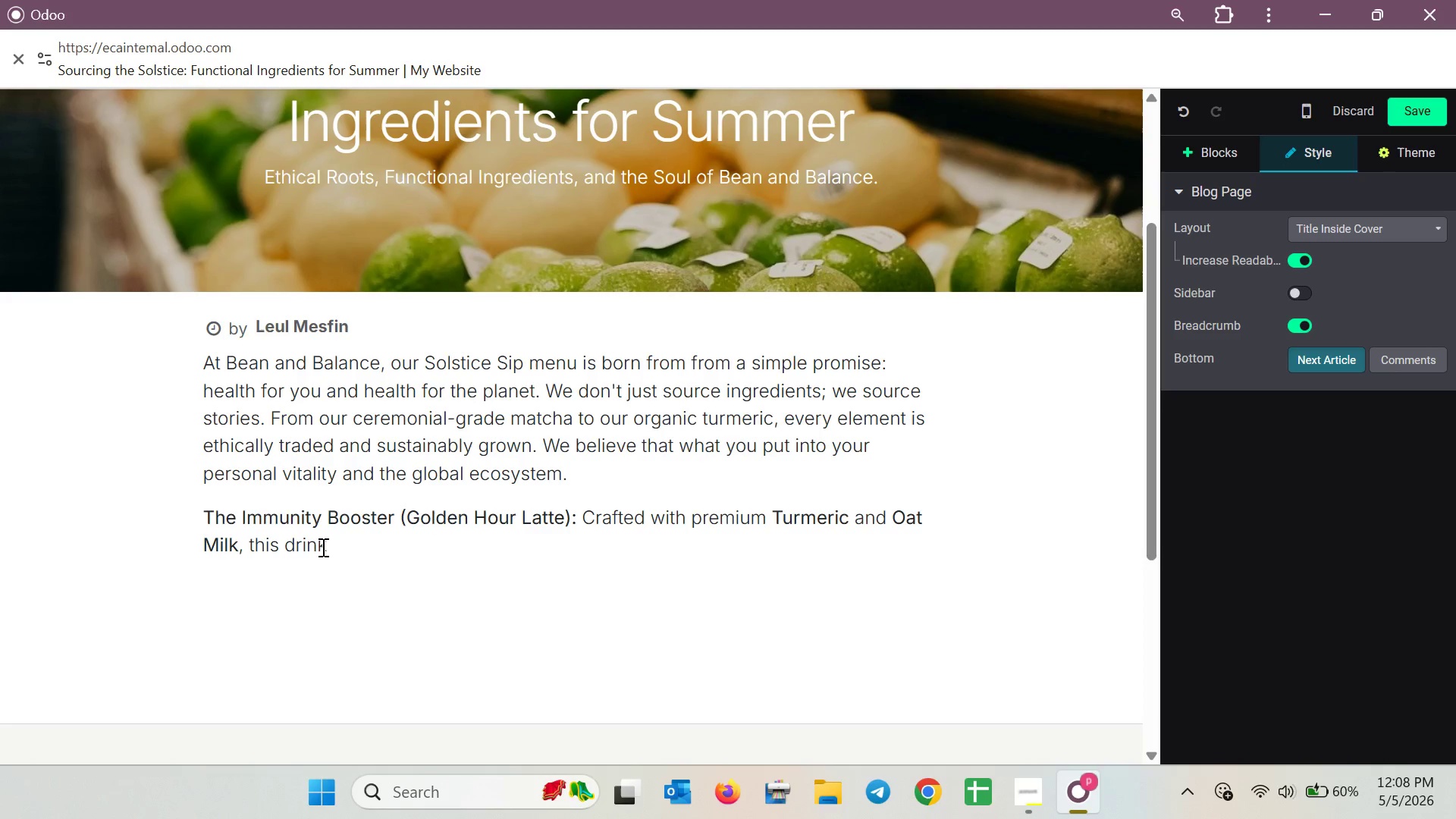 
wait(8.64)
 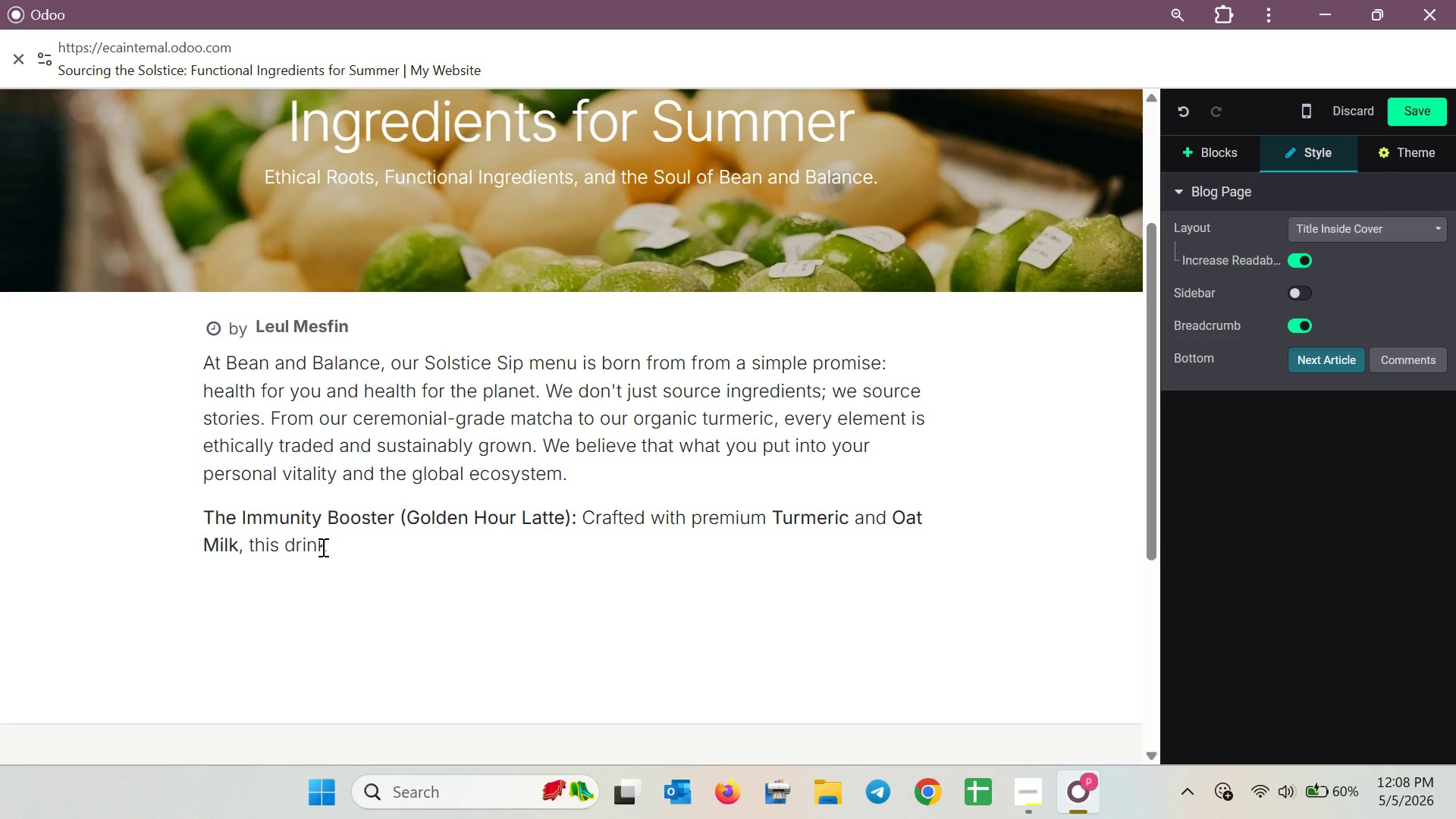 
hold_key(key=ArrowRight, duration=0.69)
 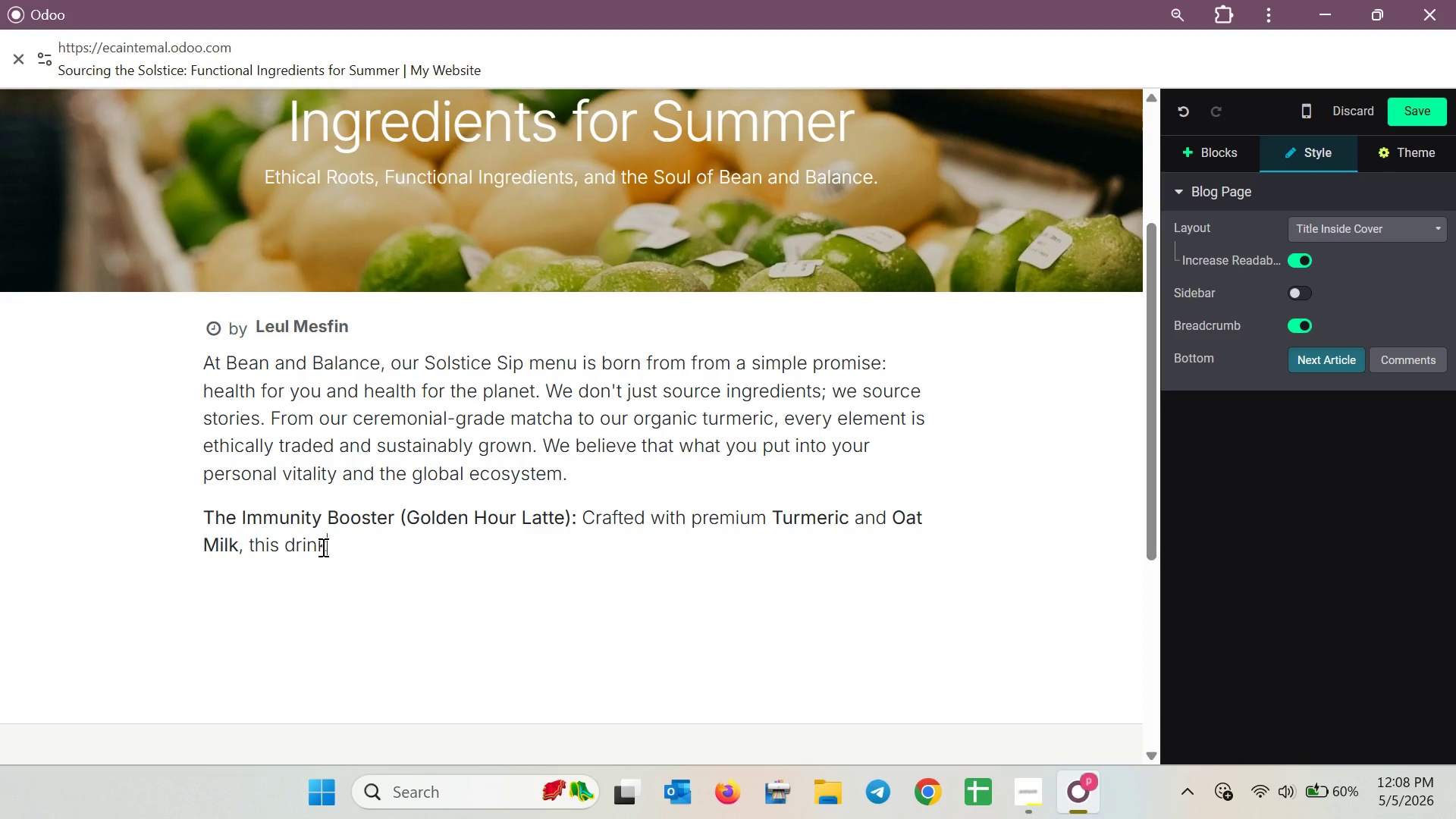 
key(ArrowRight)
 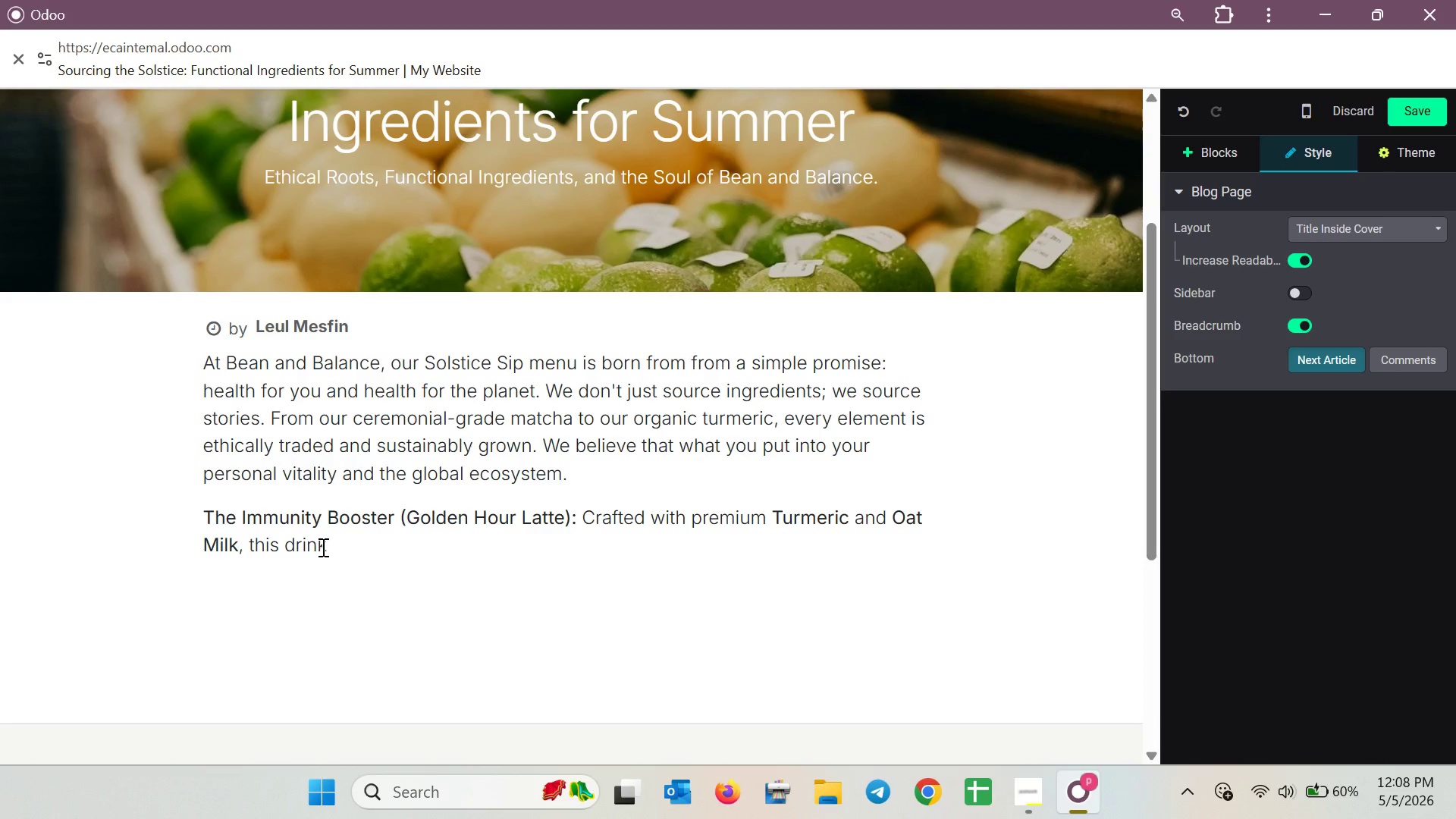 
type( is a potent An)
 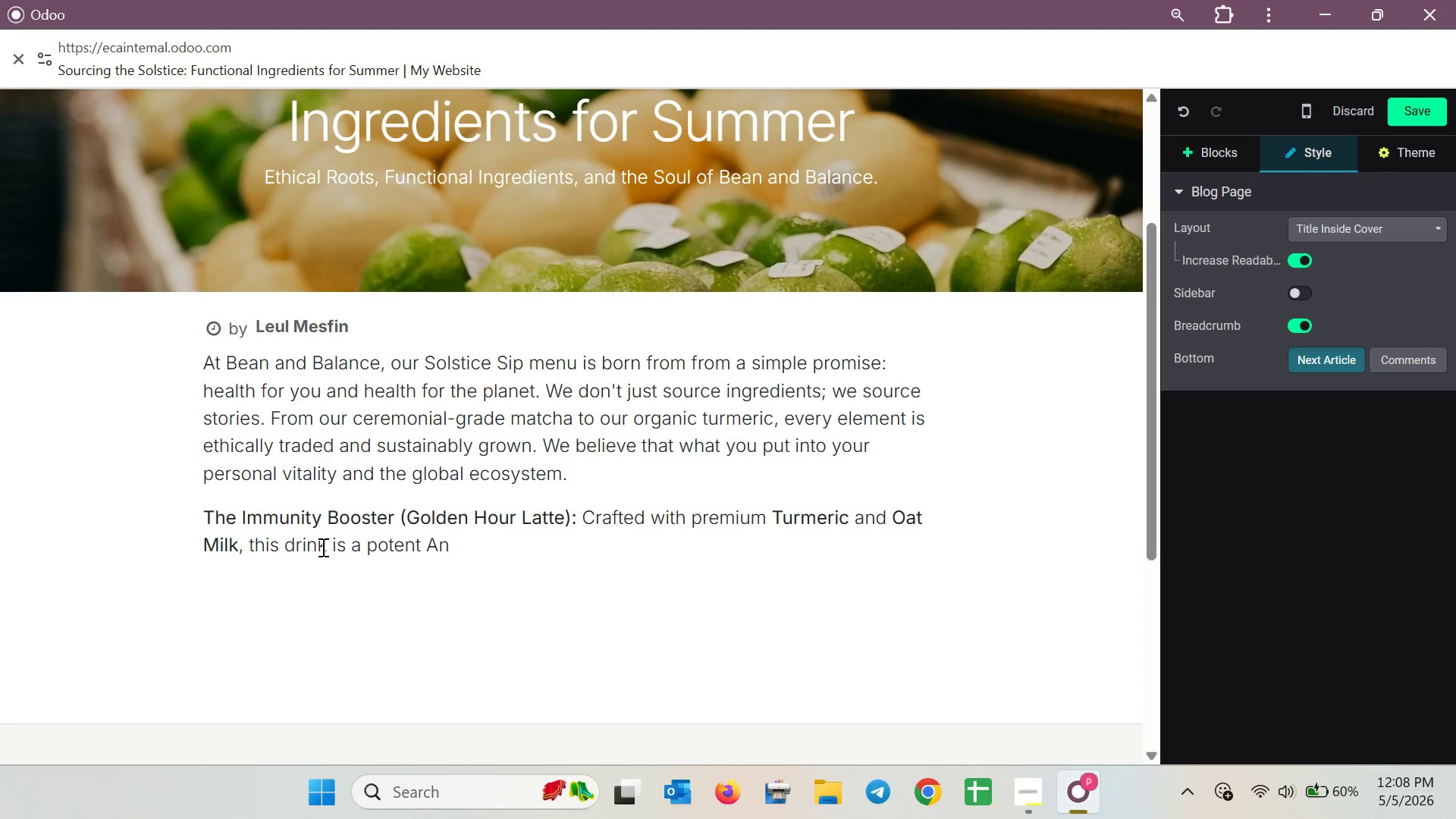 
type(ti-)
 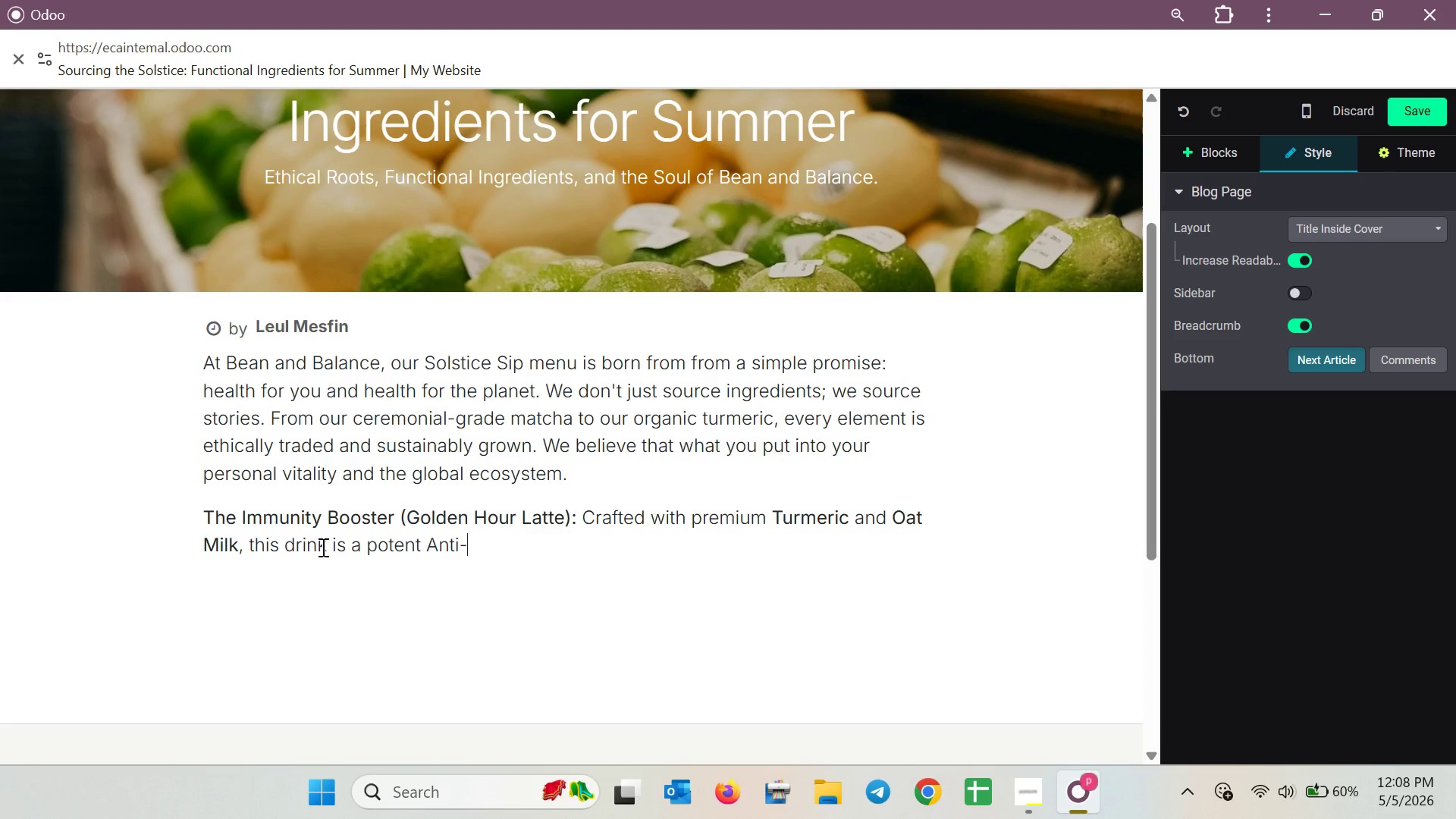 
type(inflammatory )
 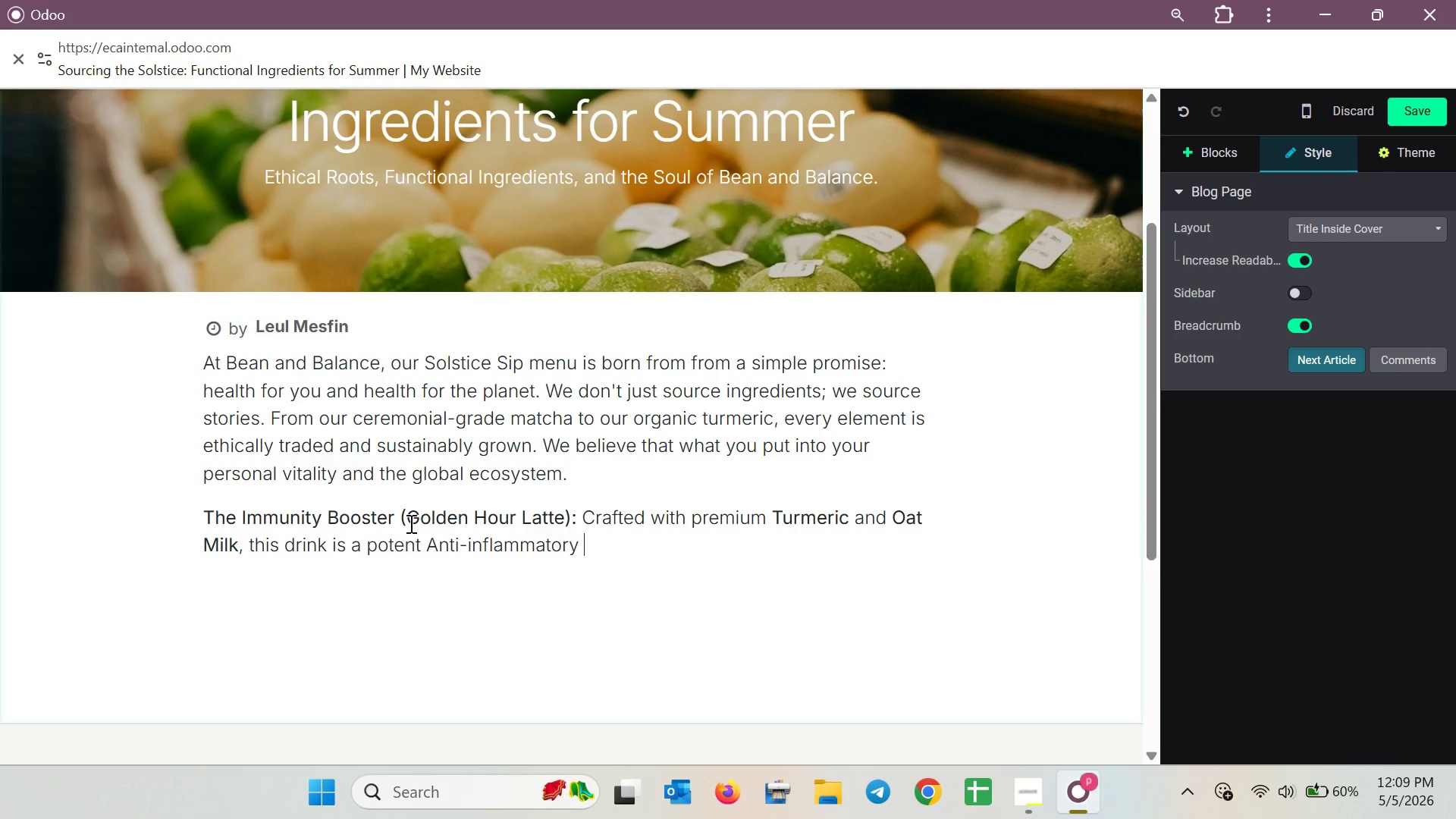 
left_click_drag(start_coordinate=[581, 551], to_coordinate=[429, 549])
 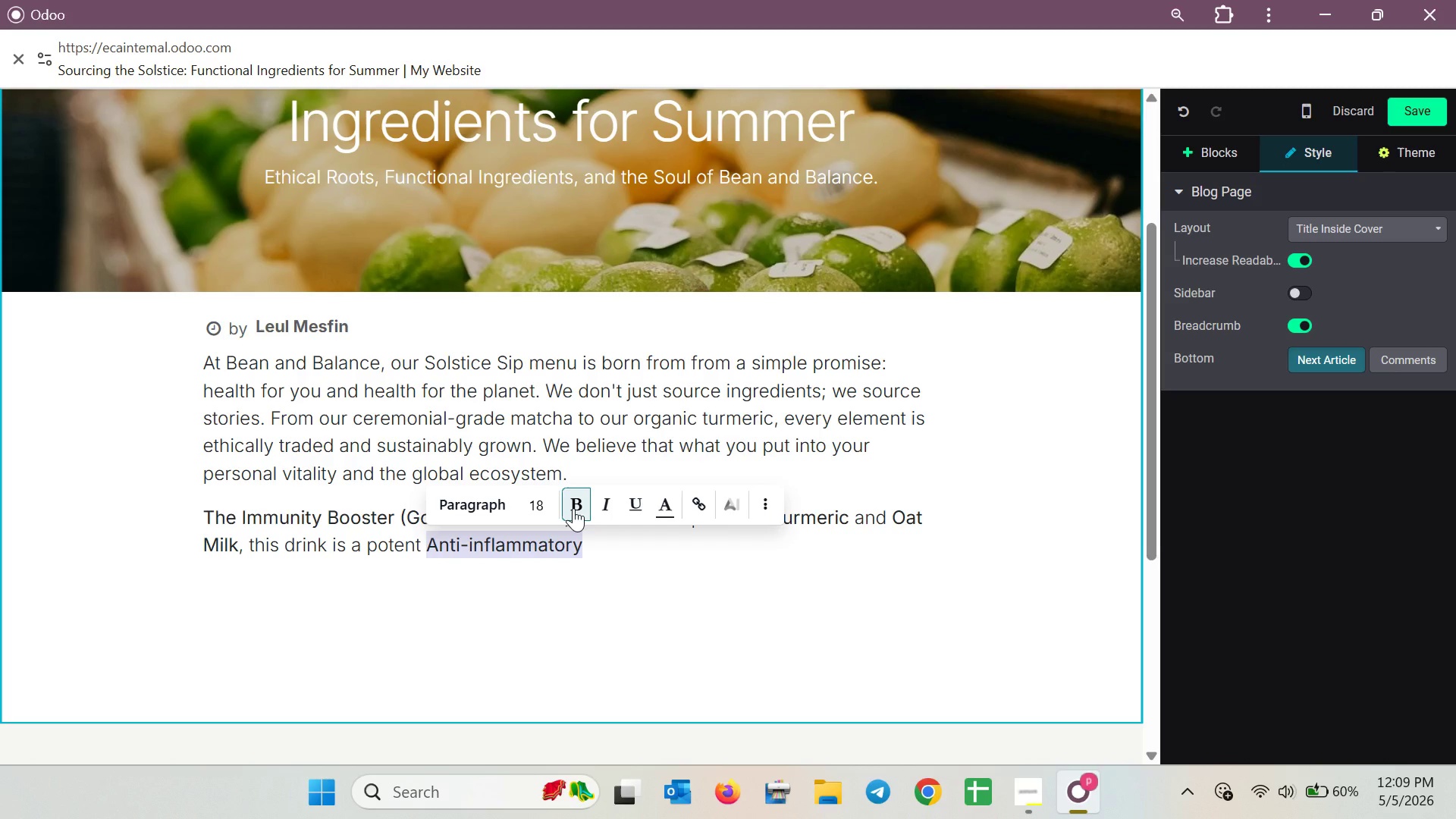 
wait(7.23)
 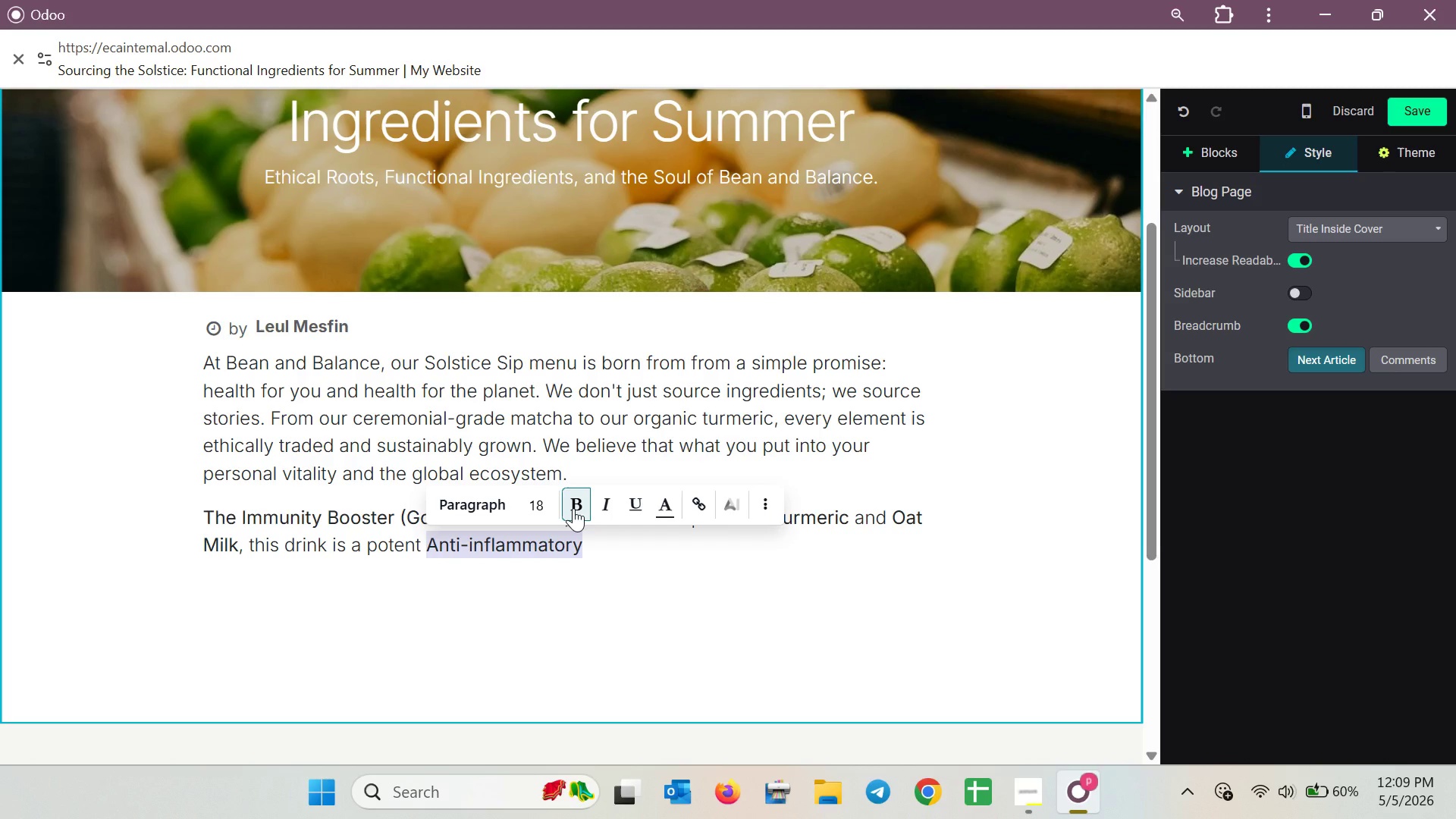 
left_click([590, 552])
 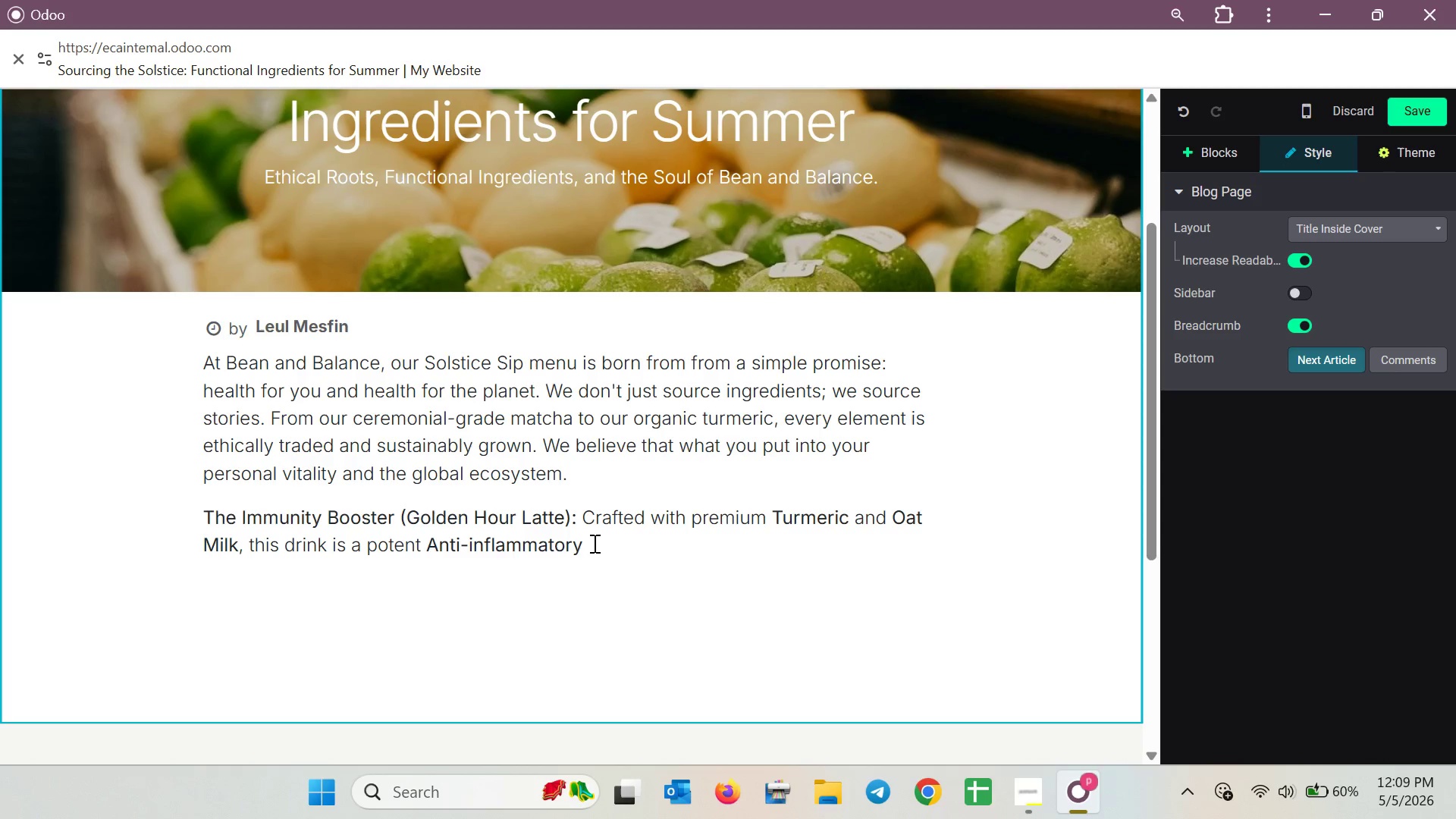 
wait(17.19)
 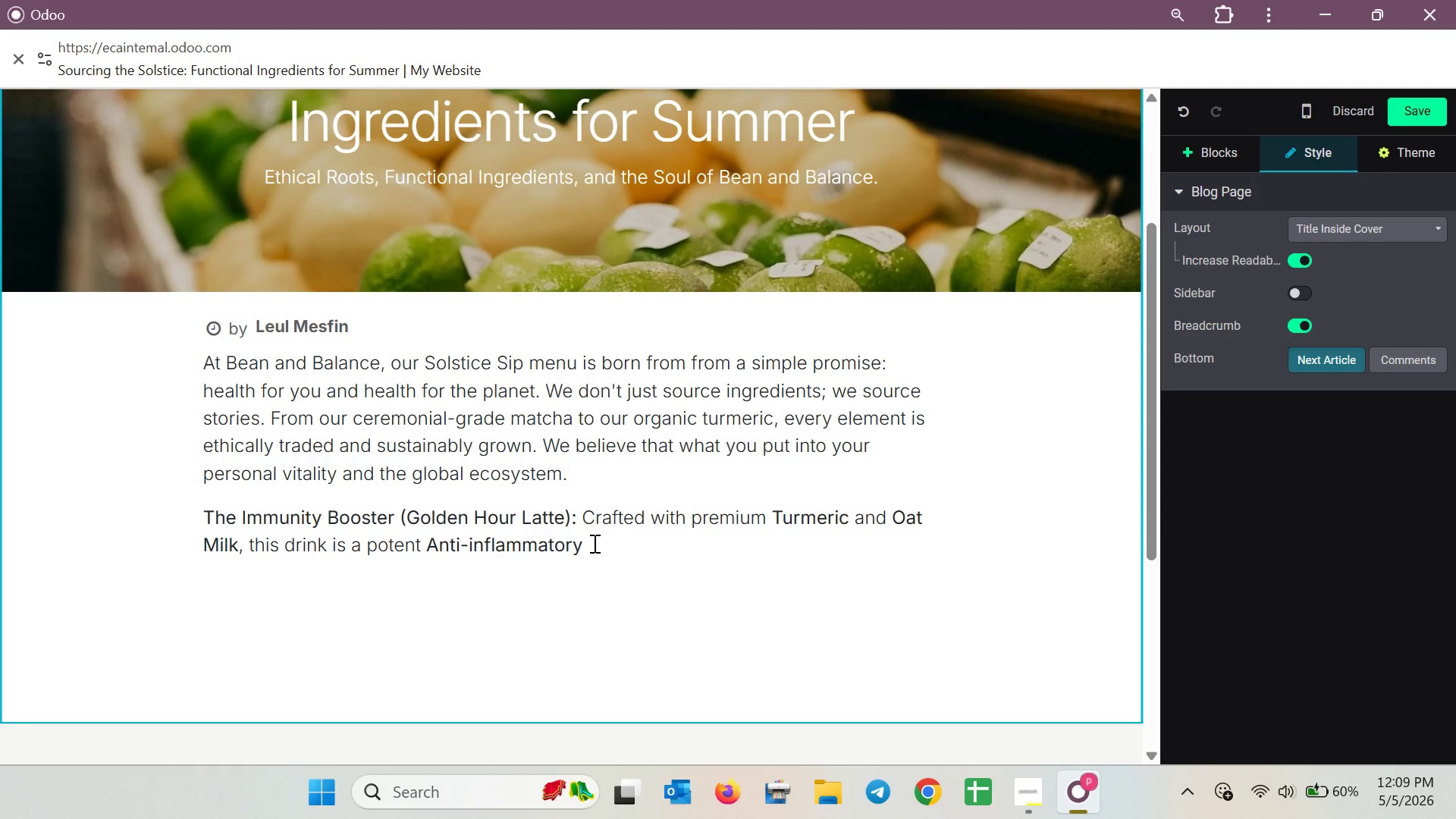 
type(poer )
key(Backspace)
type(house desi)
 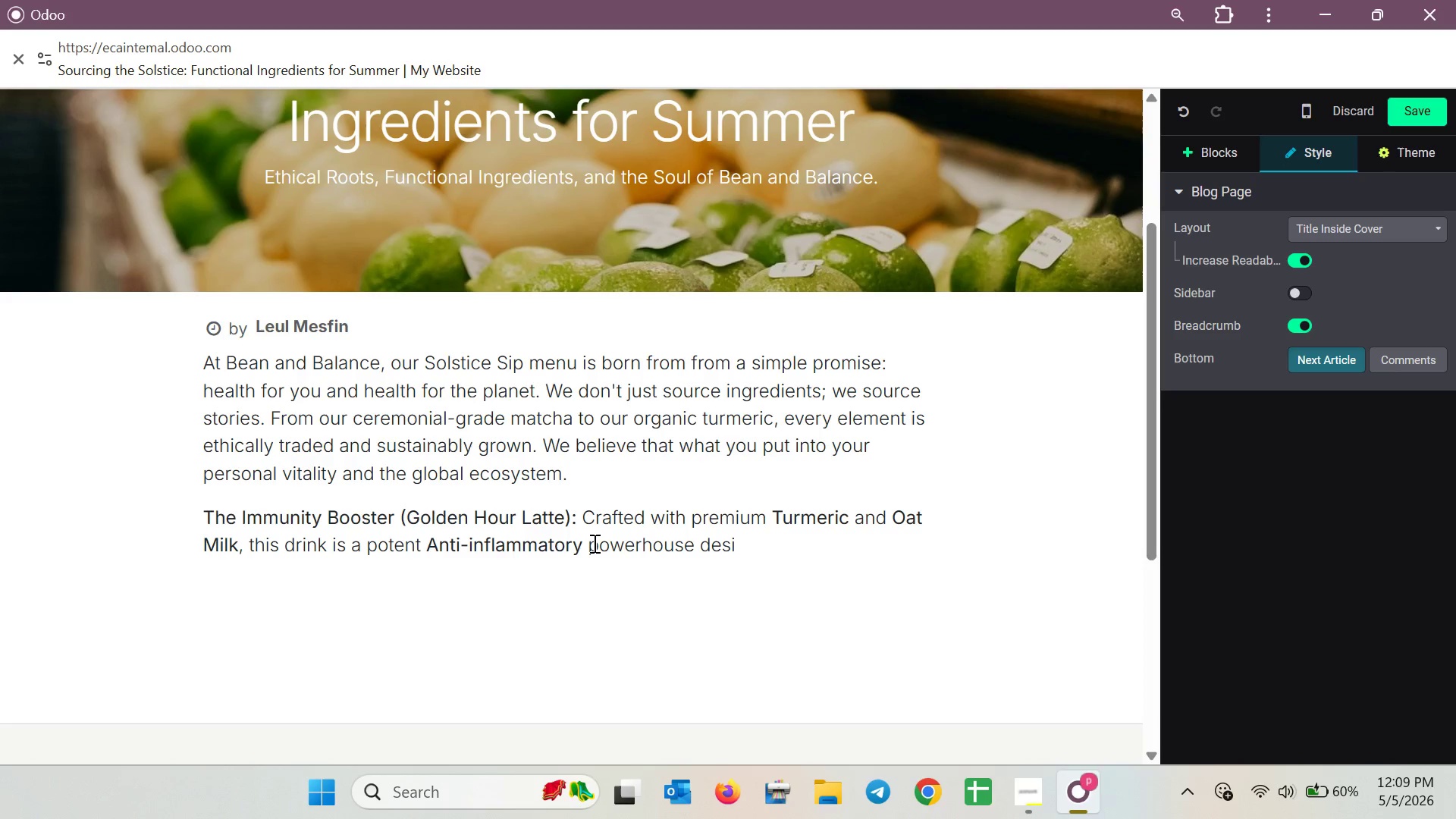 
hold_key(key=W, duration=0.31)
 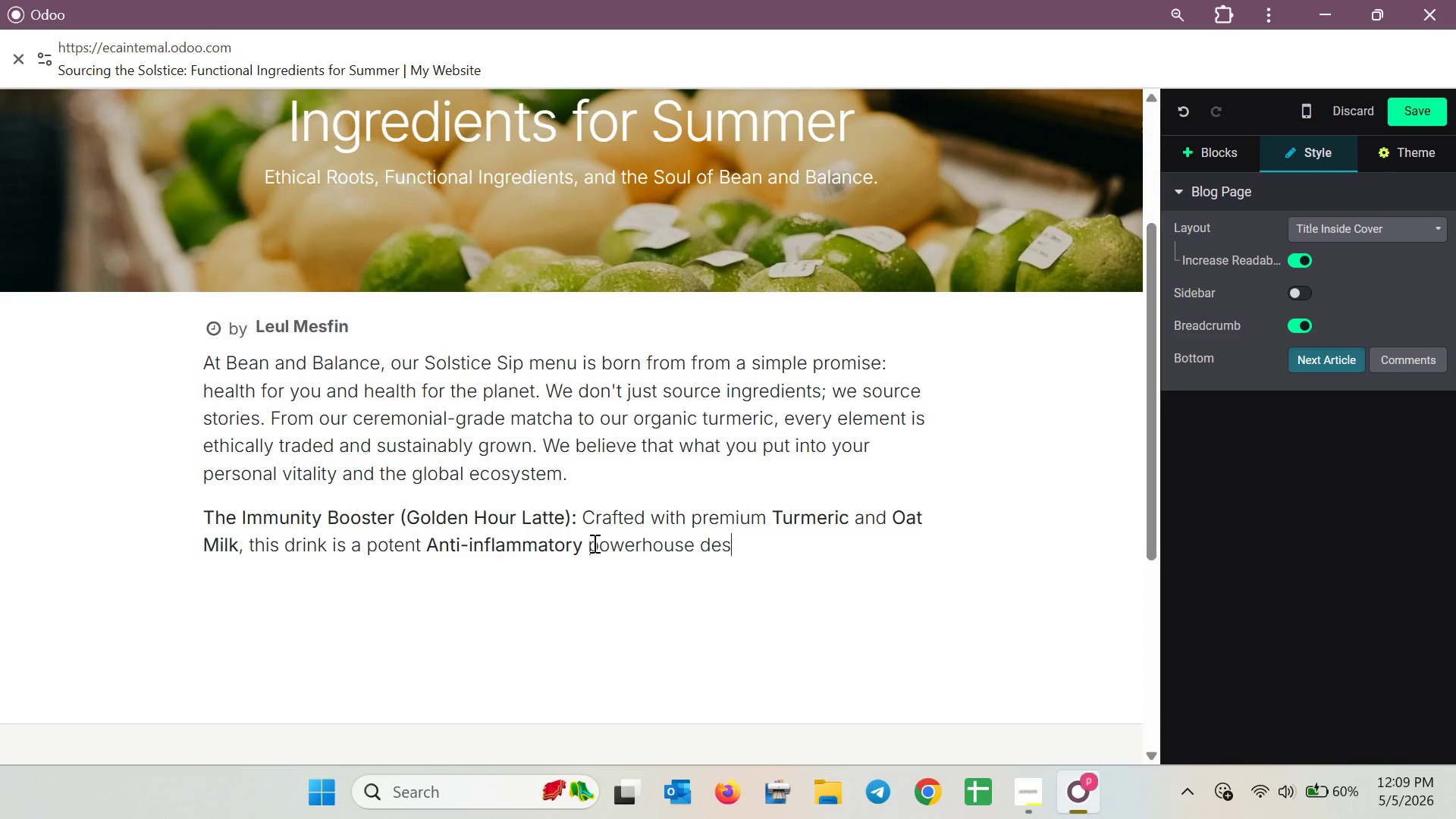 
type(gned to keep your immune )
 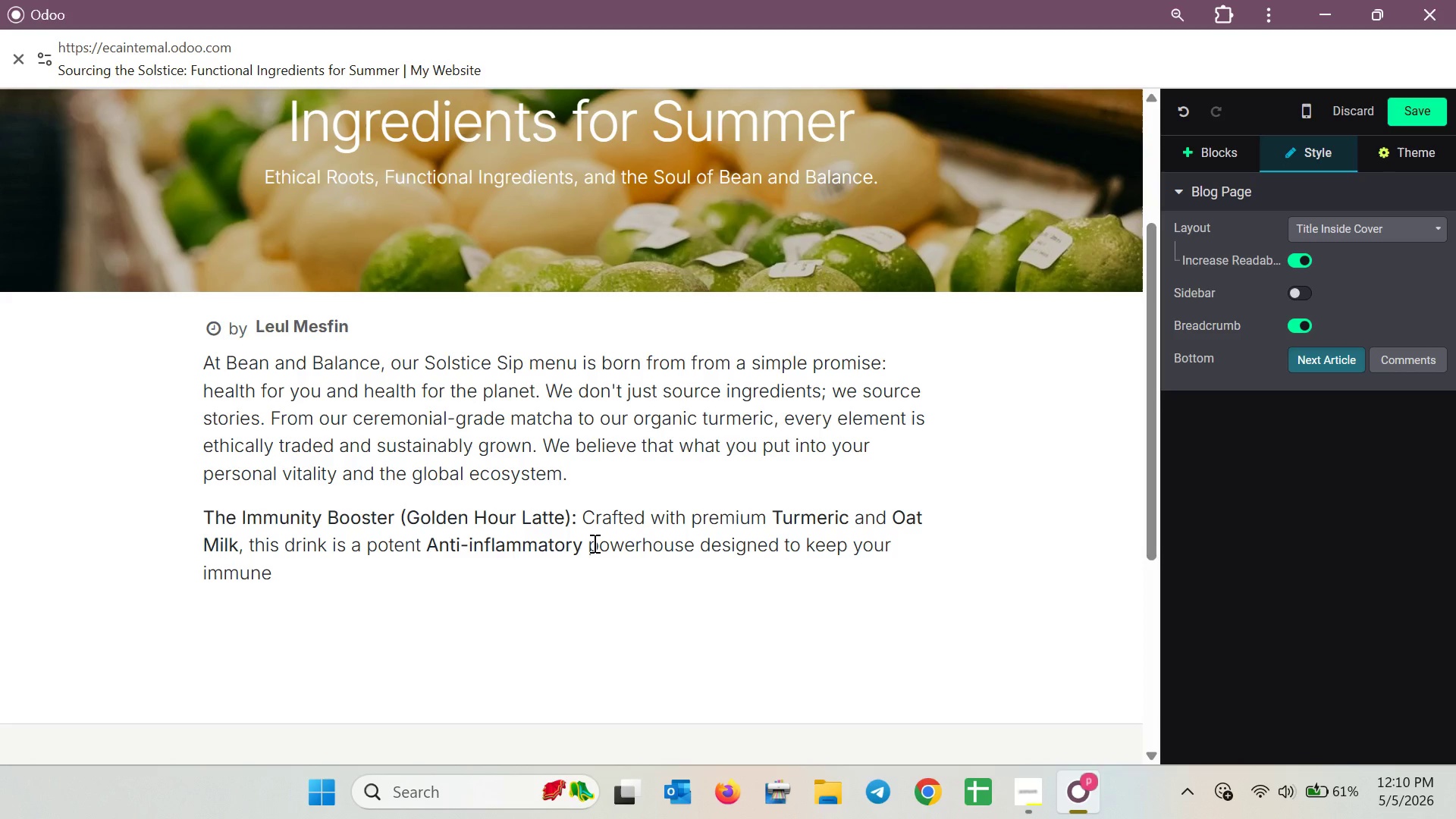 
type(system )
 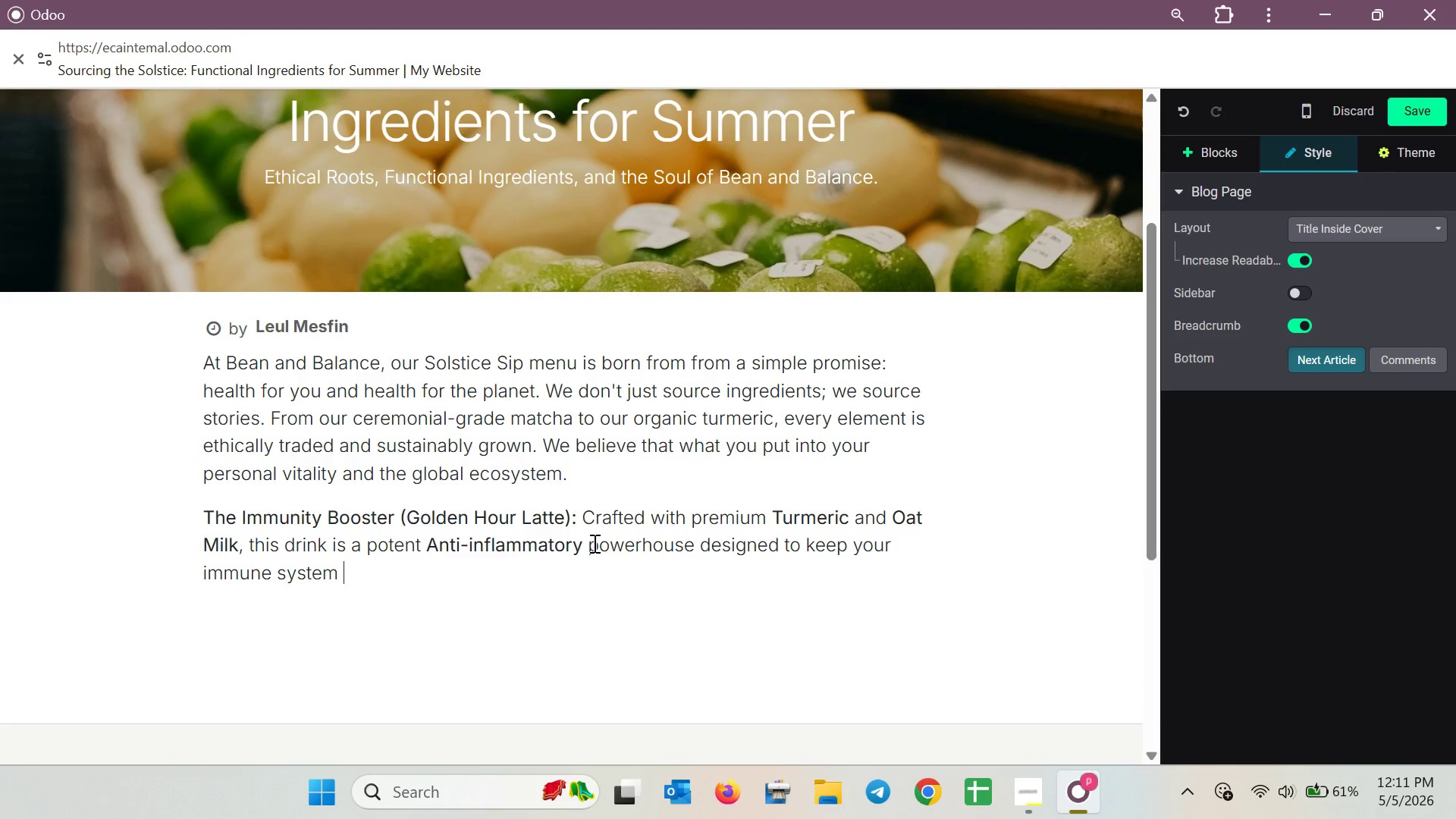 
wait(60.22)
 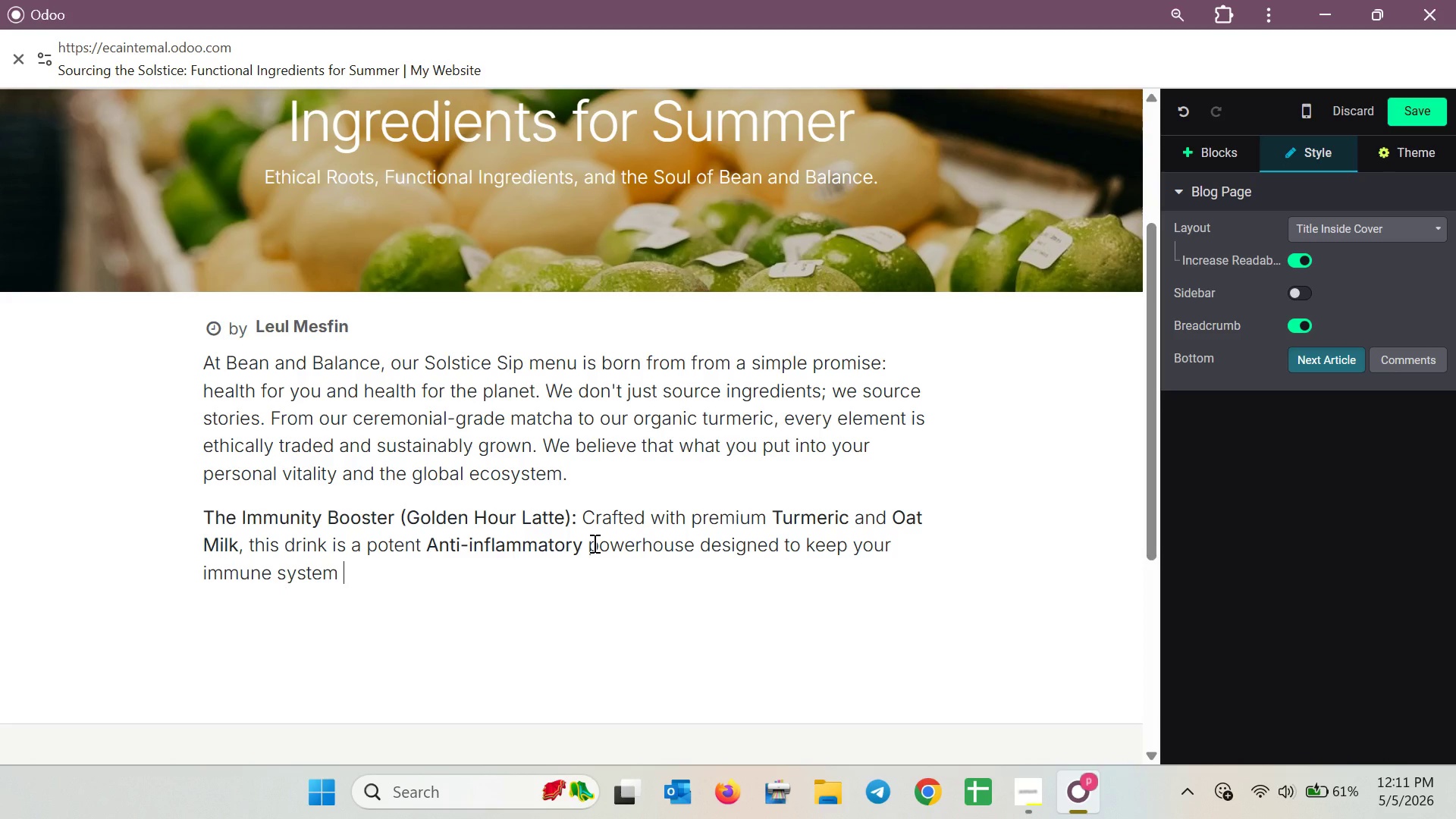 
left_click_drag(start_coordinate=[205, 520], to_coordinate=[354, 579])
 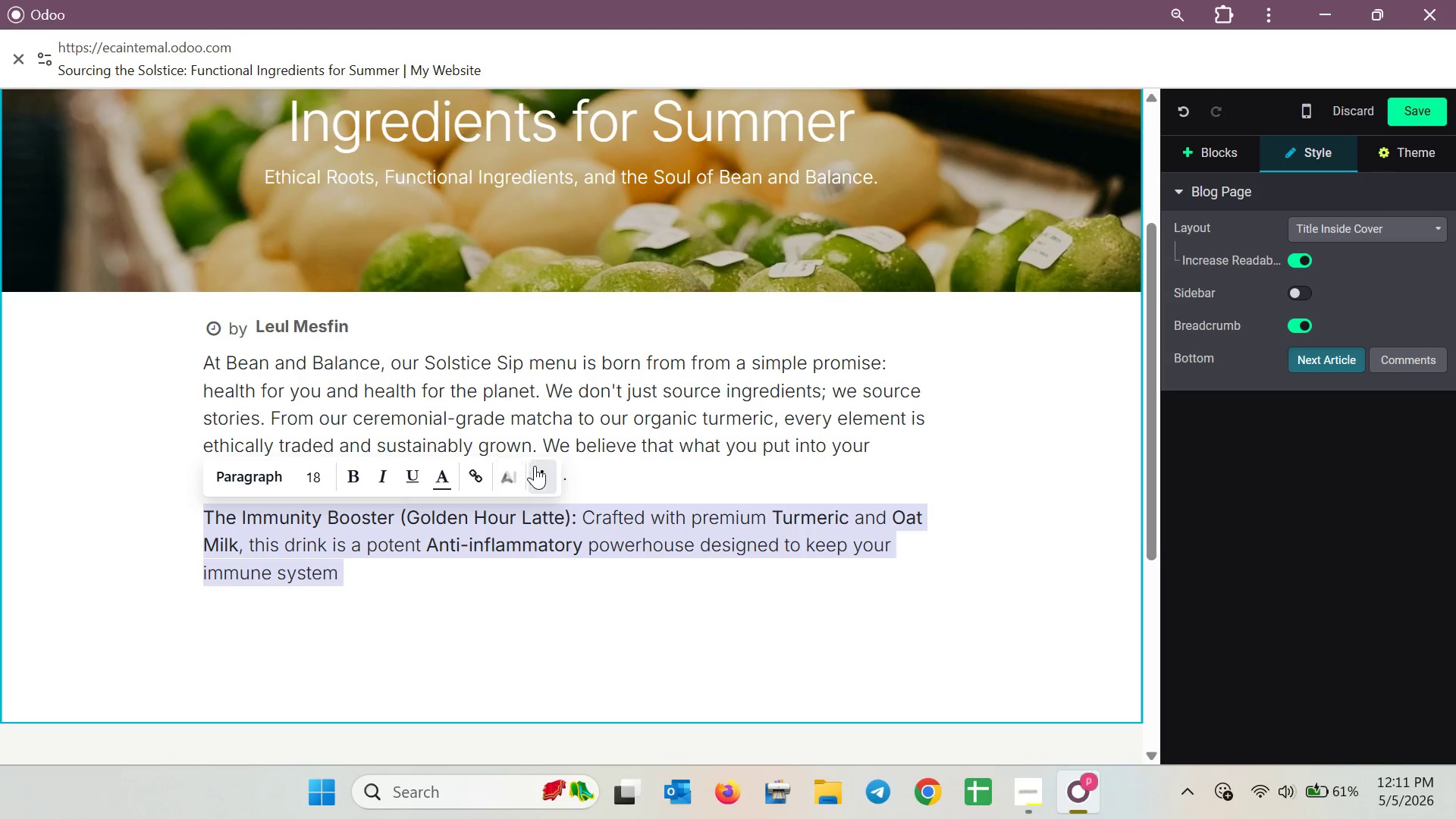 
left_click([537, 466])
 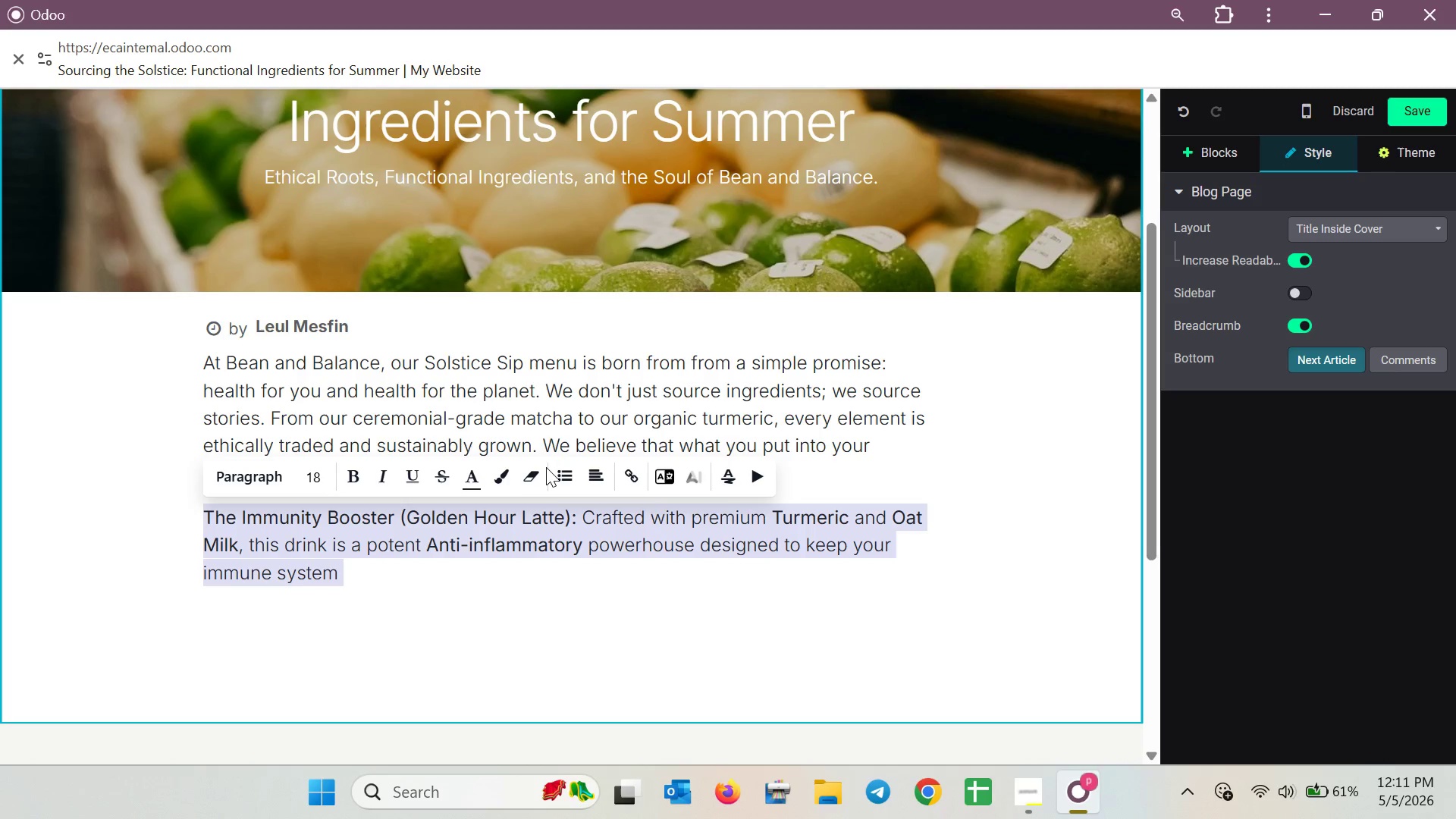 
left_click([551, 469])
 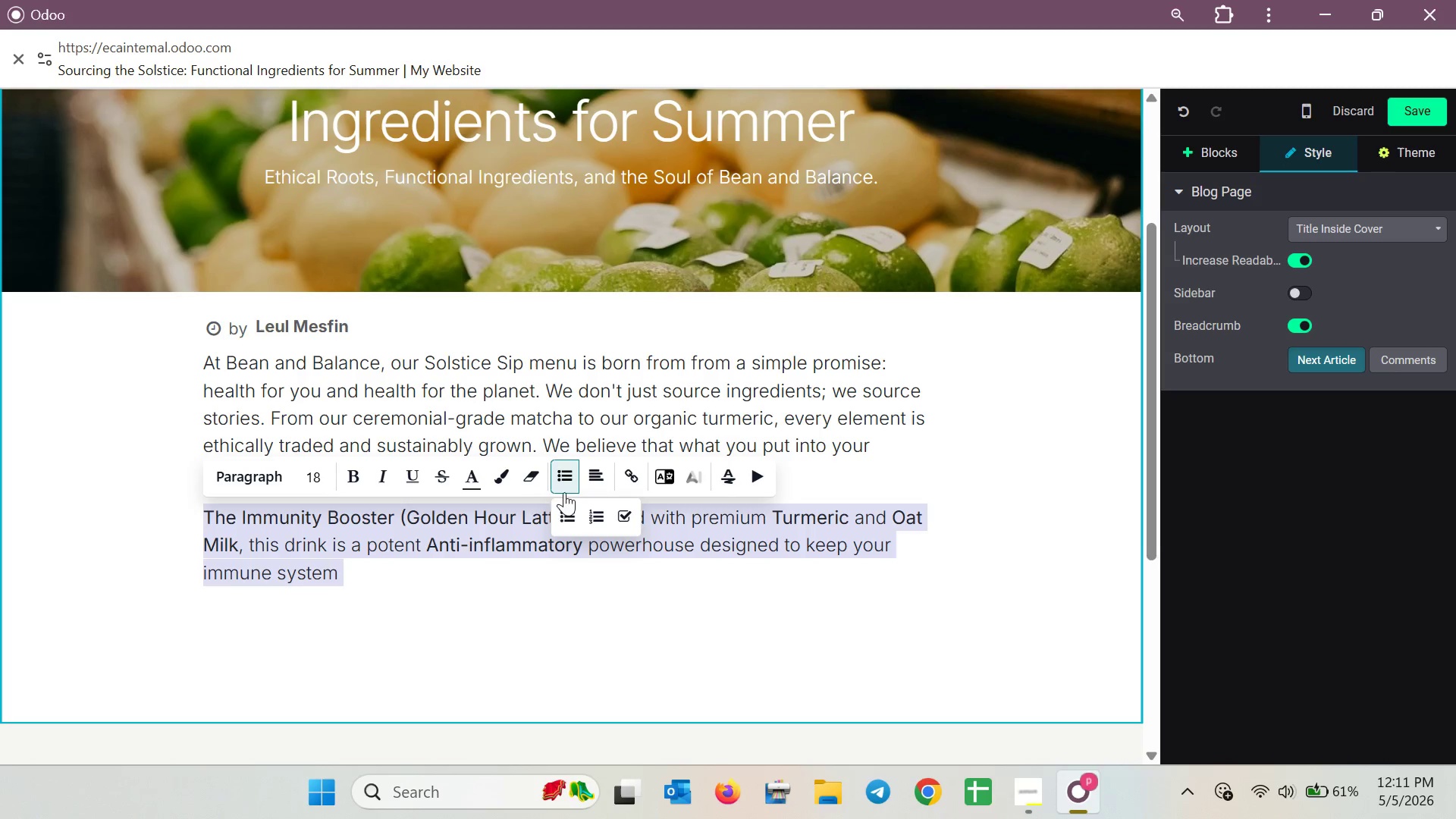 
left_click([560, 506])
 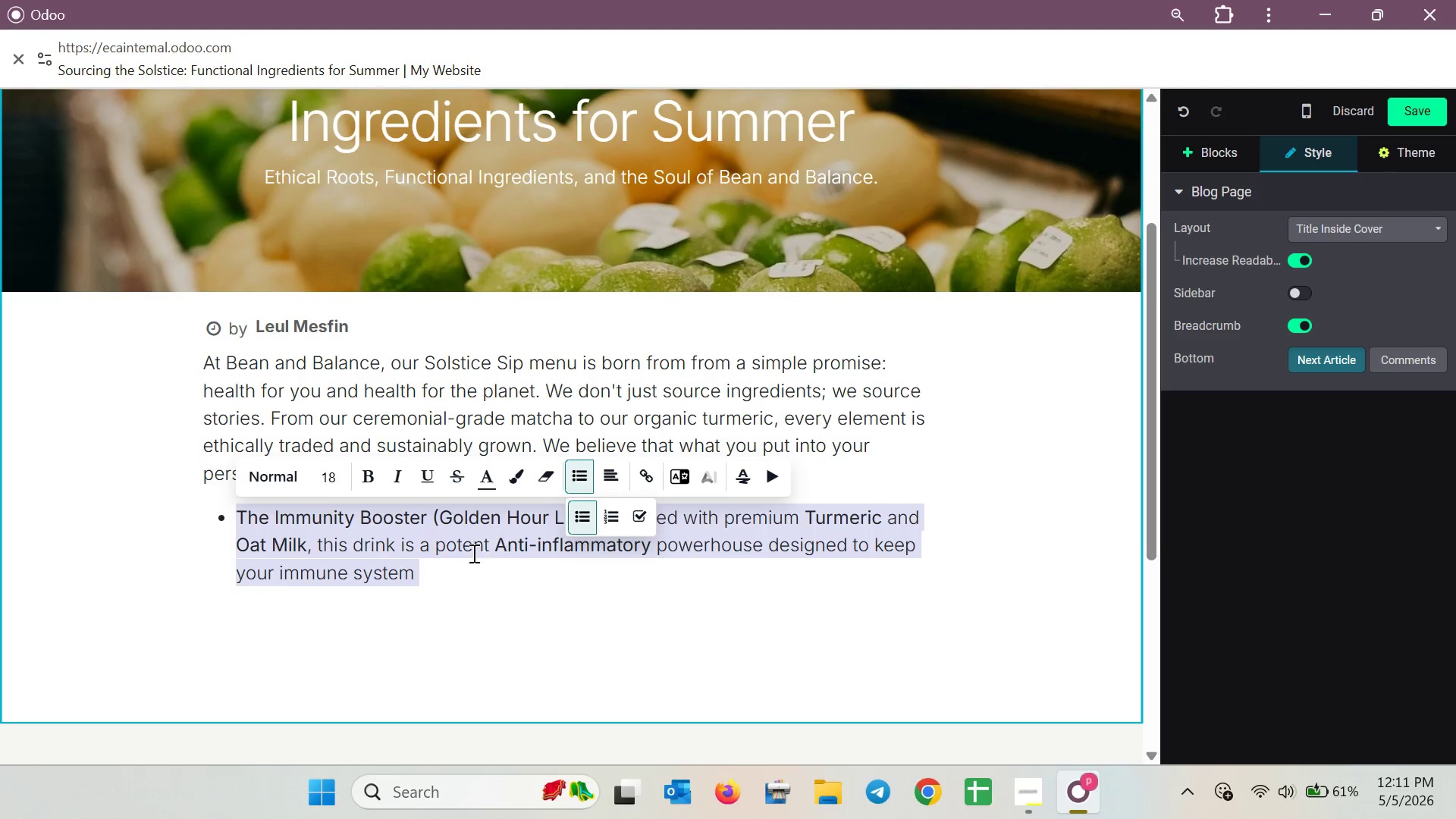 
left_click([453, 568])
 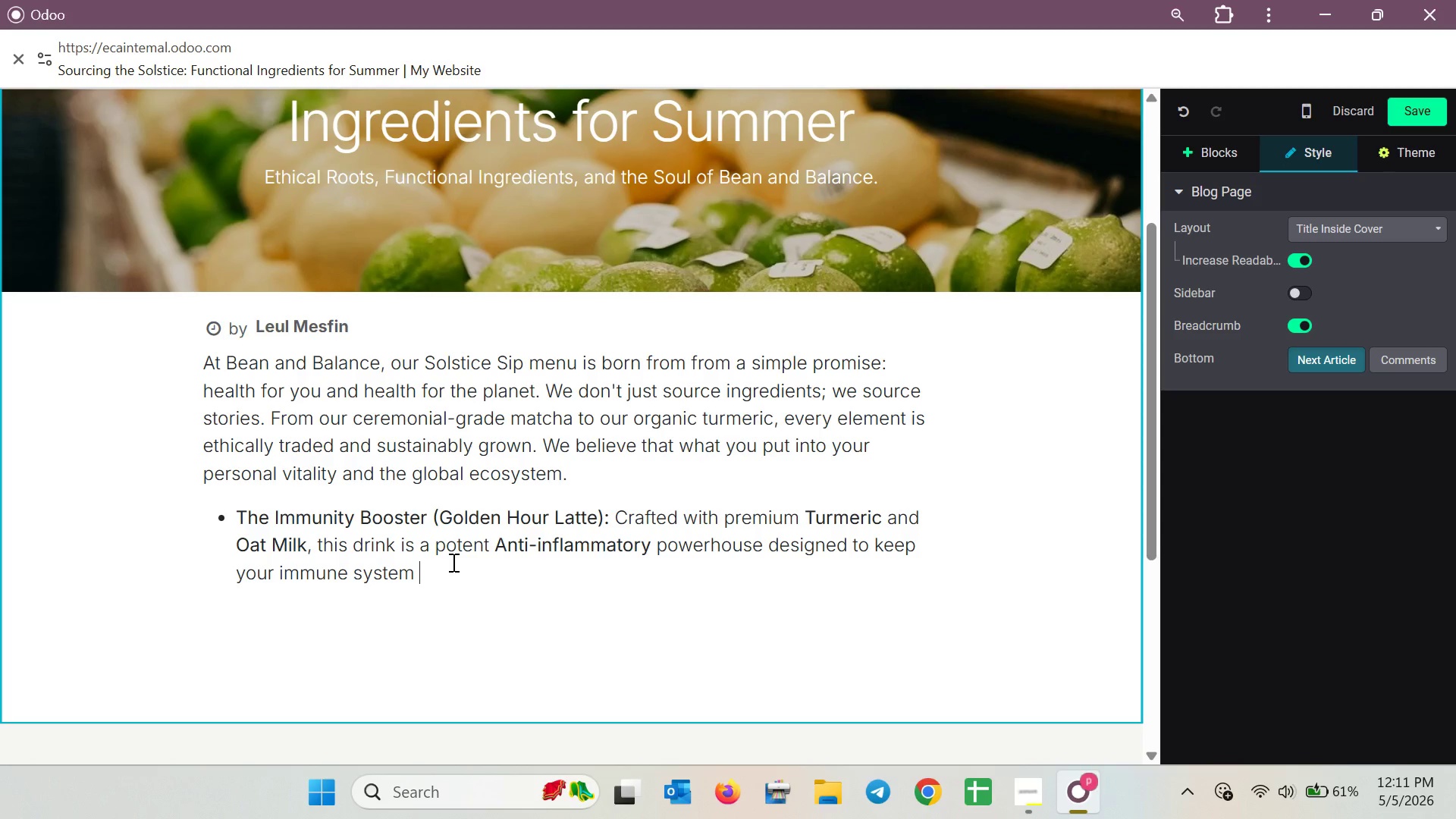 
wait(9.41)
 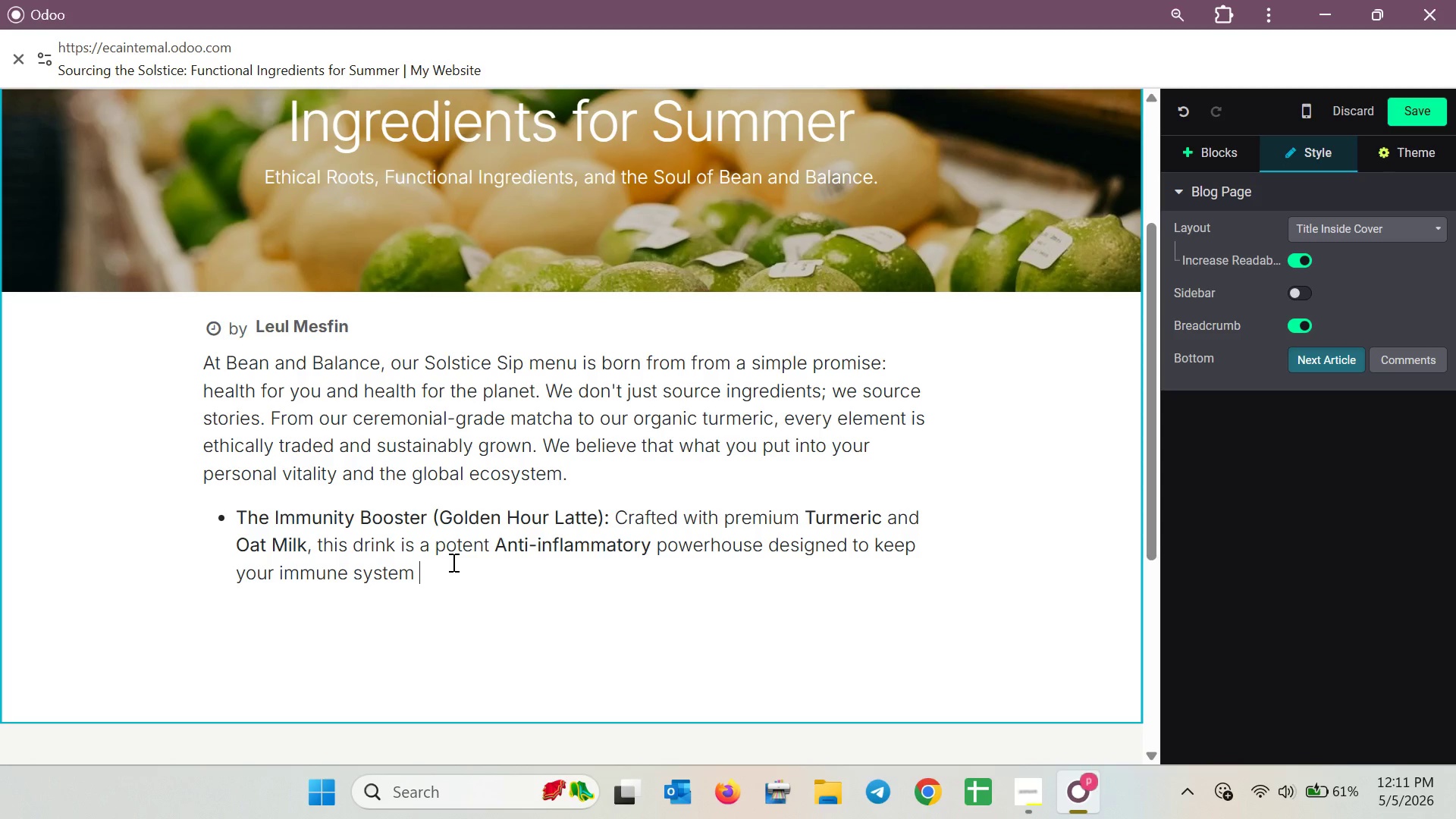 
type(resilient all summer long. )
 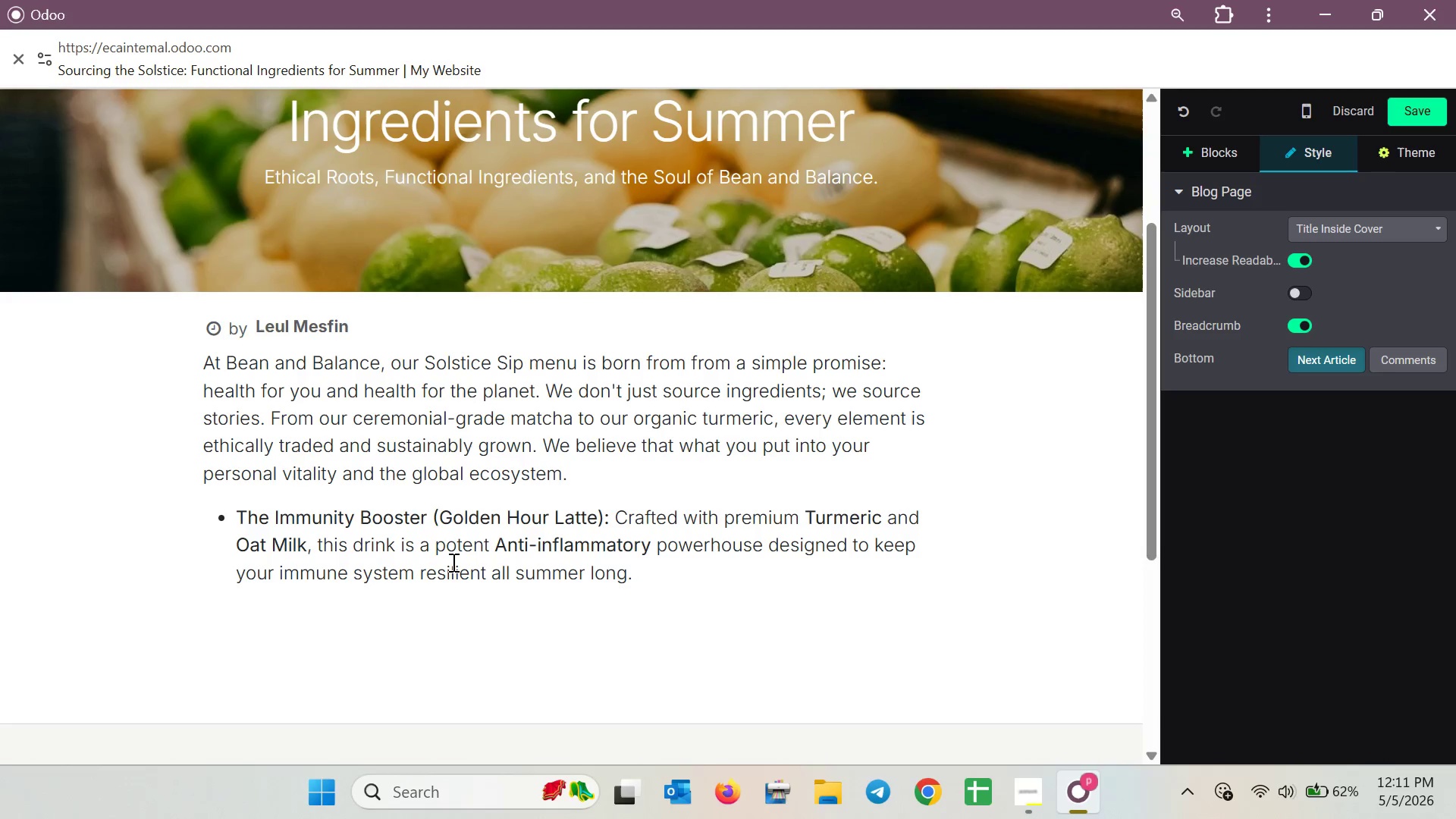 
key(Enter)
 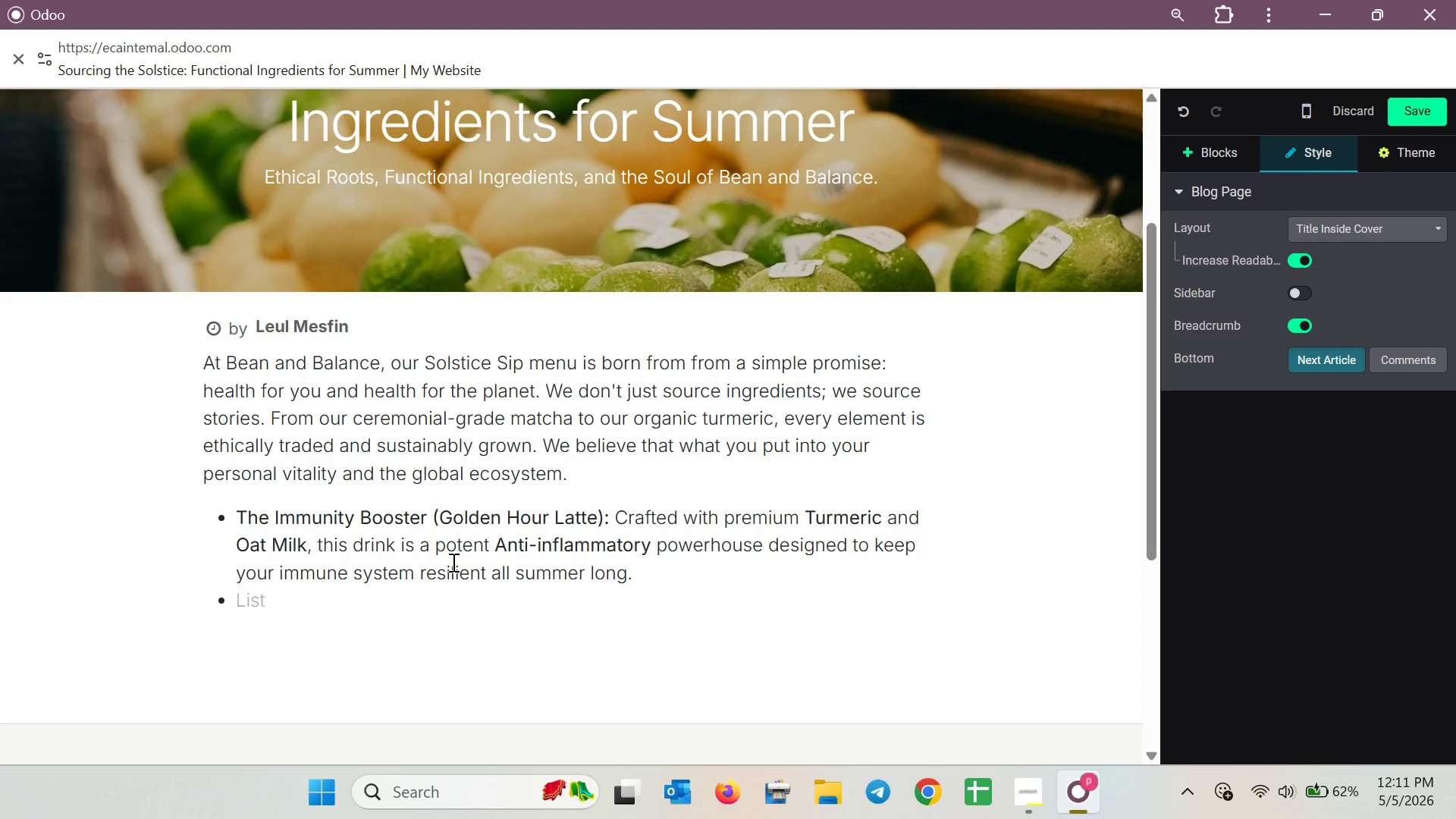 
type(men)
key(Backspace)
key(Backspace)
key(Backspace)
type(Mental )
 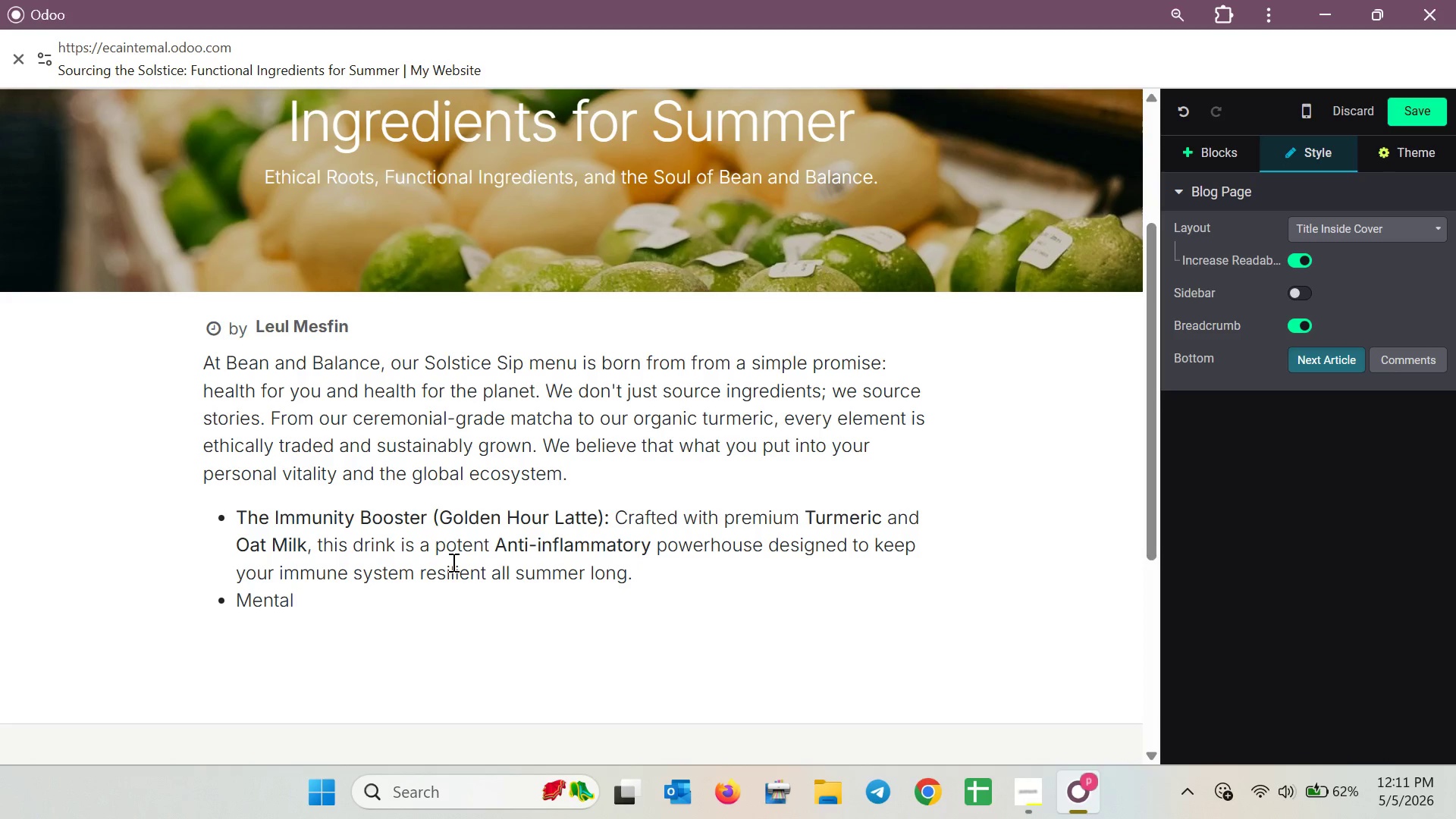 
type(Clarity and Focus ())
 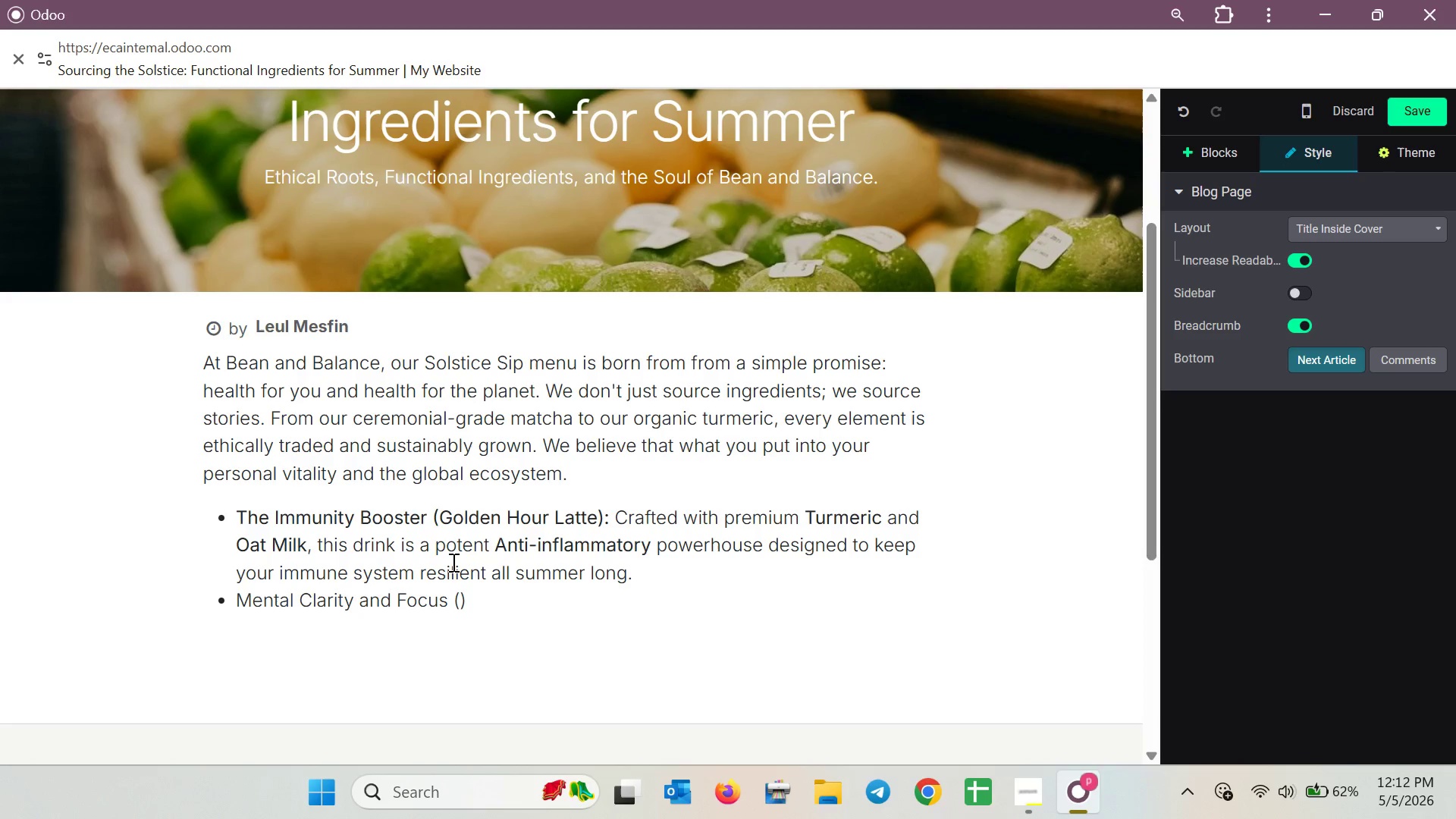 
key(ArrowLeft)
 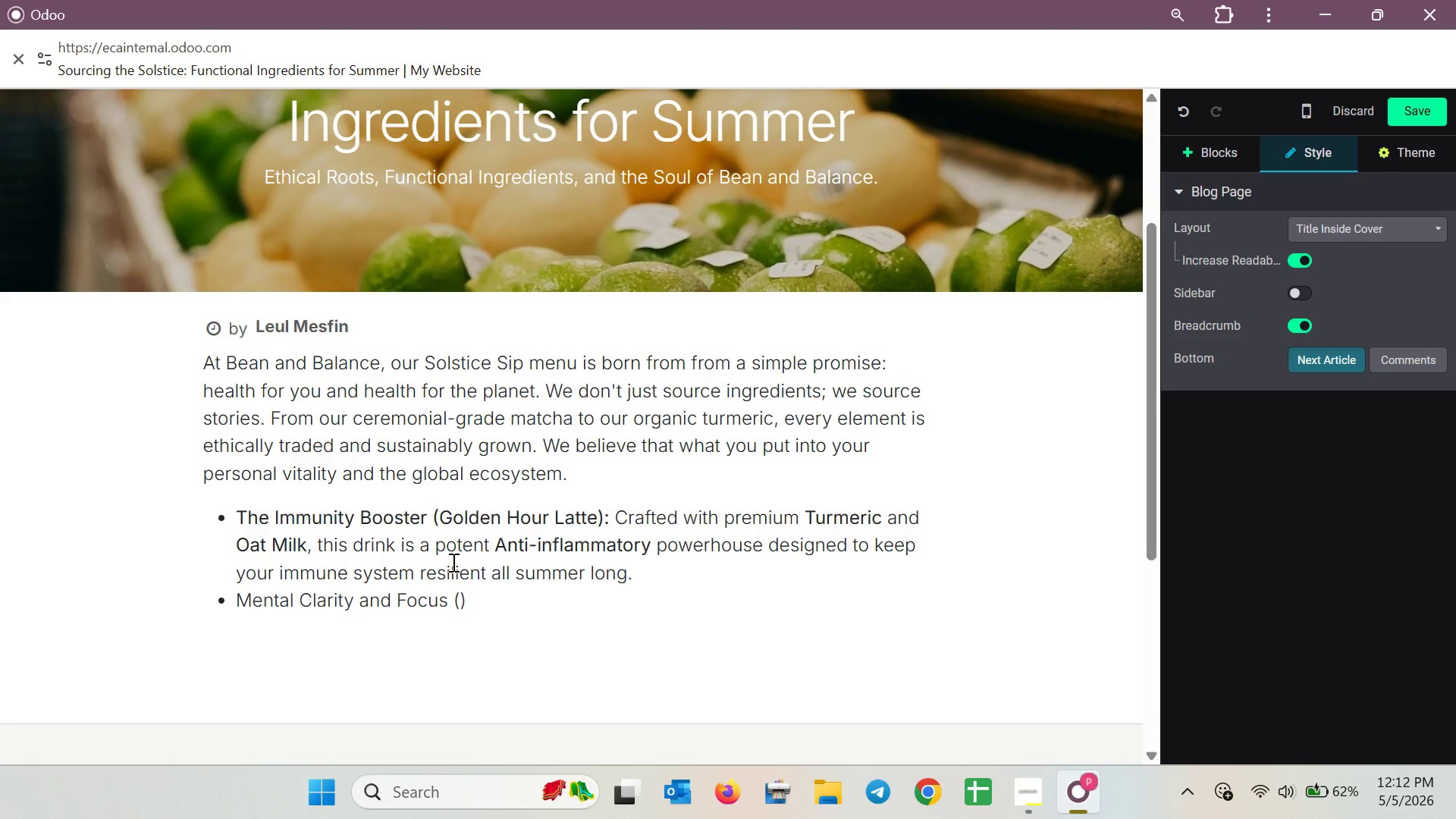 
type(Mi)
key(Backspace)
type(in)
key(Backspace)
type(dnigh )
key(Backspace)
type(t )
 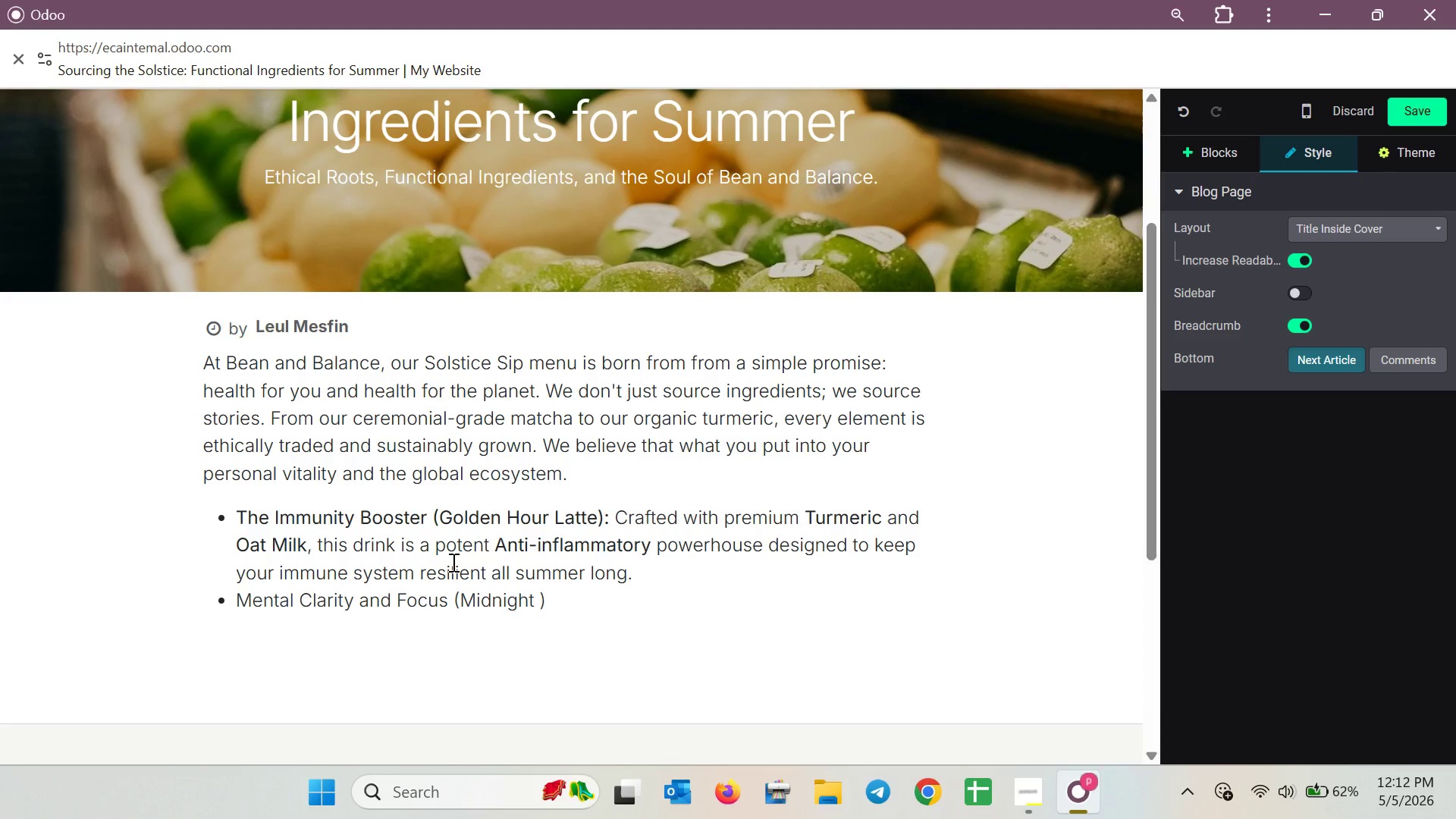 
type(Matcha)
 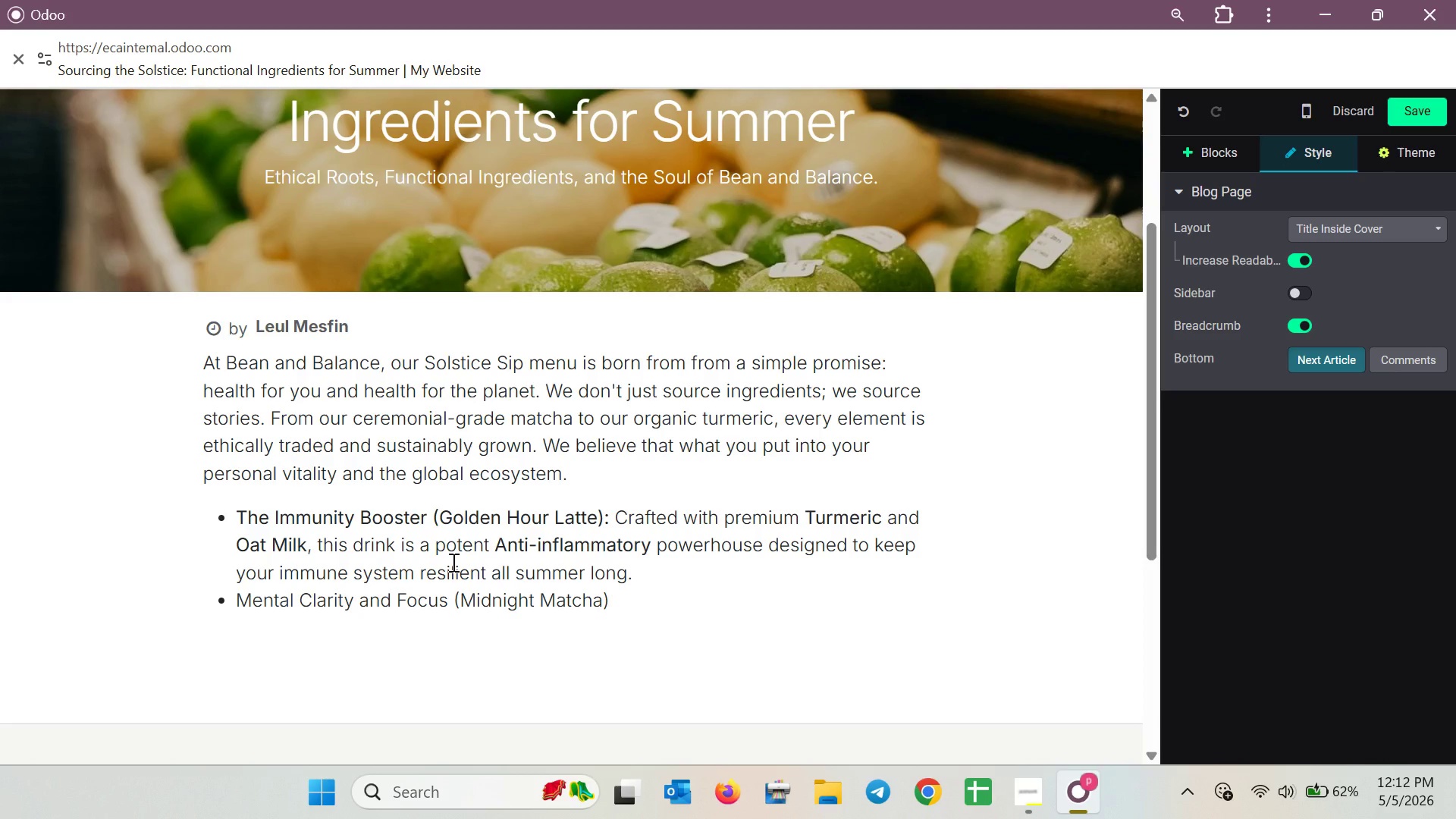 
key(ArrowDown)
 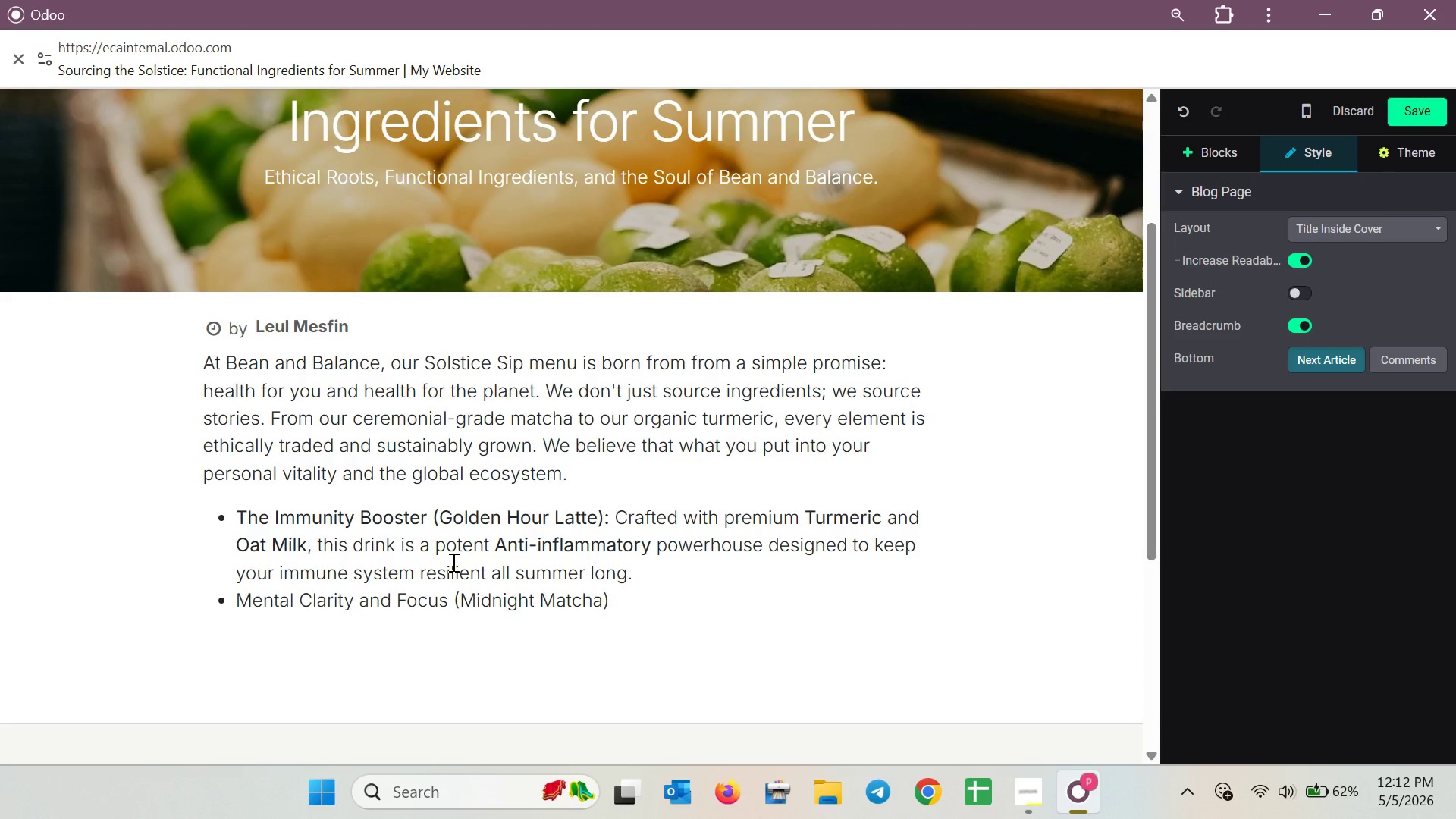 
key(Shift+Semicolon)
 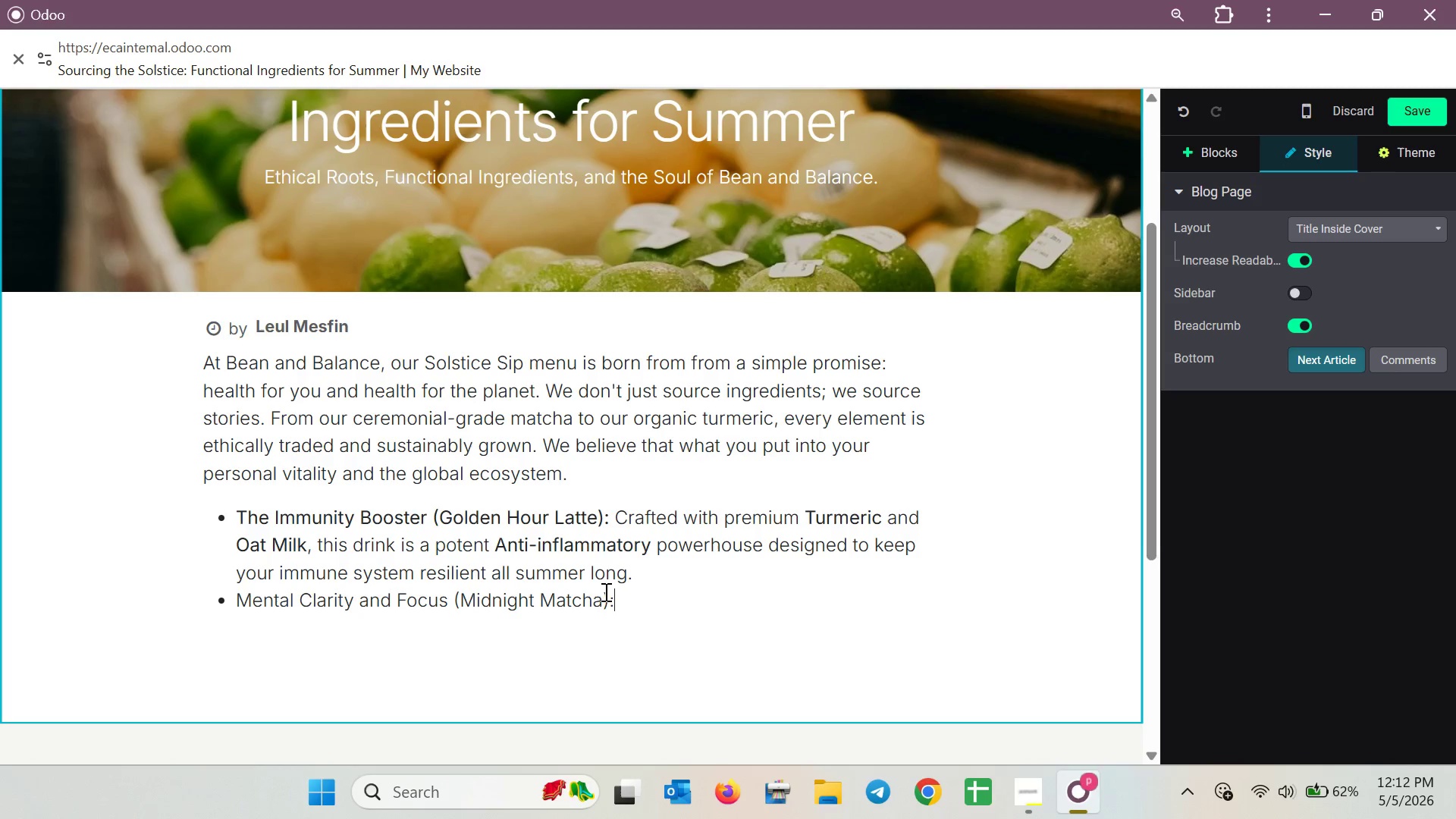 
left_click_drag(start_coordinate=[618, 600], to_coordinate=[228, 594])
 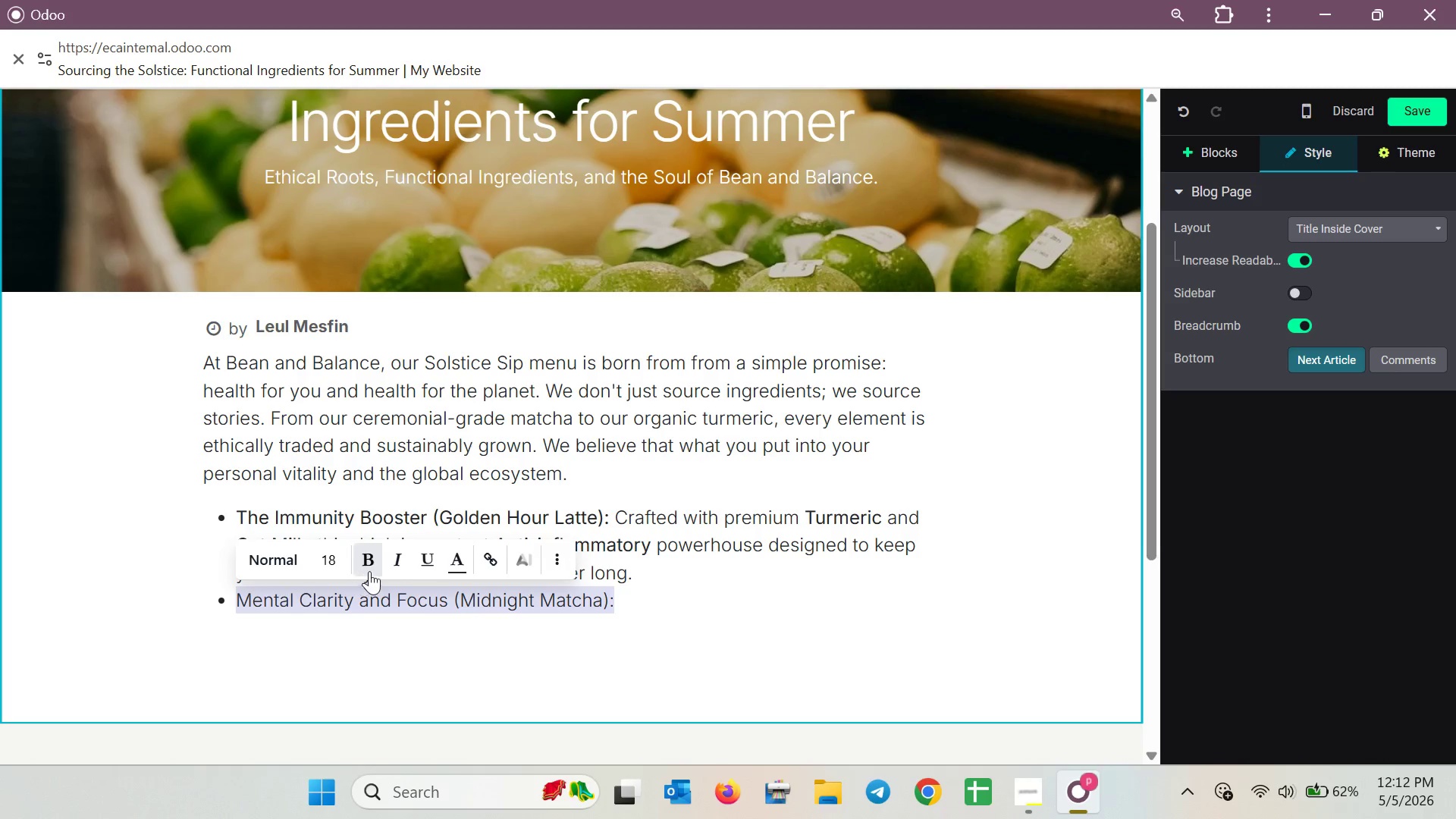 
left_click([371, 570])
 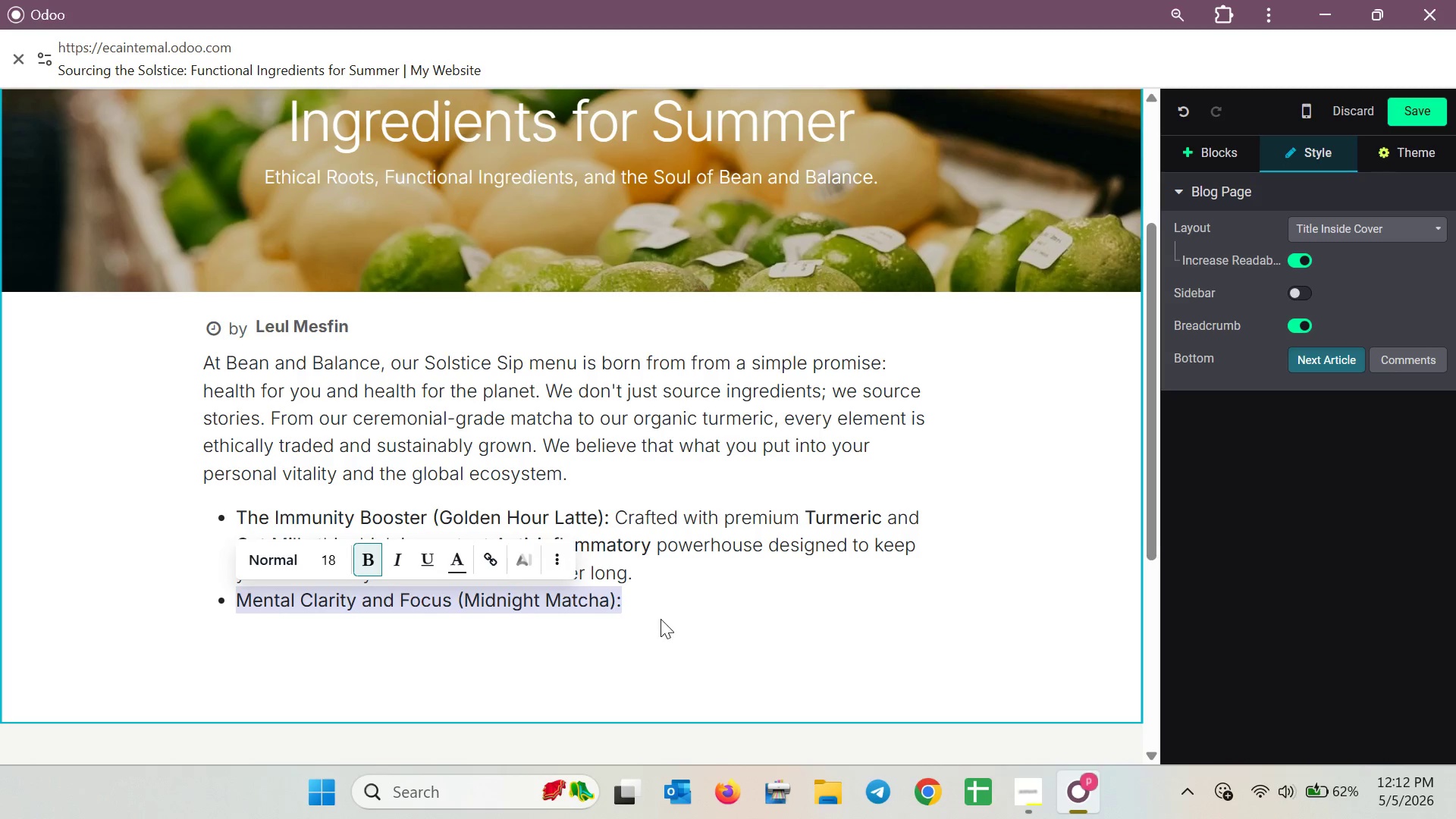 
left_click([663, 619])
 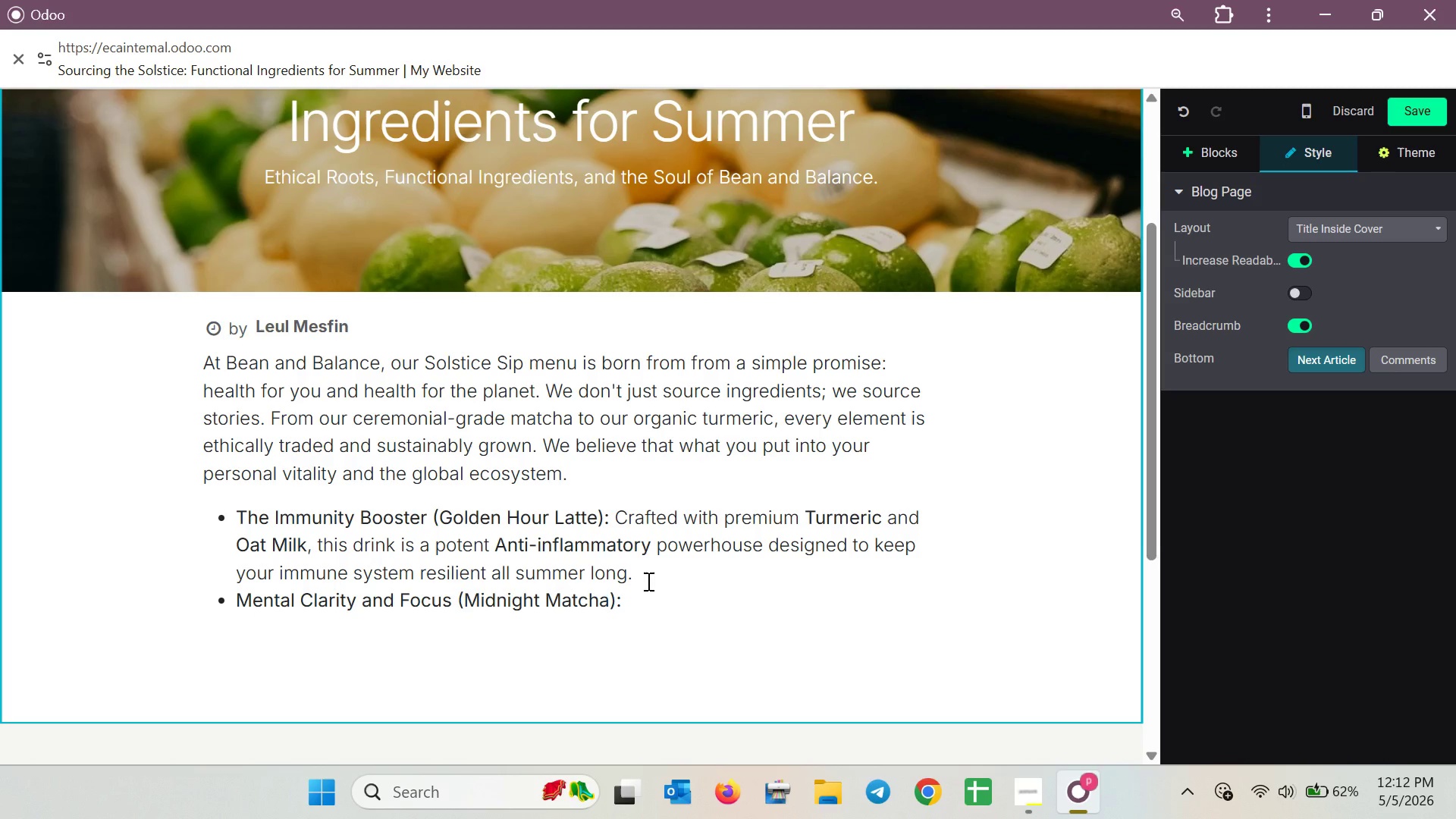 
left_click([646, 593])
 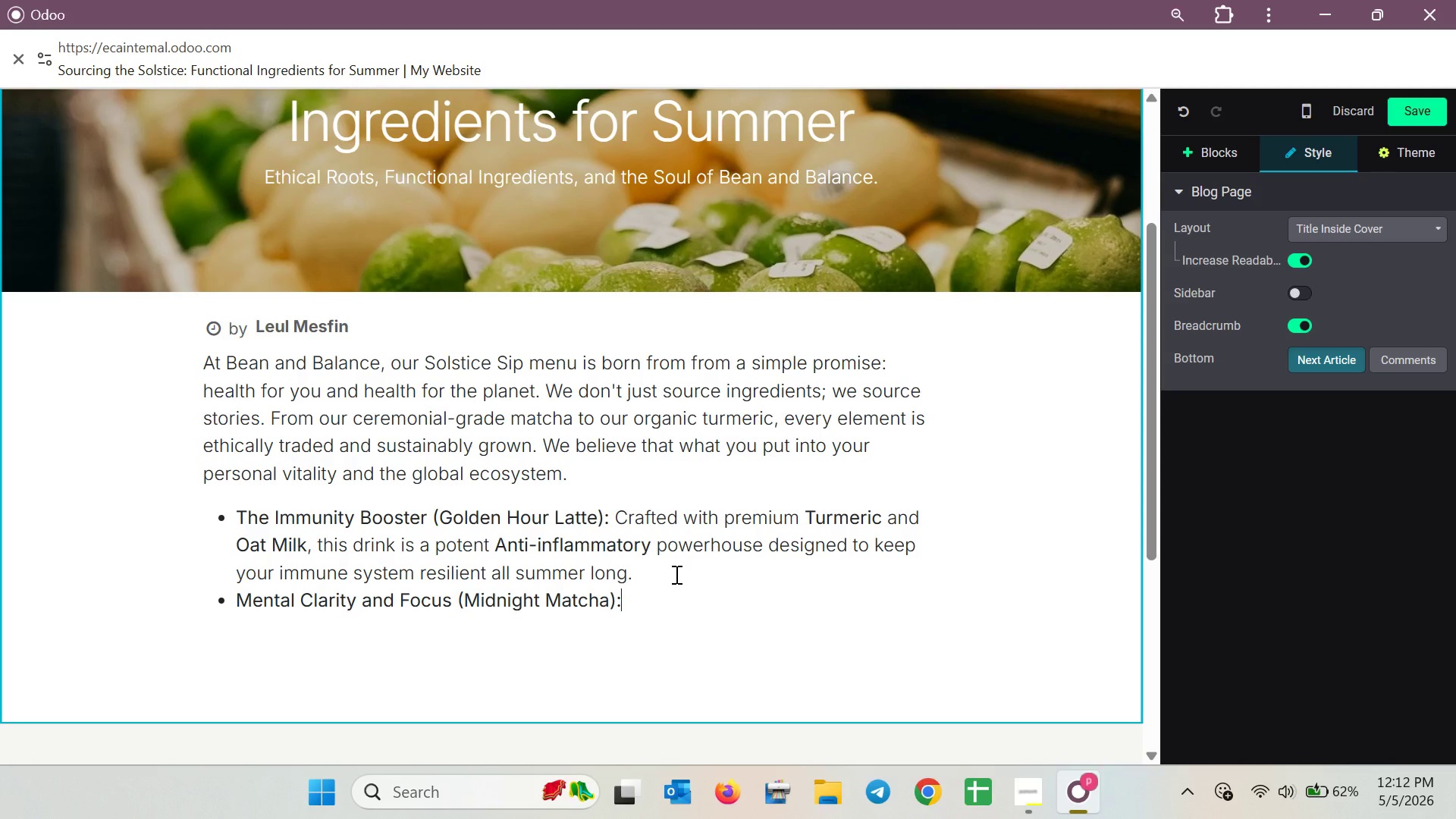 
type( By combinig )
key(Backspace)
key(Backspace)
key(Backspace)
 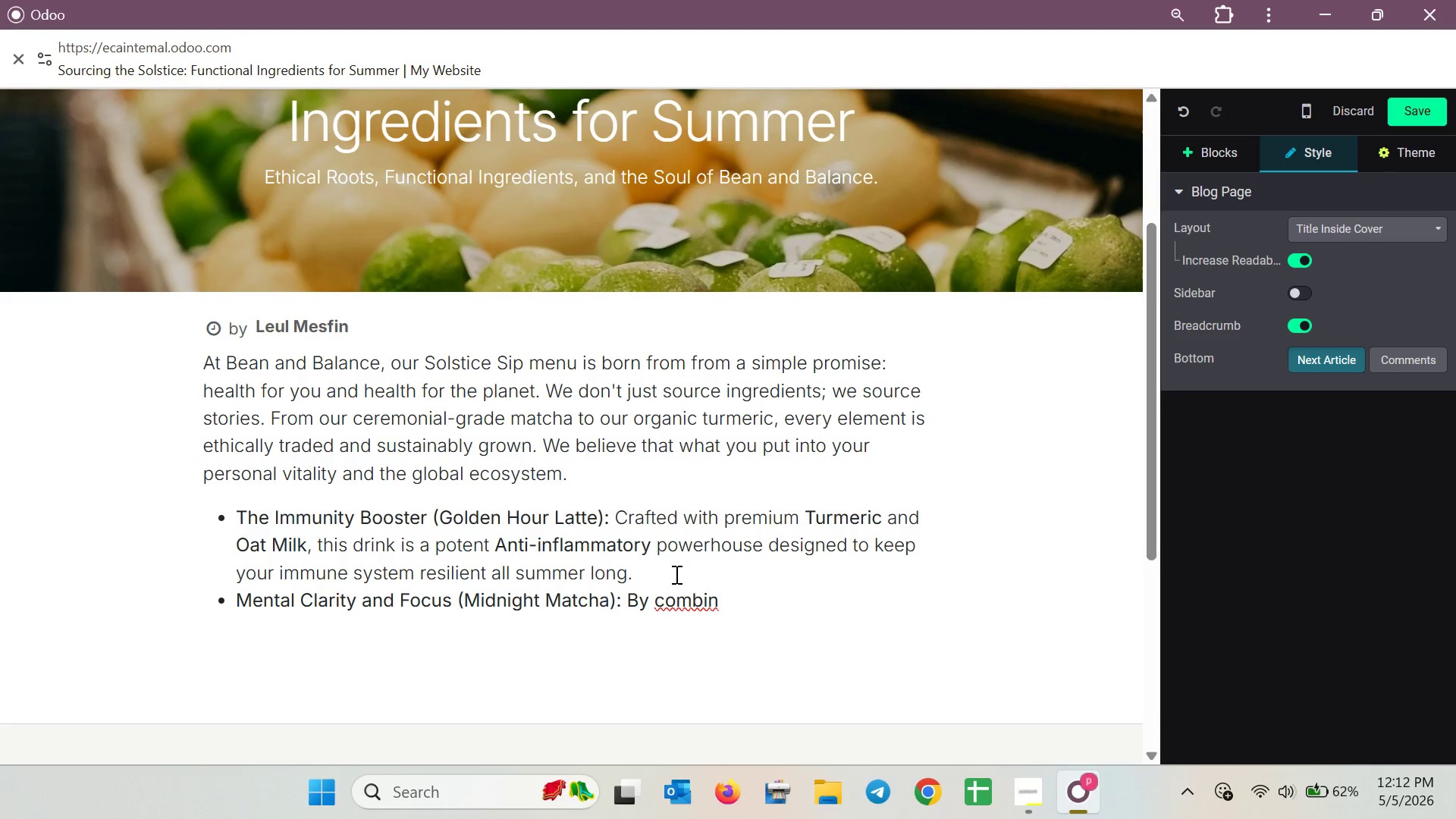 
type(ing Cere)
key(Backspace)
key(Backspace)
key(Backspace)
key(Backspace)
type( )
 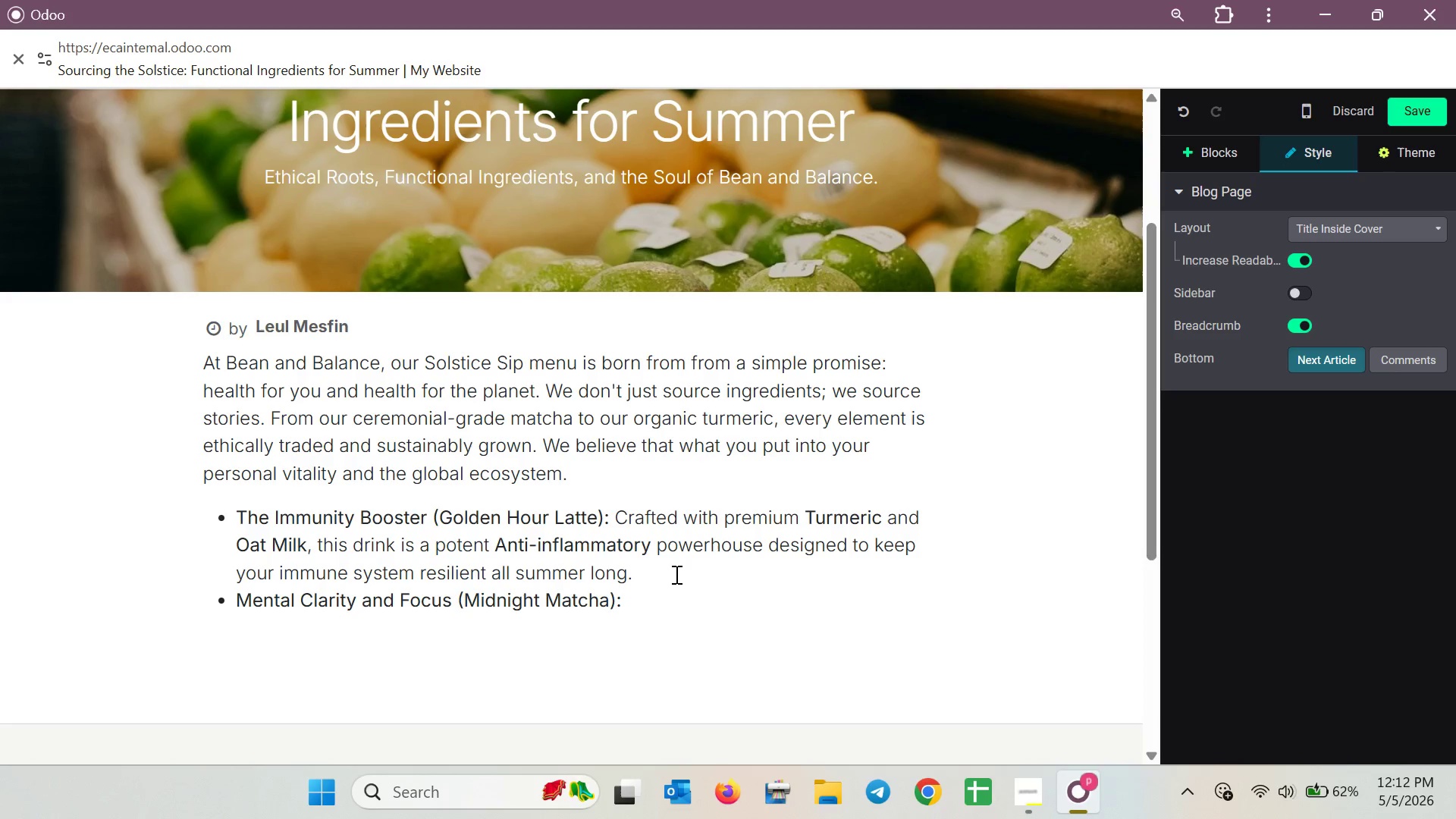 
hold_key(key=V, duration=0.64)
 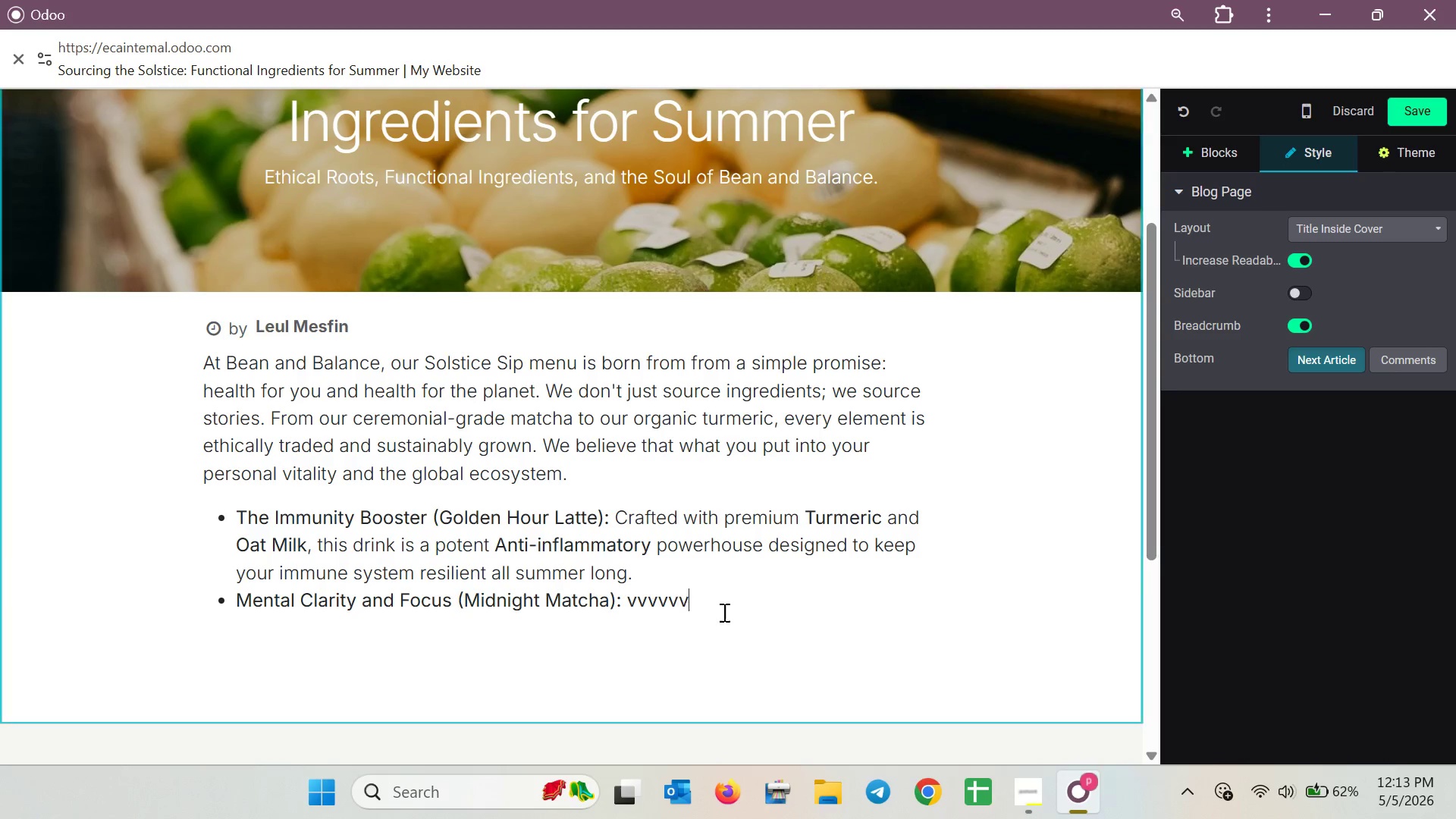 
left_click_drag(start_coordinate=[723, 612], to_coordinate=[629, 615])
 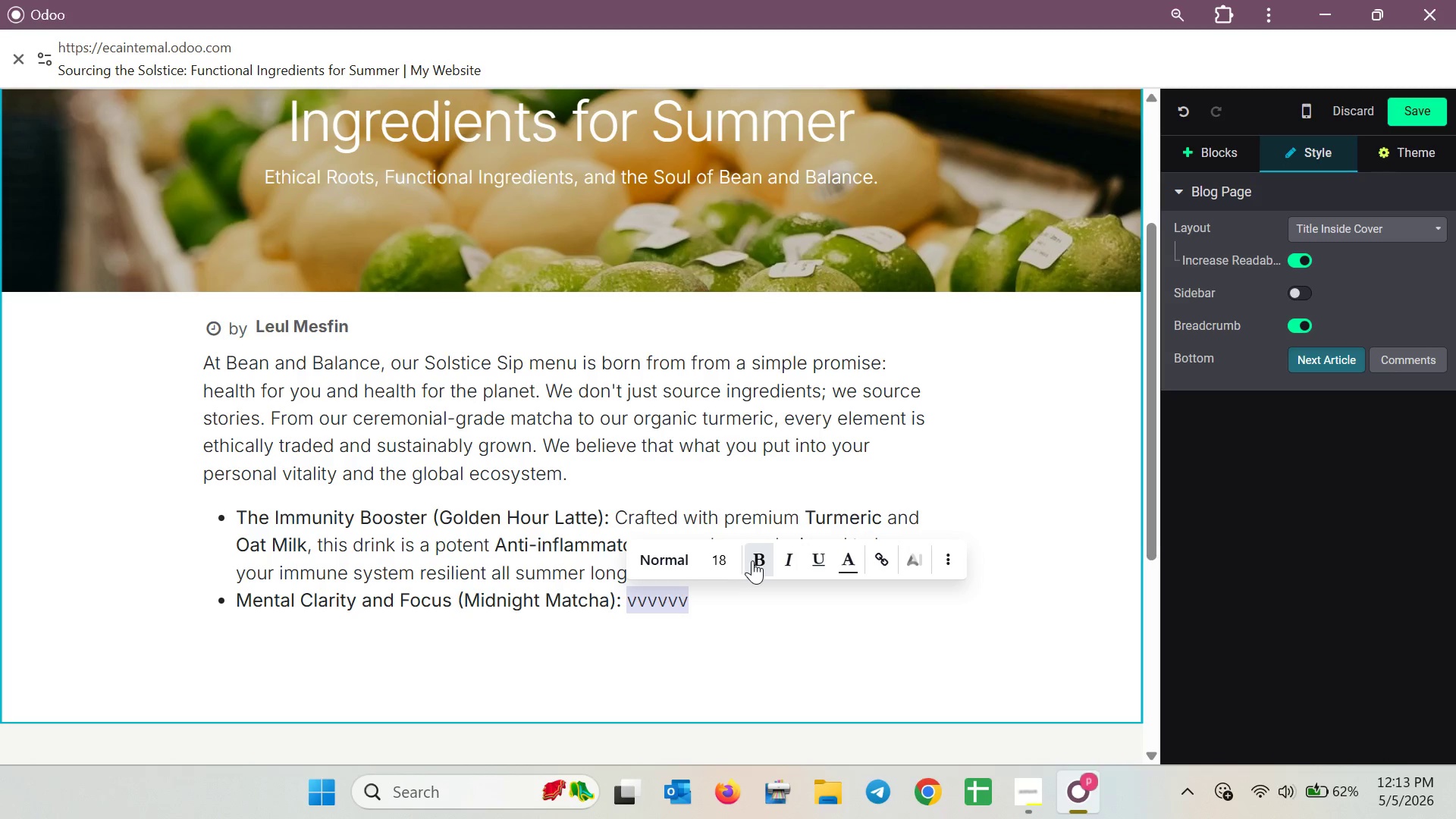 
left_click([711, 606])
 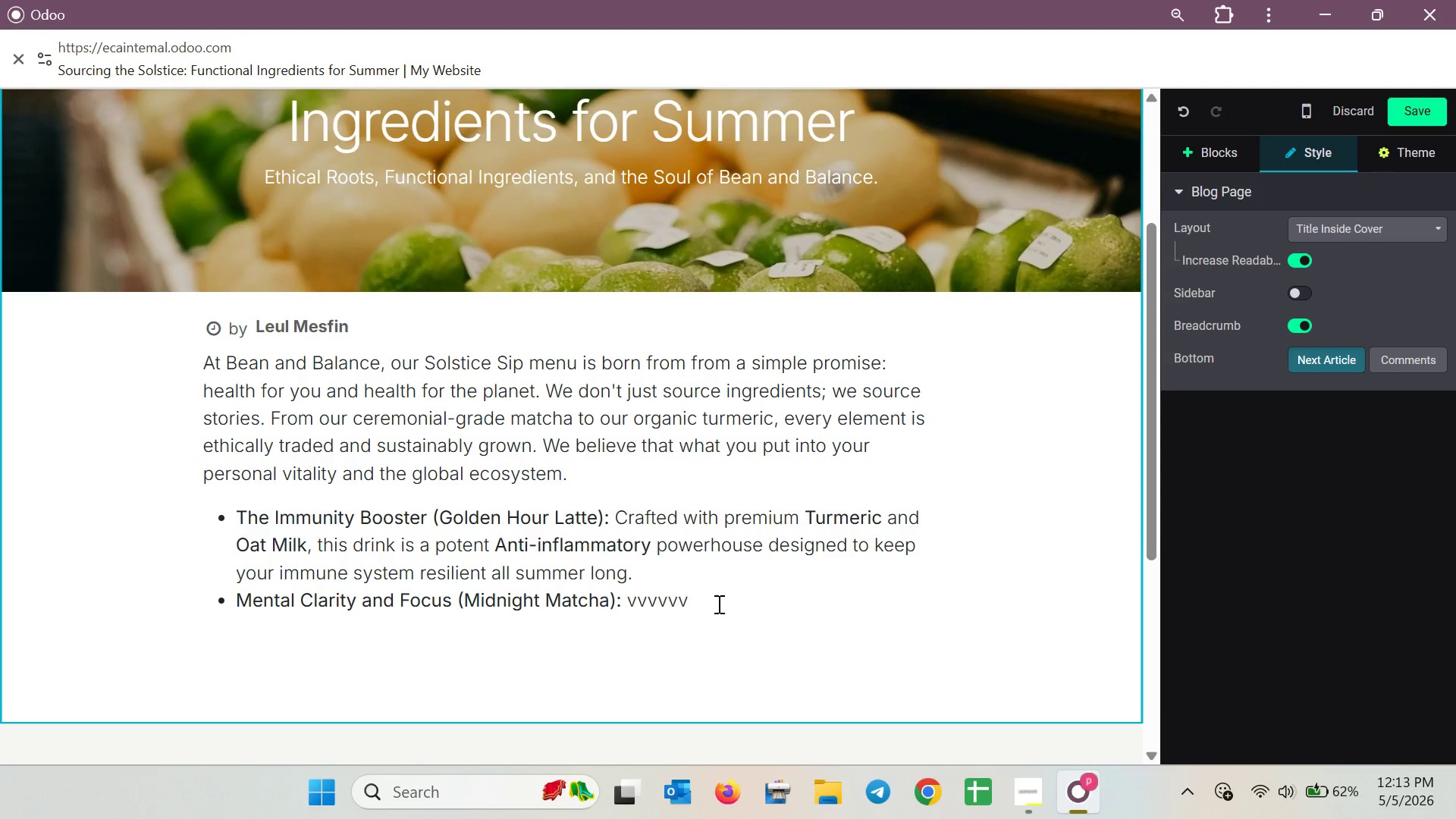 
key(Backspace)
key(Backspace)
key(Backspace)
key(Backspace)
key(Backspace)
key(Backspace)
type(Bu)
key(Backspace)
type(y co)
key(Backspace)
type(om)
 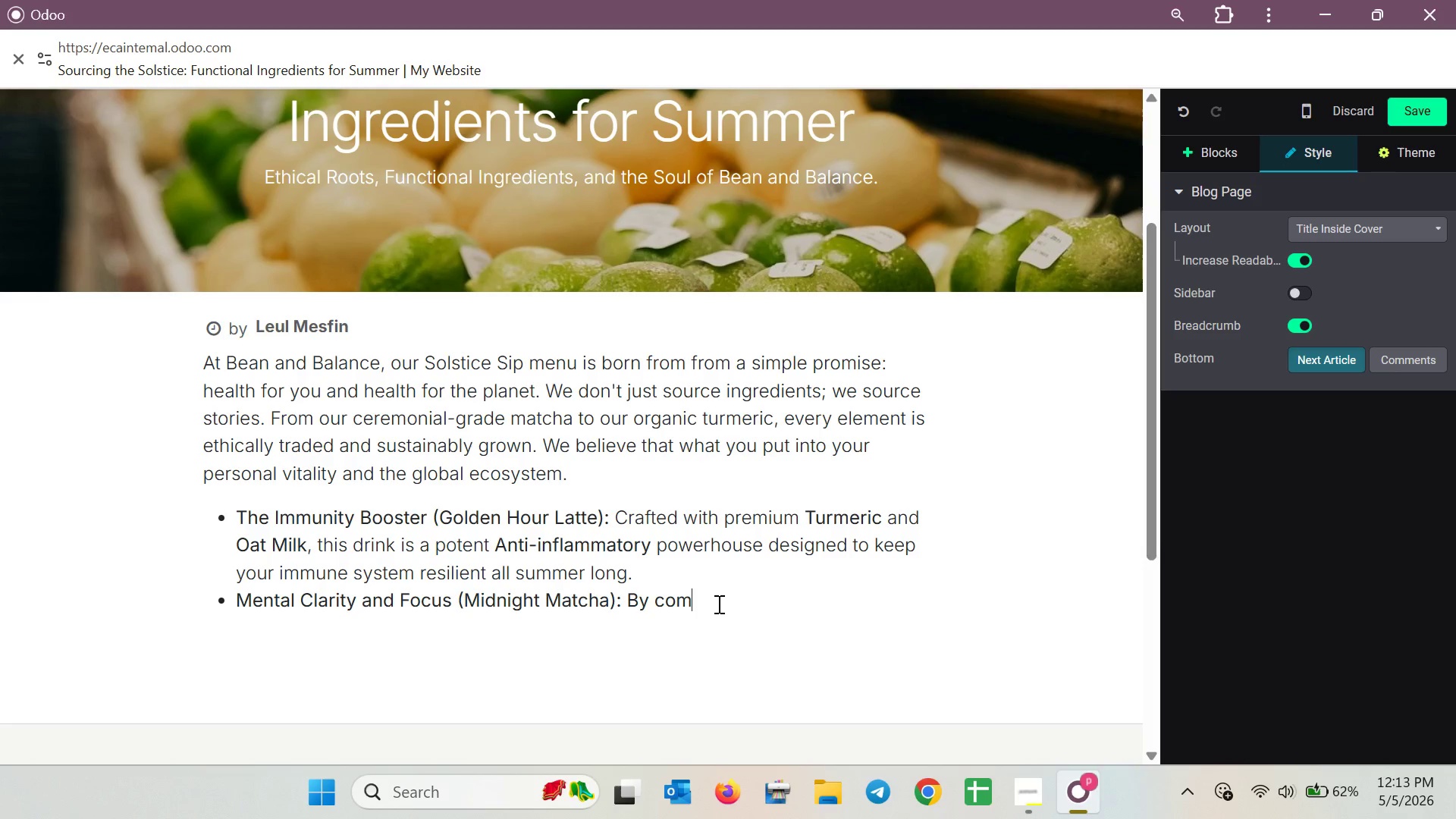 
left_click_drag(start_coordinate=[718, 604], to_coordinate=[629, 615])
 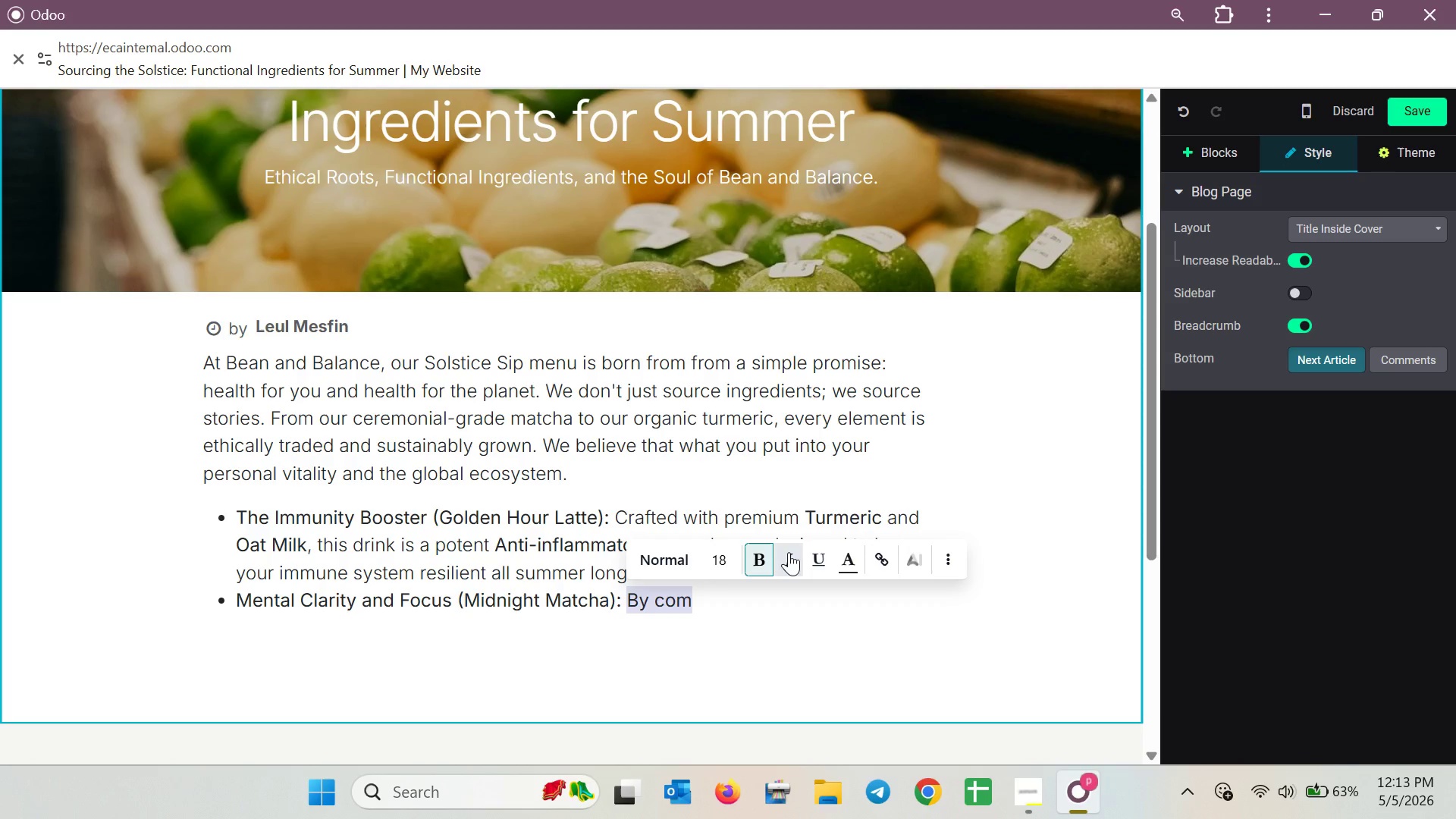 
left_click([767, 554])
 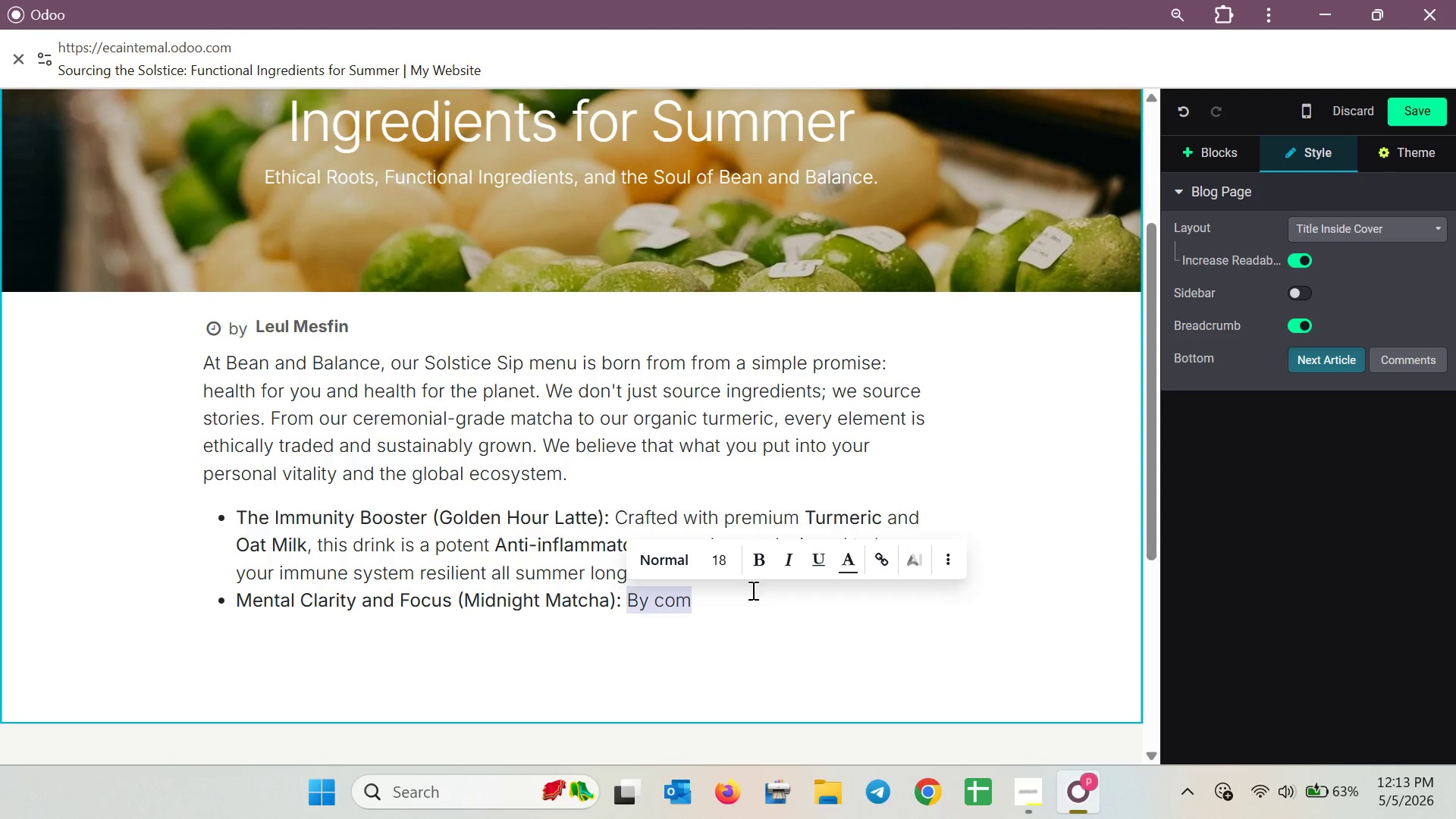 
left_click([739, 605])
 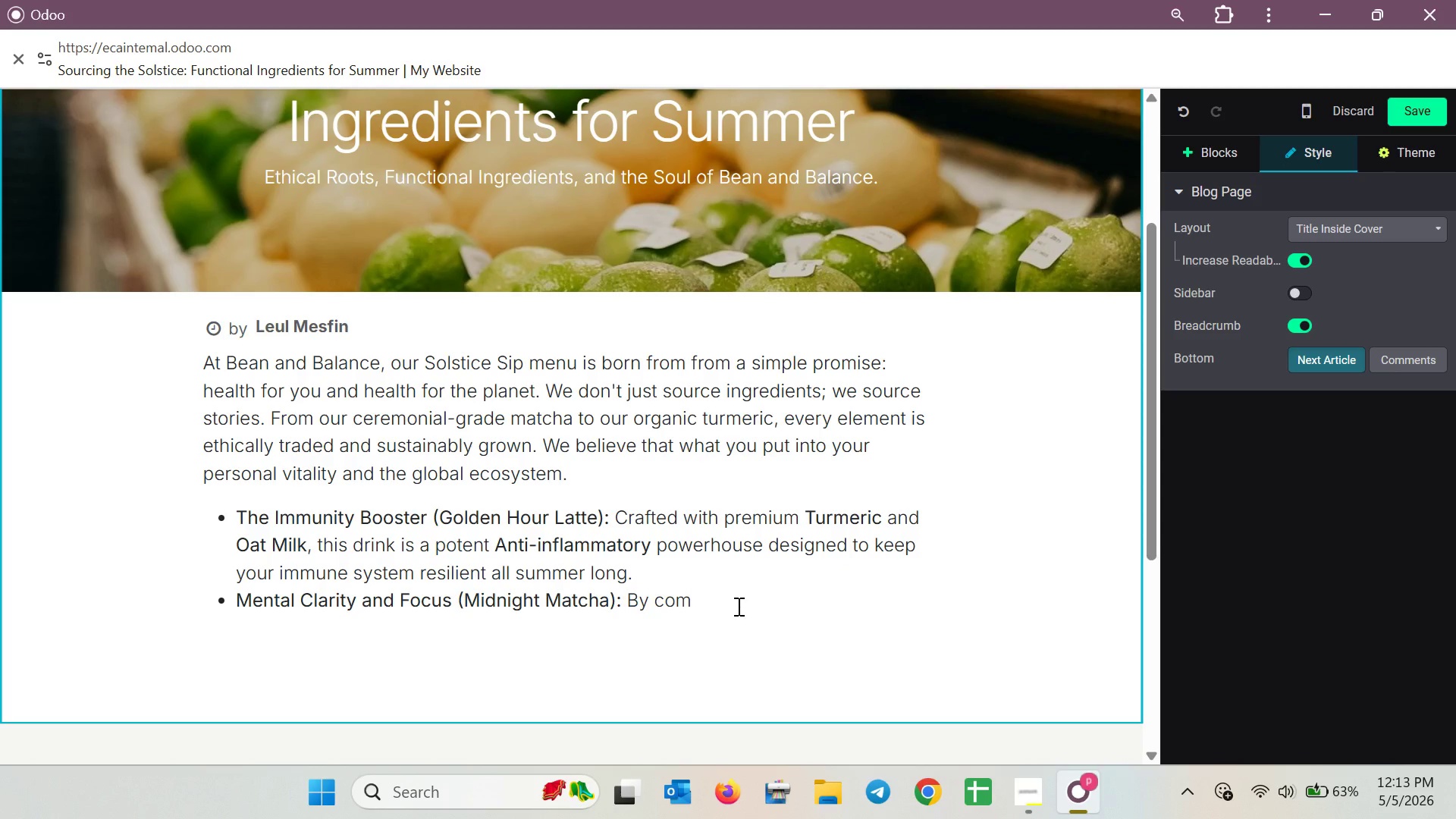 
type(bining Cermonal )
key(Backspace)
key(Backspace)
key(Backspace)
 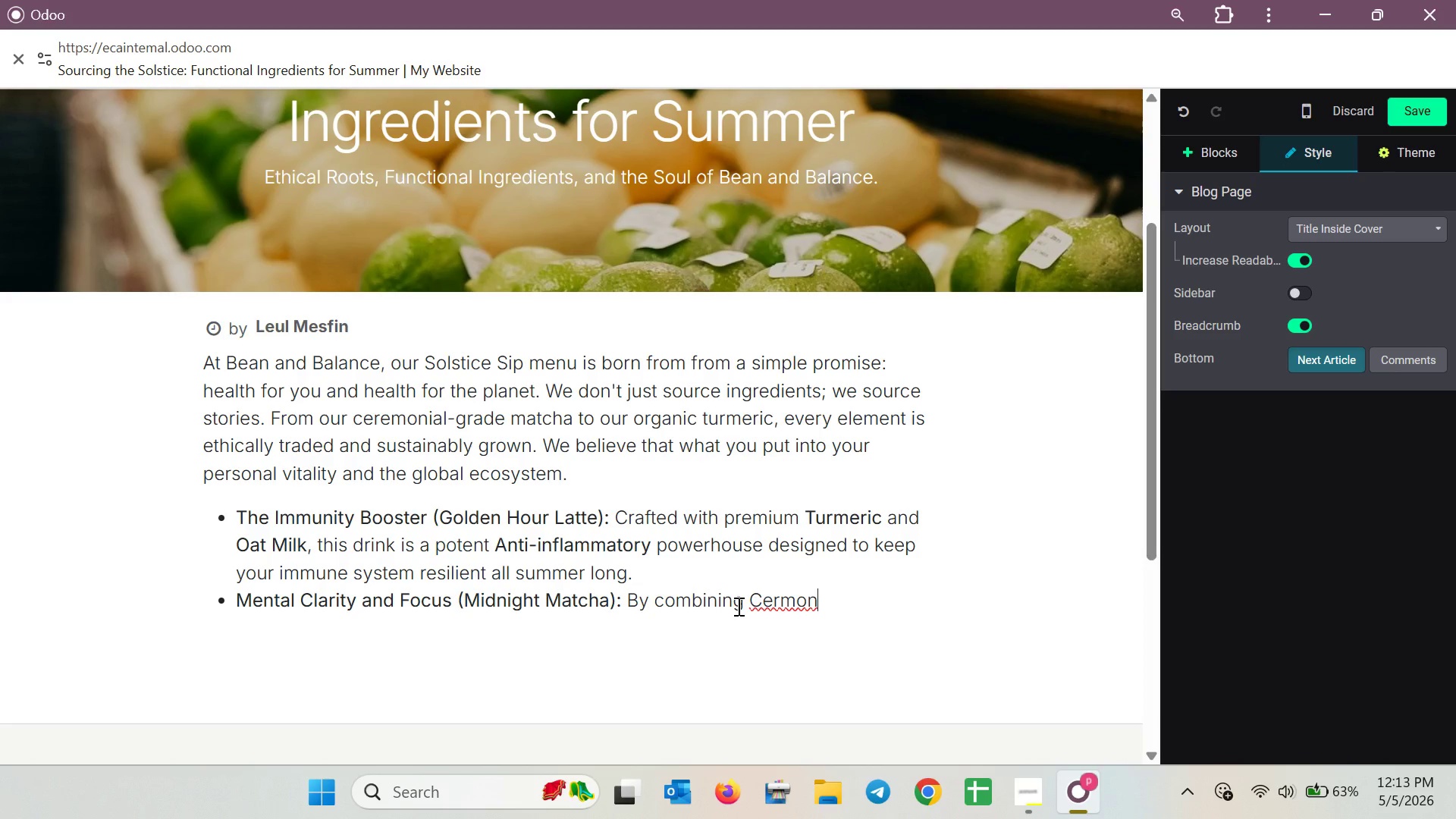 
type(ial )
key(Backspace)
key(Backspace)
key(Backspace)
key(Backspace)
key(Backspace)
key(Backspace)
 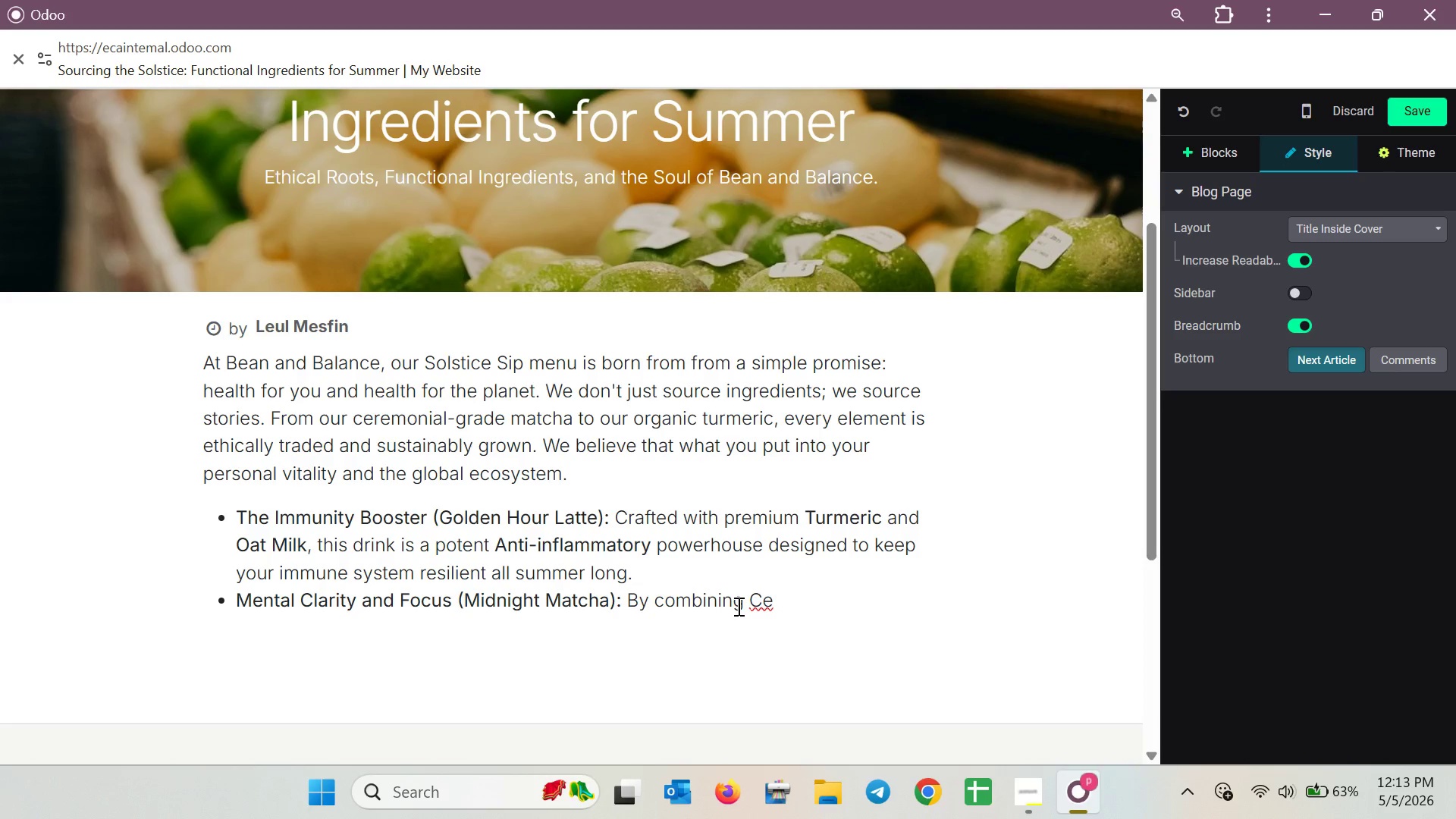 
type(remonial Mata)
key(Backspace)
type(cha wit h)
key(Backspace)
key(Backspace)
type(h l)
key(Backspace)
type(Lavender )
key(Backspace)
type(, we'vecreated )
 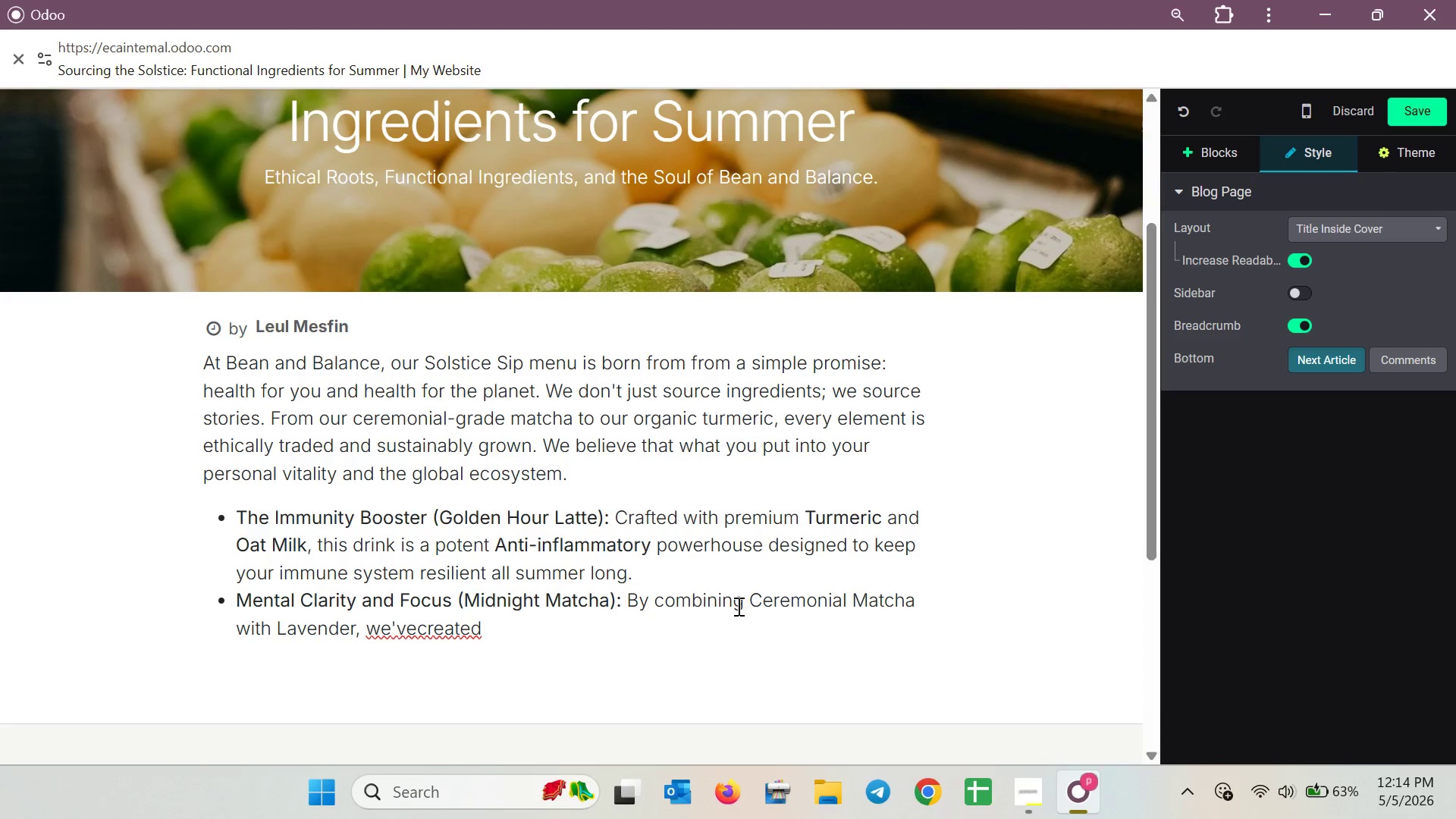 
hold_key(key=ArrowLeft, duration=0.67)
 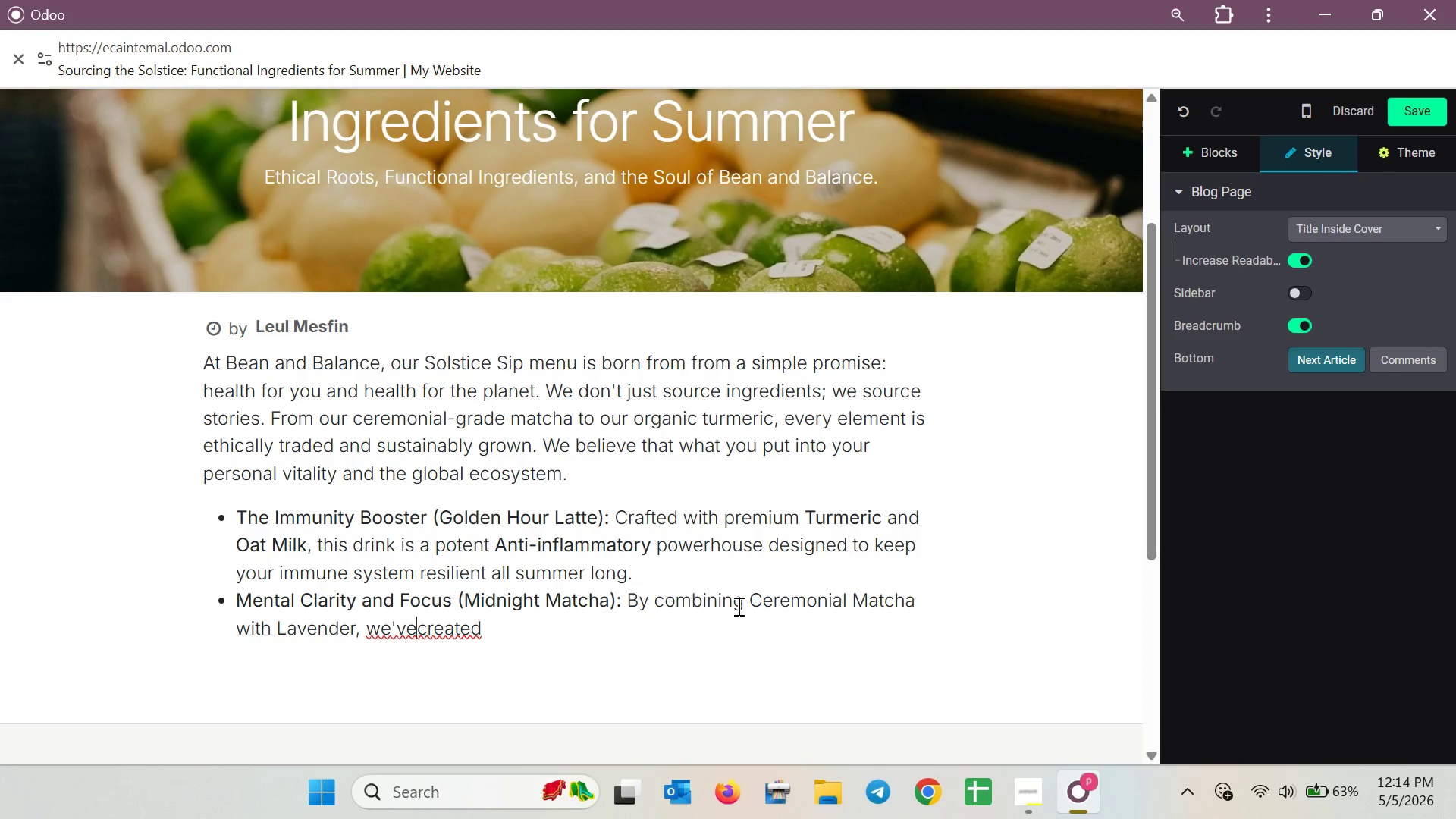 
key(ArrowLeft)
 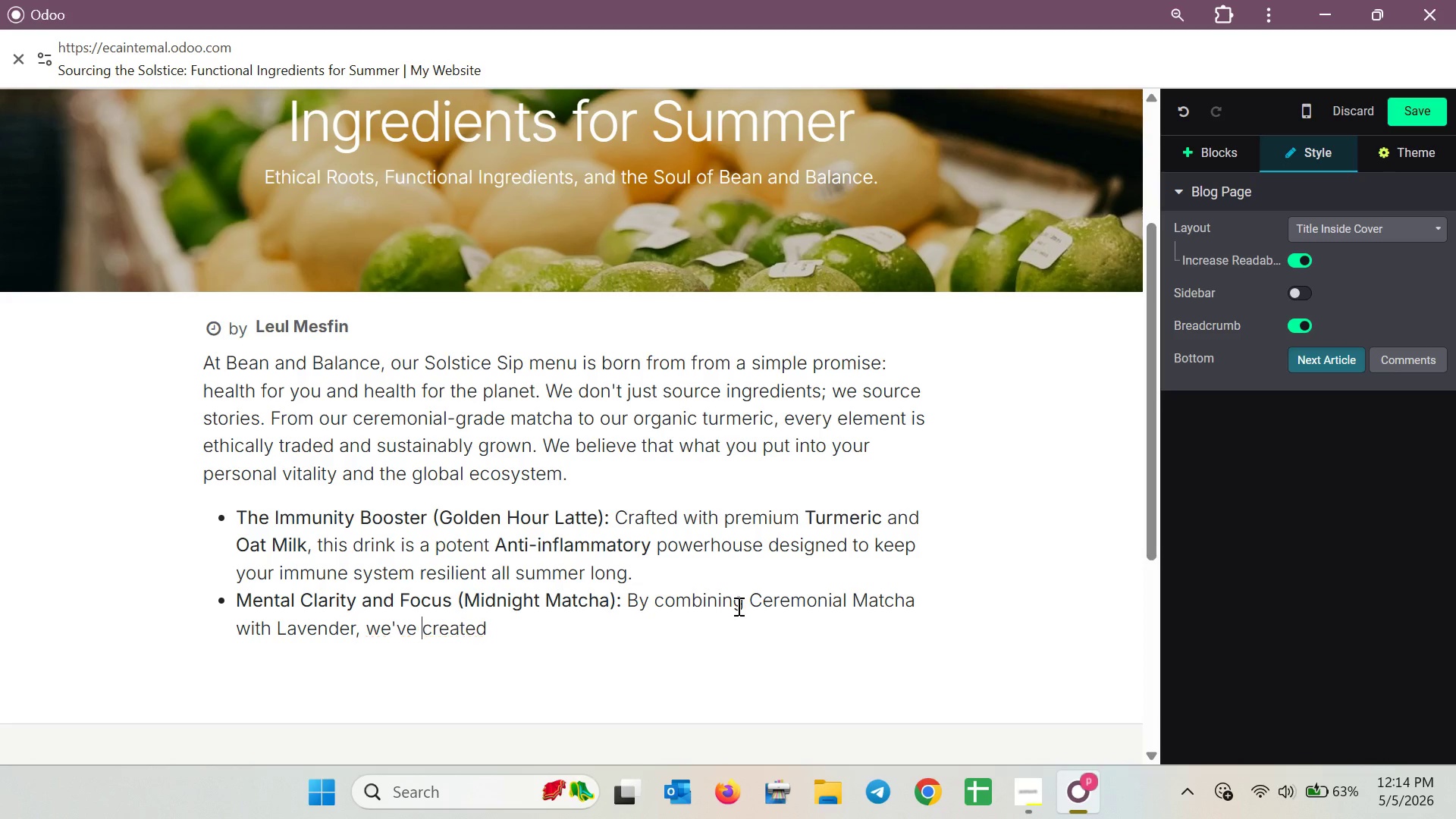 
key(Space)
 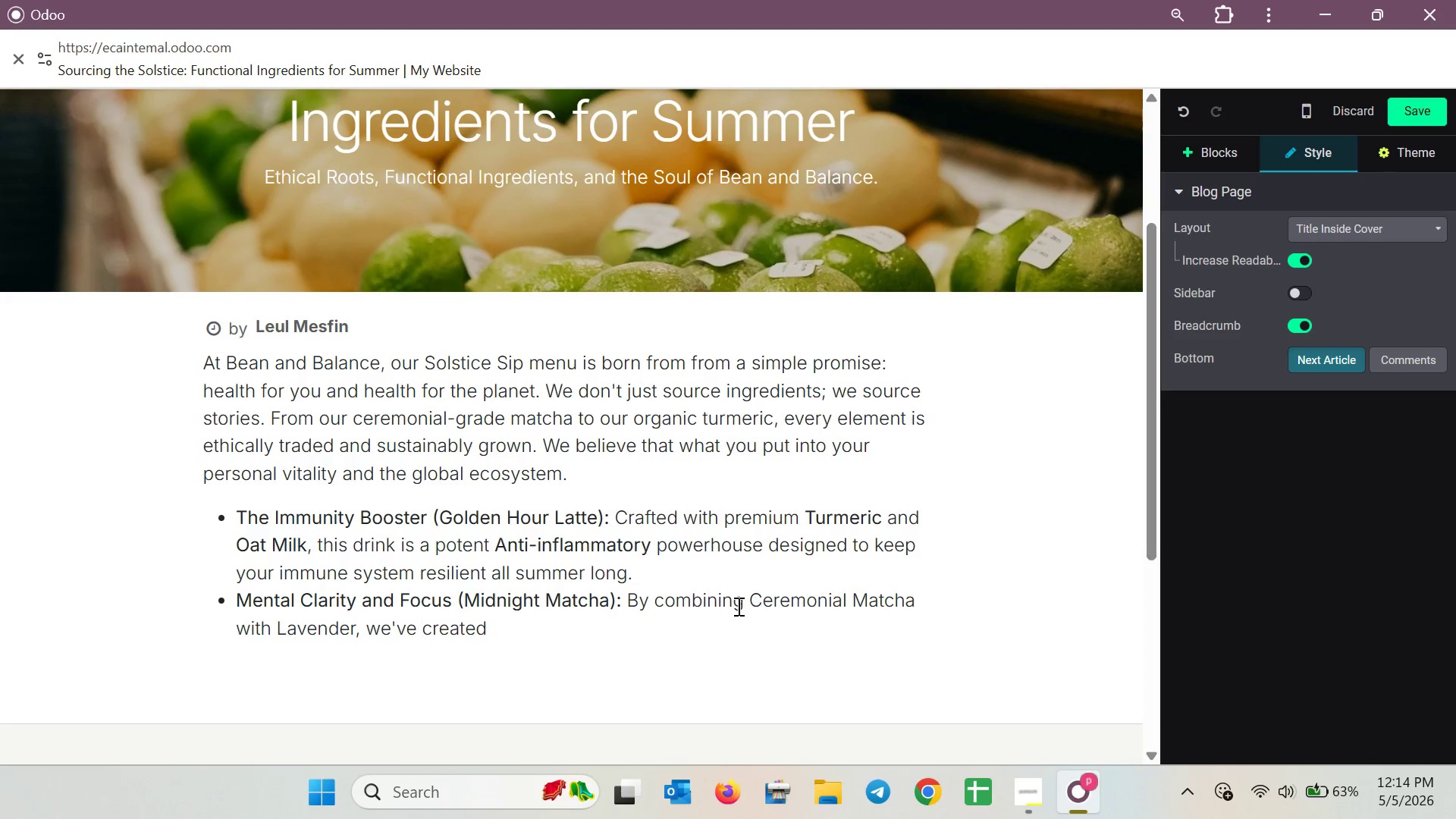 
key(ArrowDown)
 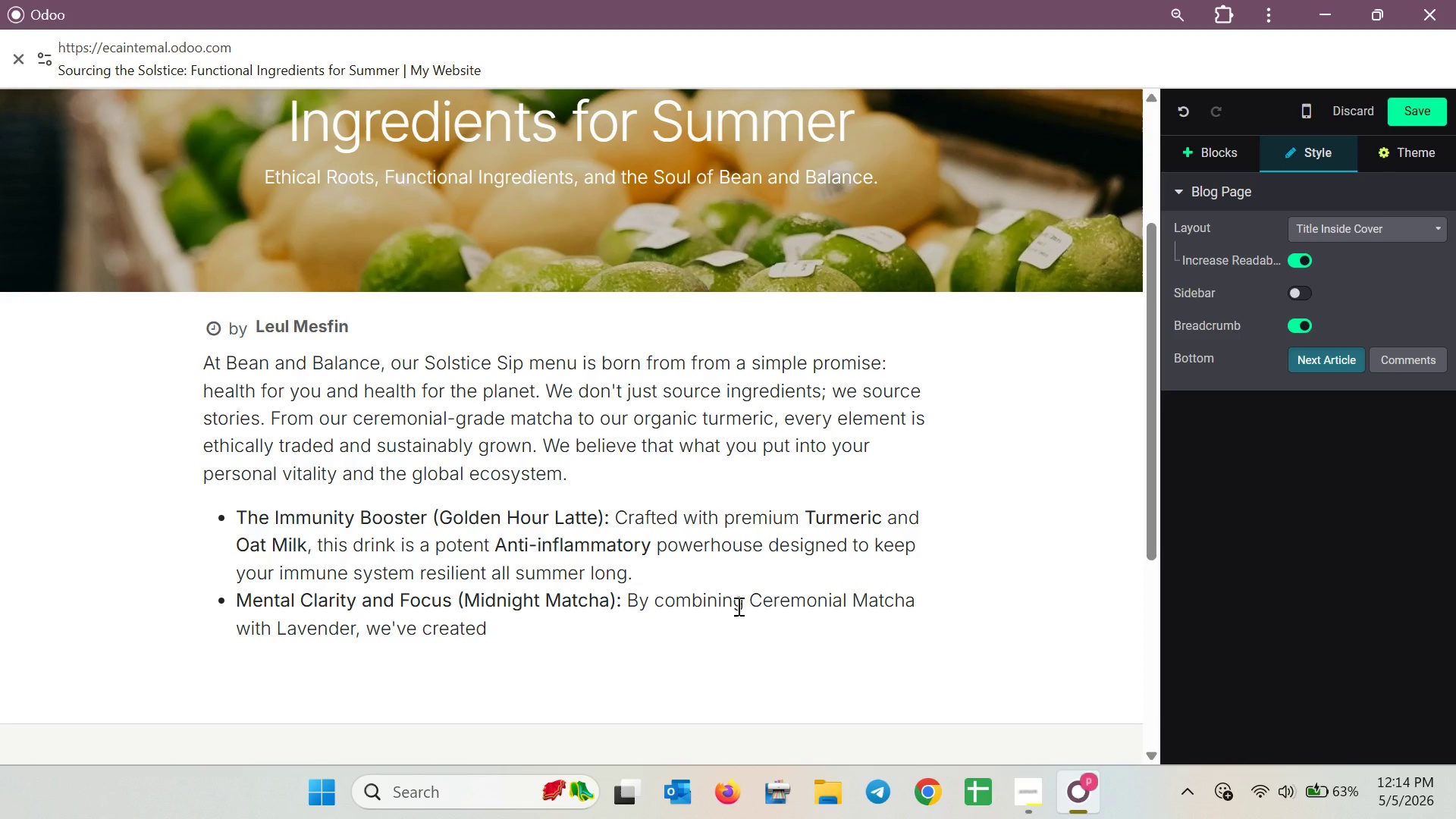 
key(A)
 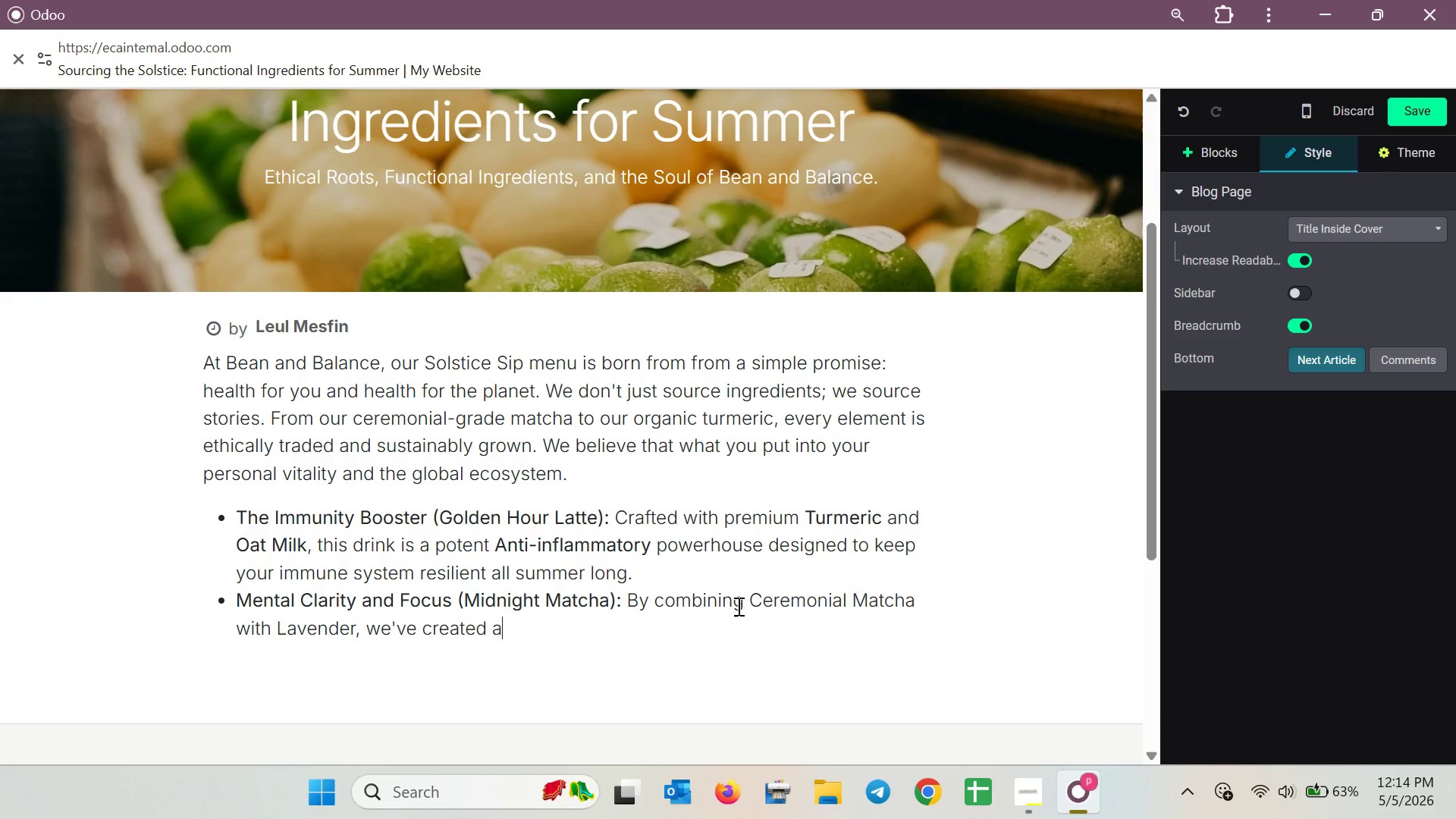 
key(Space)
 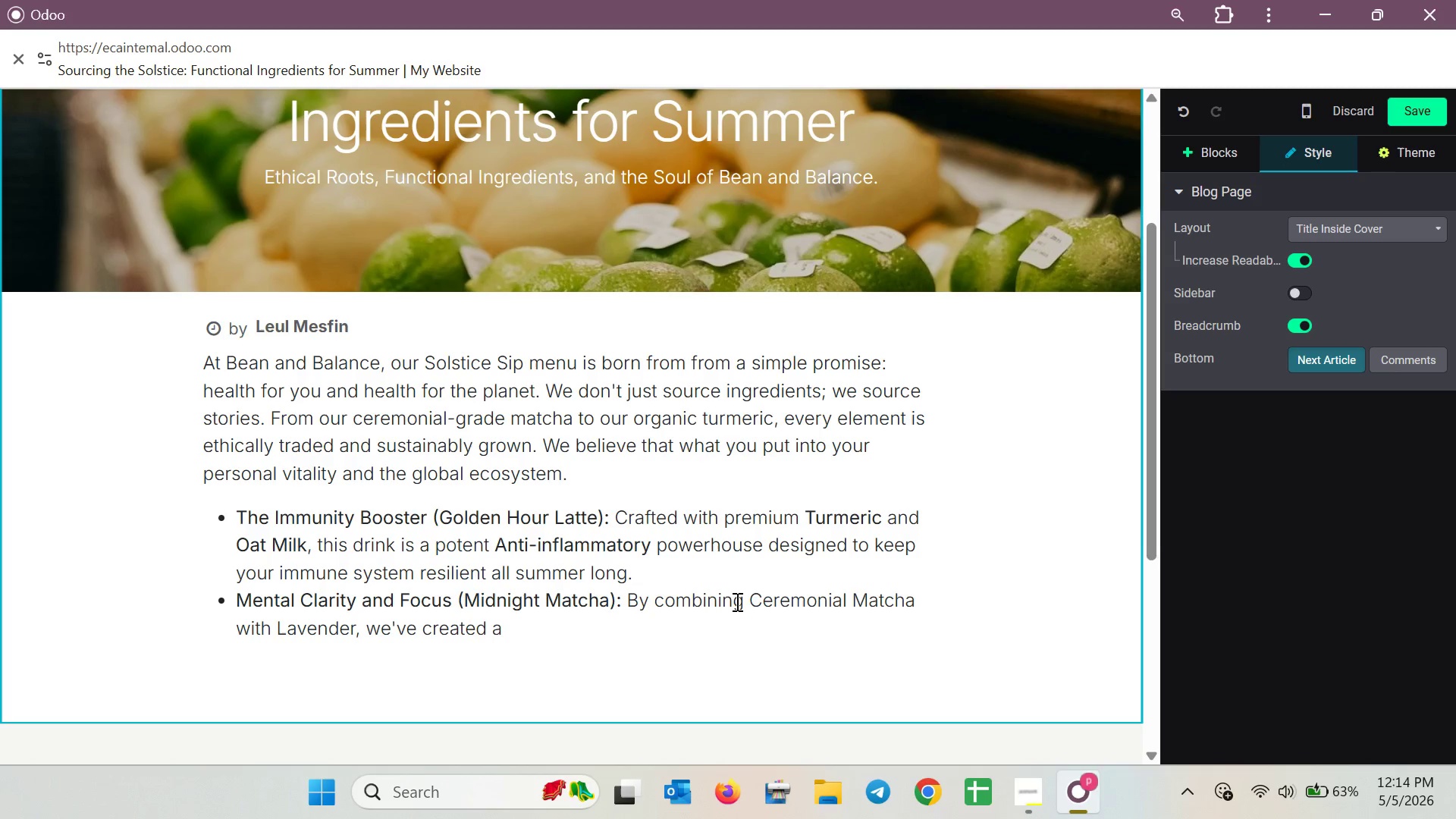 
left_click_drag(start_coordinate=[755, 599], to_coordinate=[356, 641])
 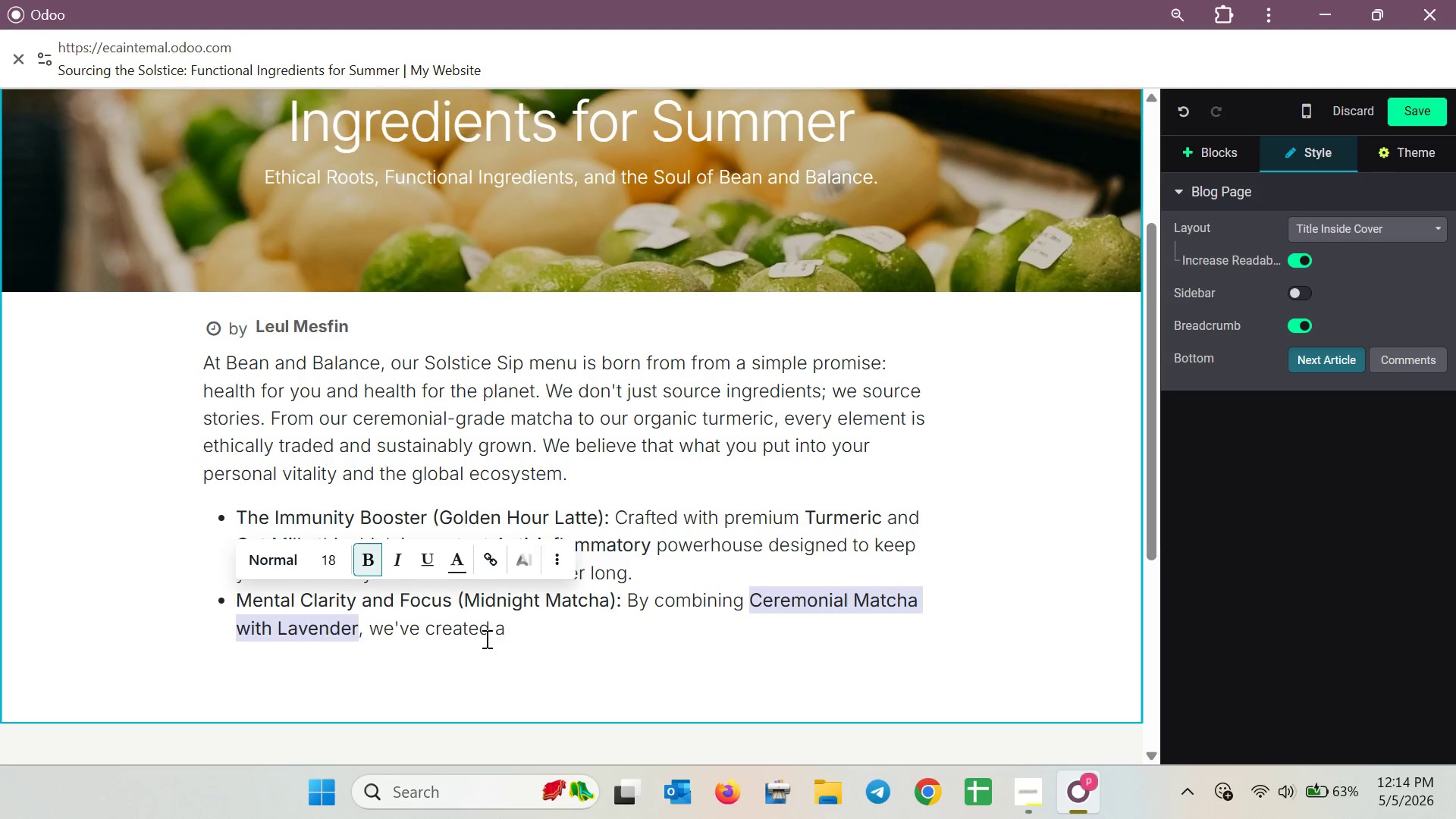 
left_click([577, 639])
 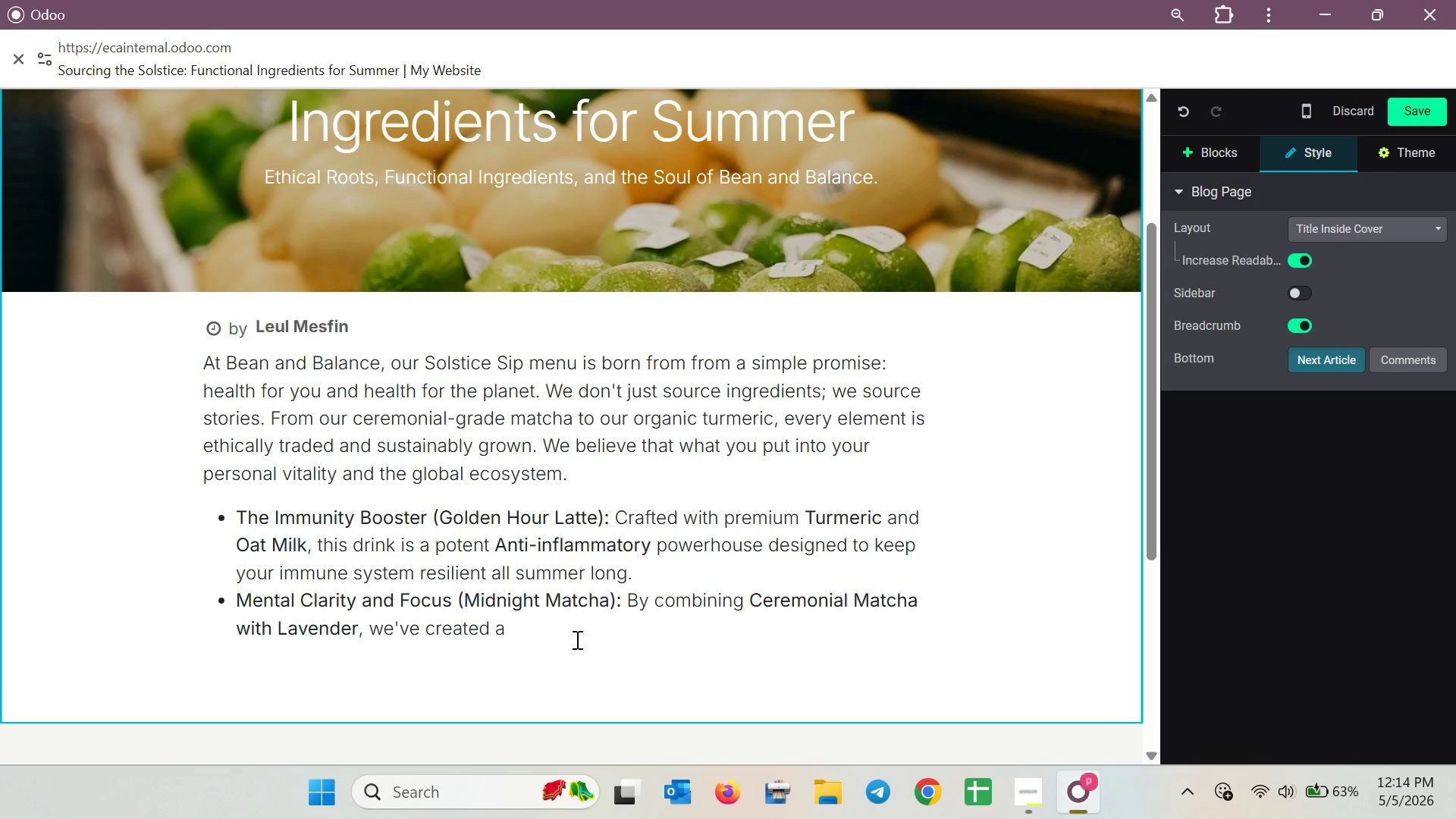 
type(blend speccifical o)
key(Backspace)
type(for Mental )
 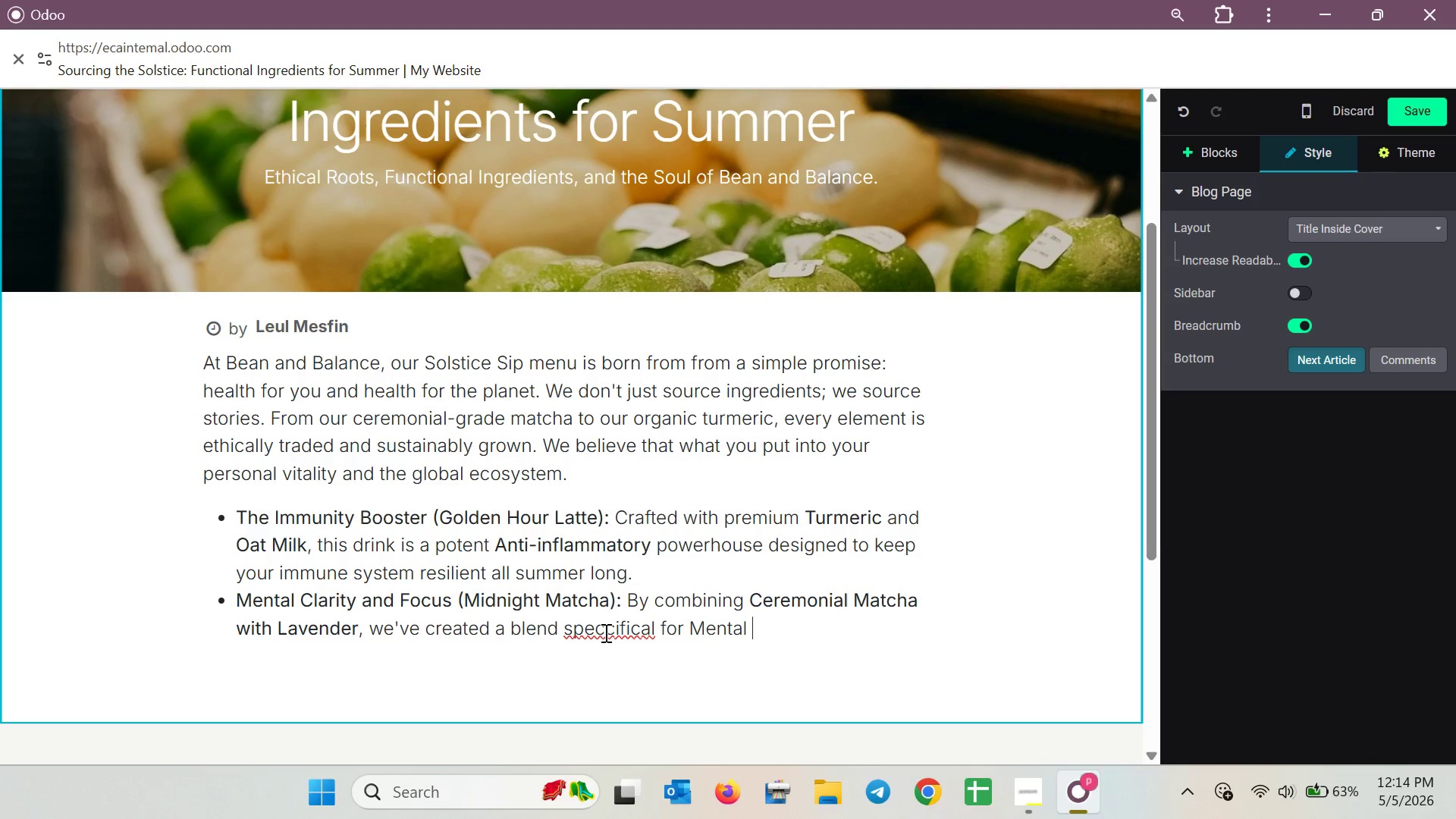 
right_click([604, 632])
 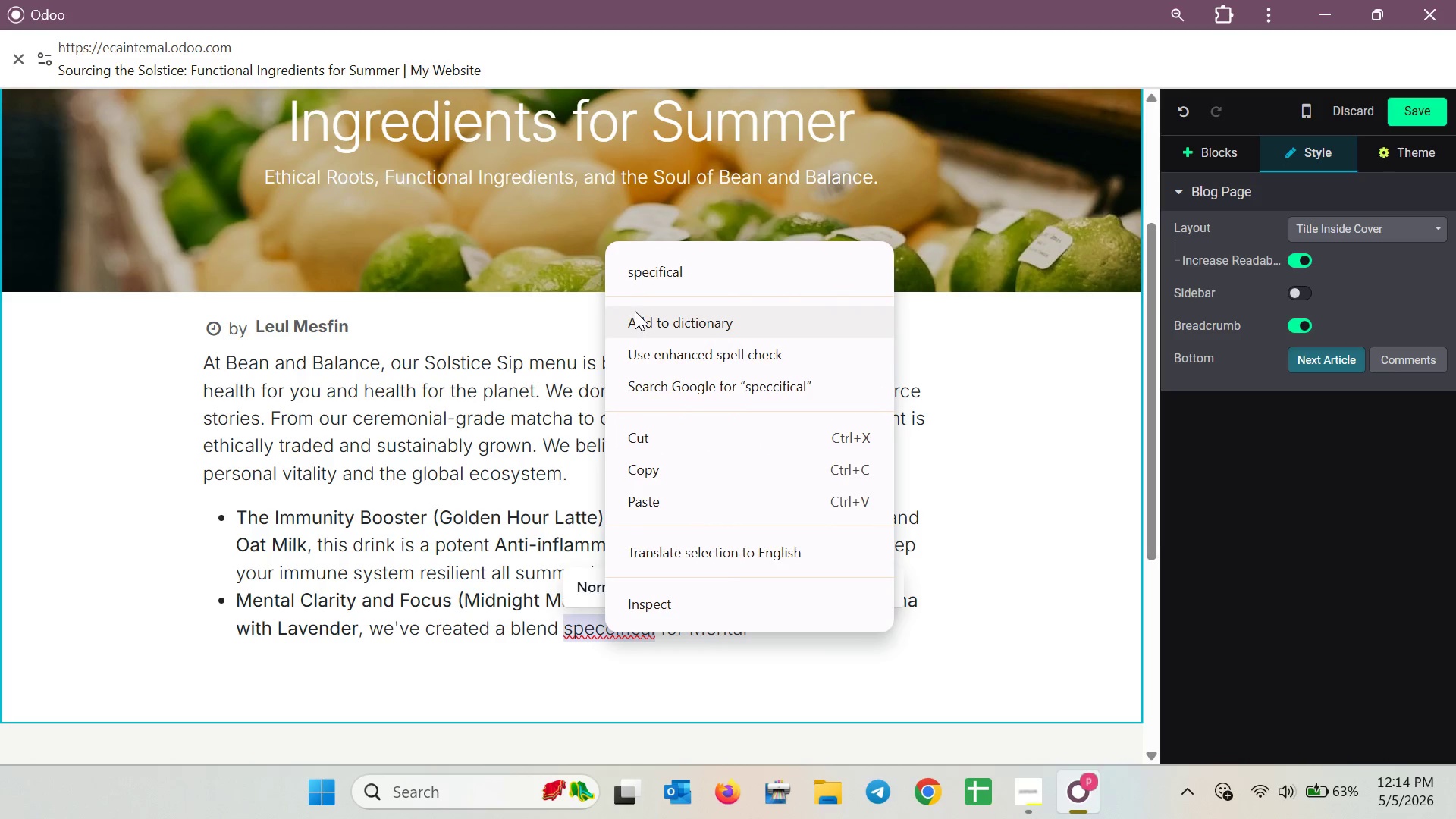 
left_click([639, 268])
 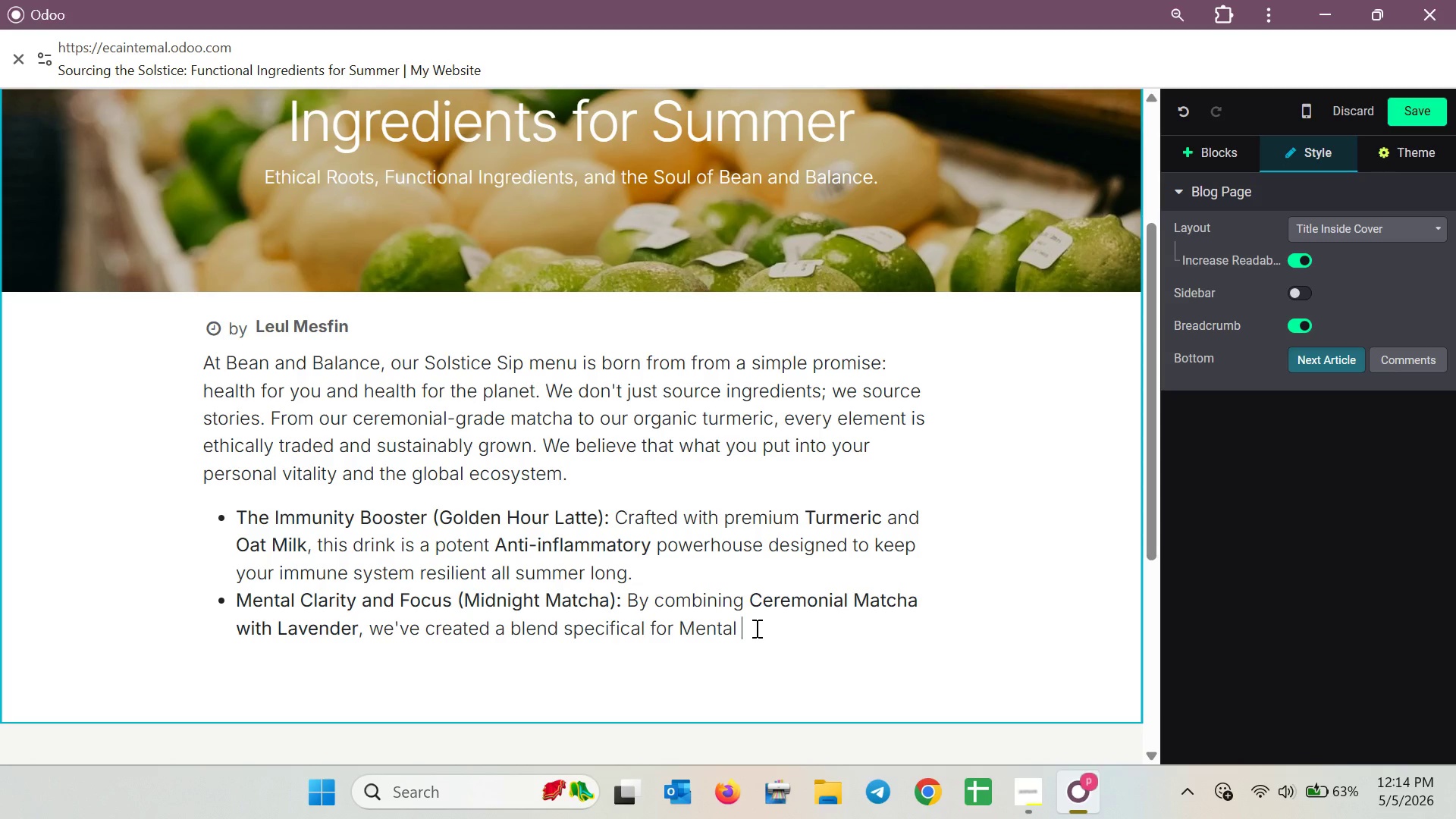 
wait(5.42)
 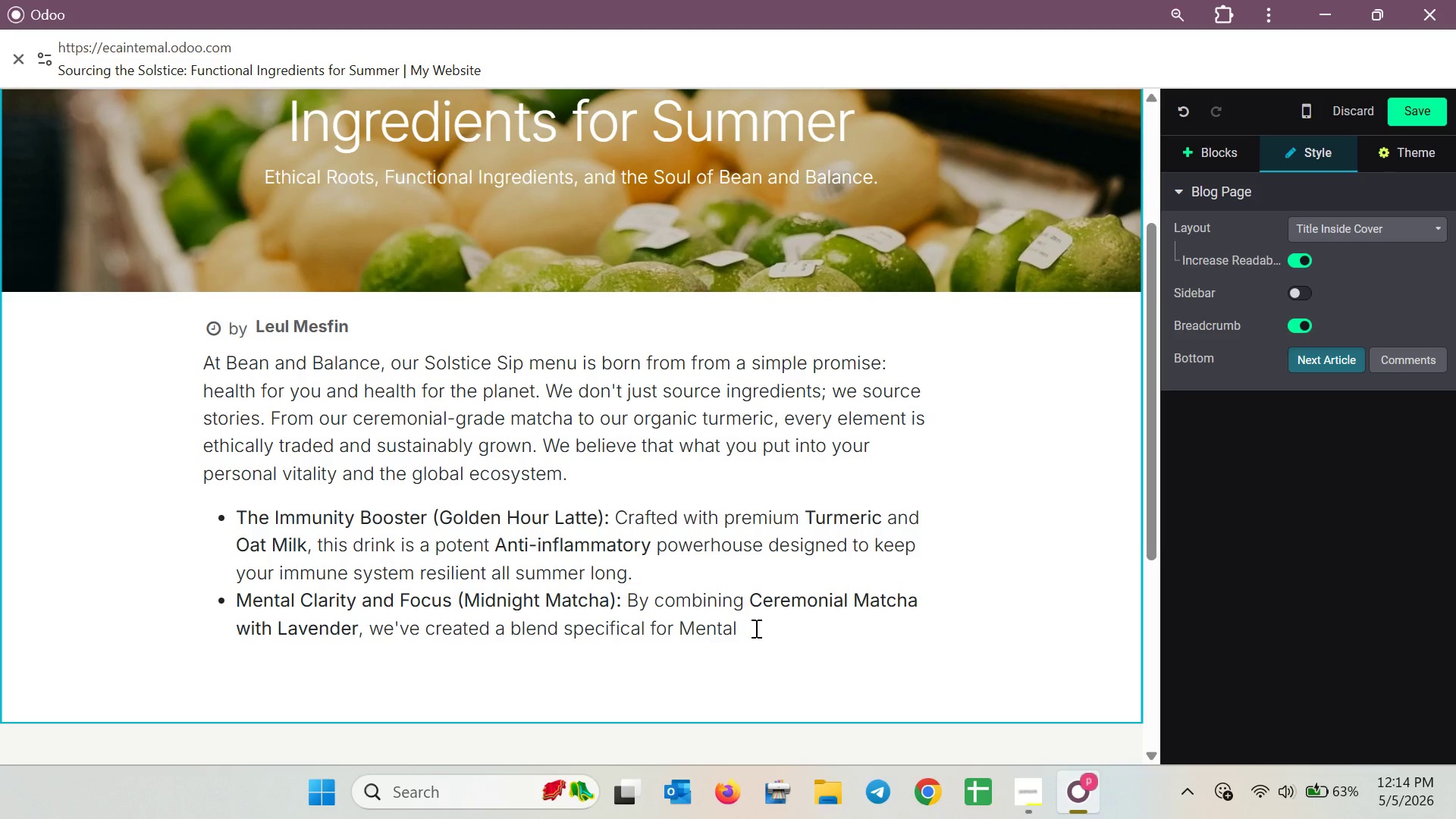 
type(Clarity)
 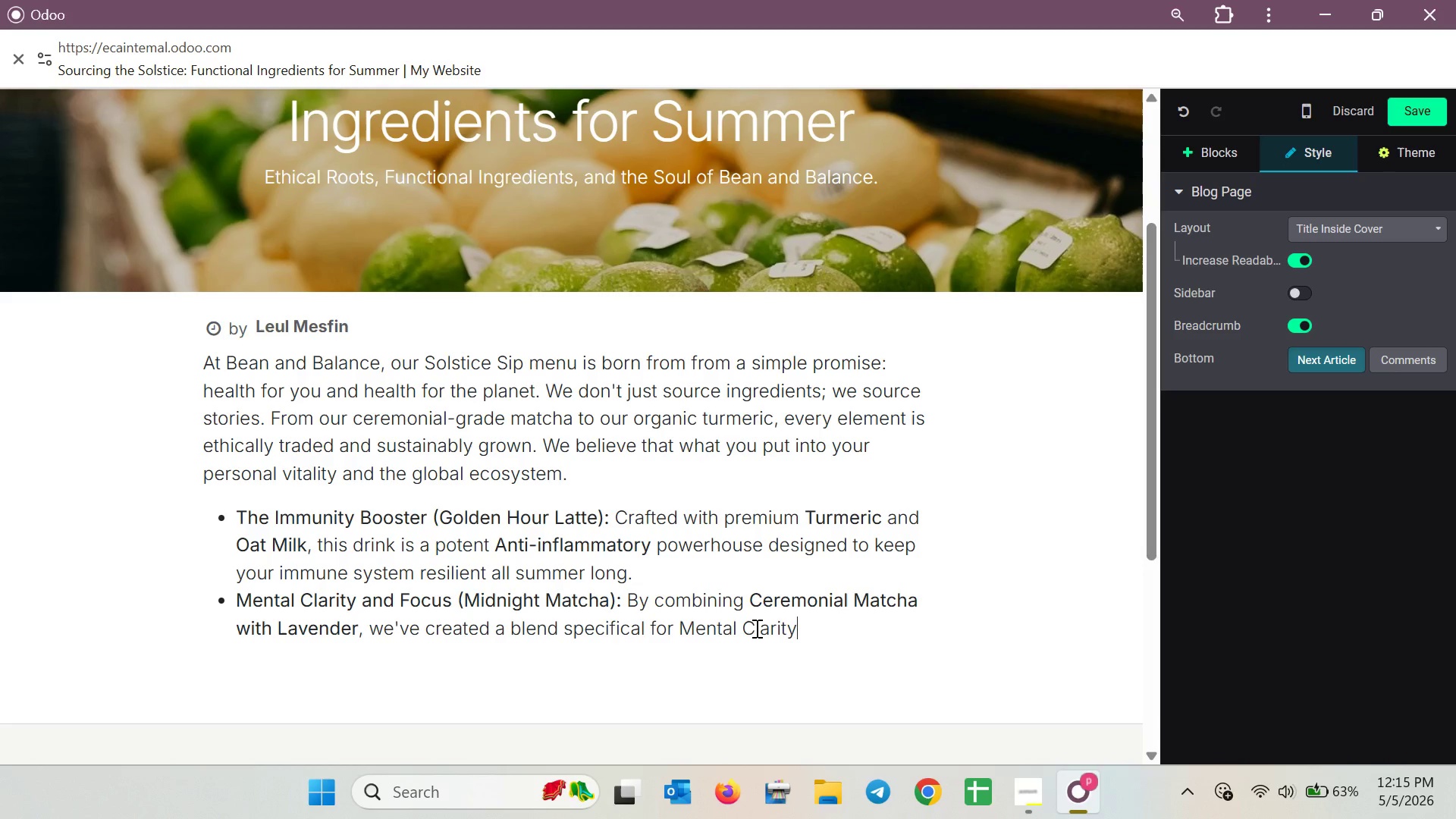 
key(Comma)
 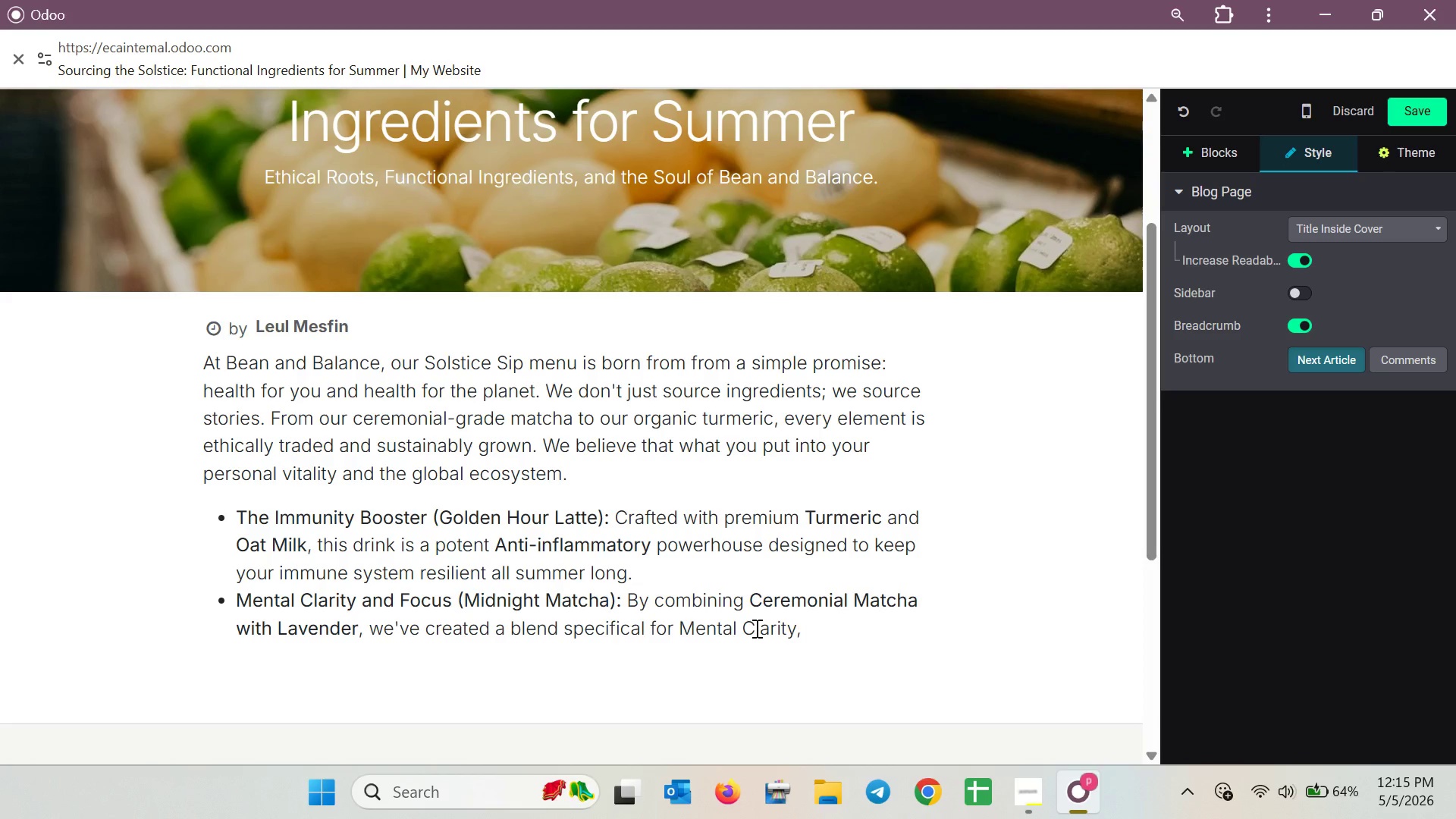 
key(Space)
 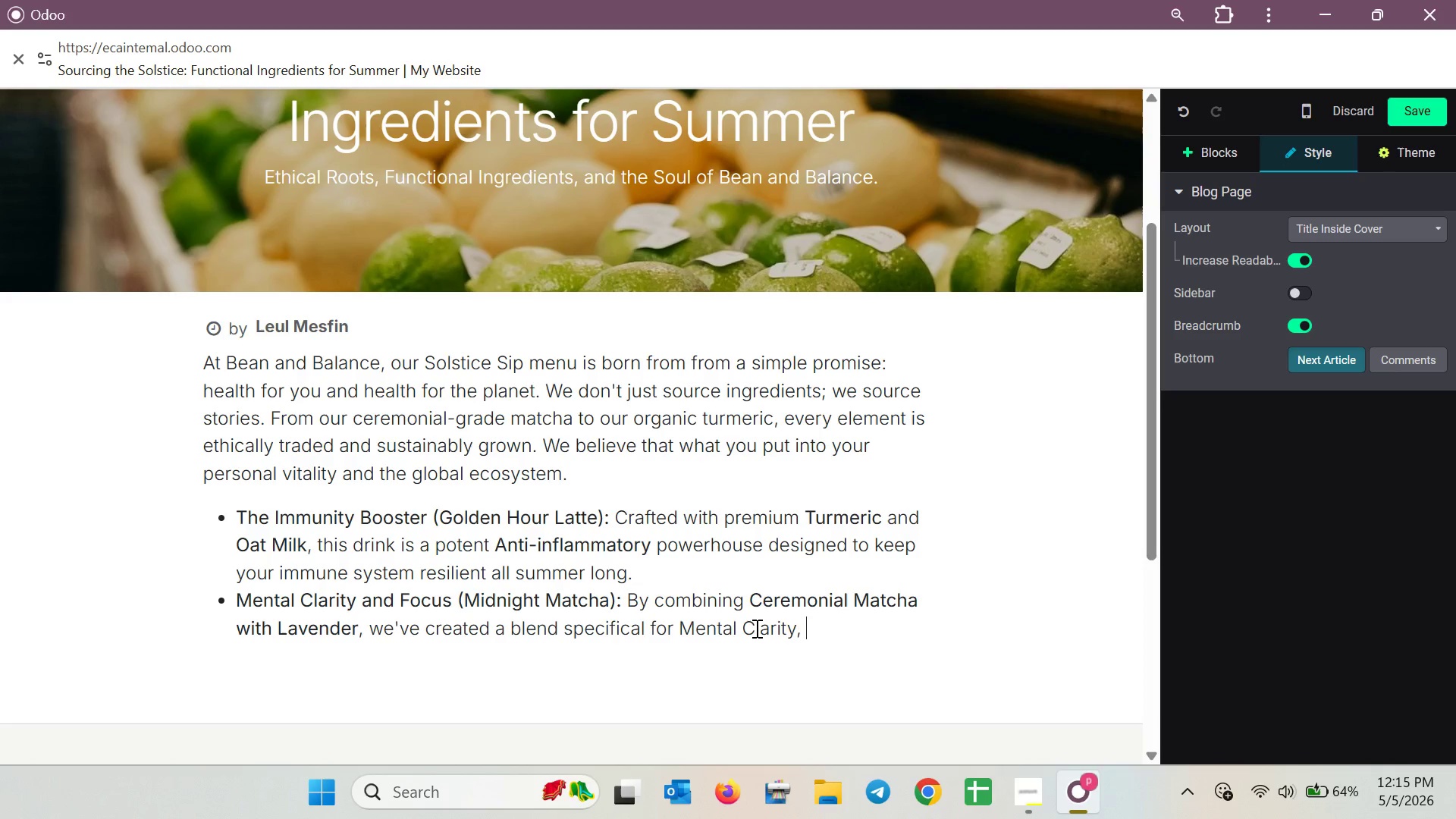 
type(helping you find your center even during the )
 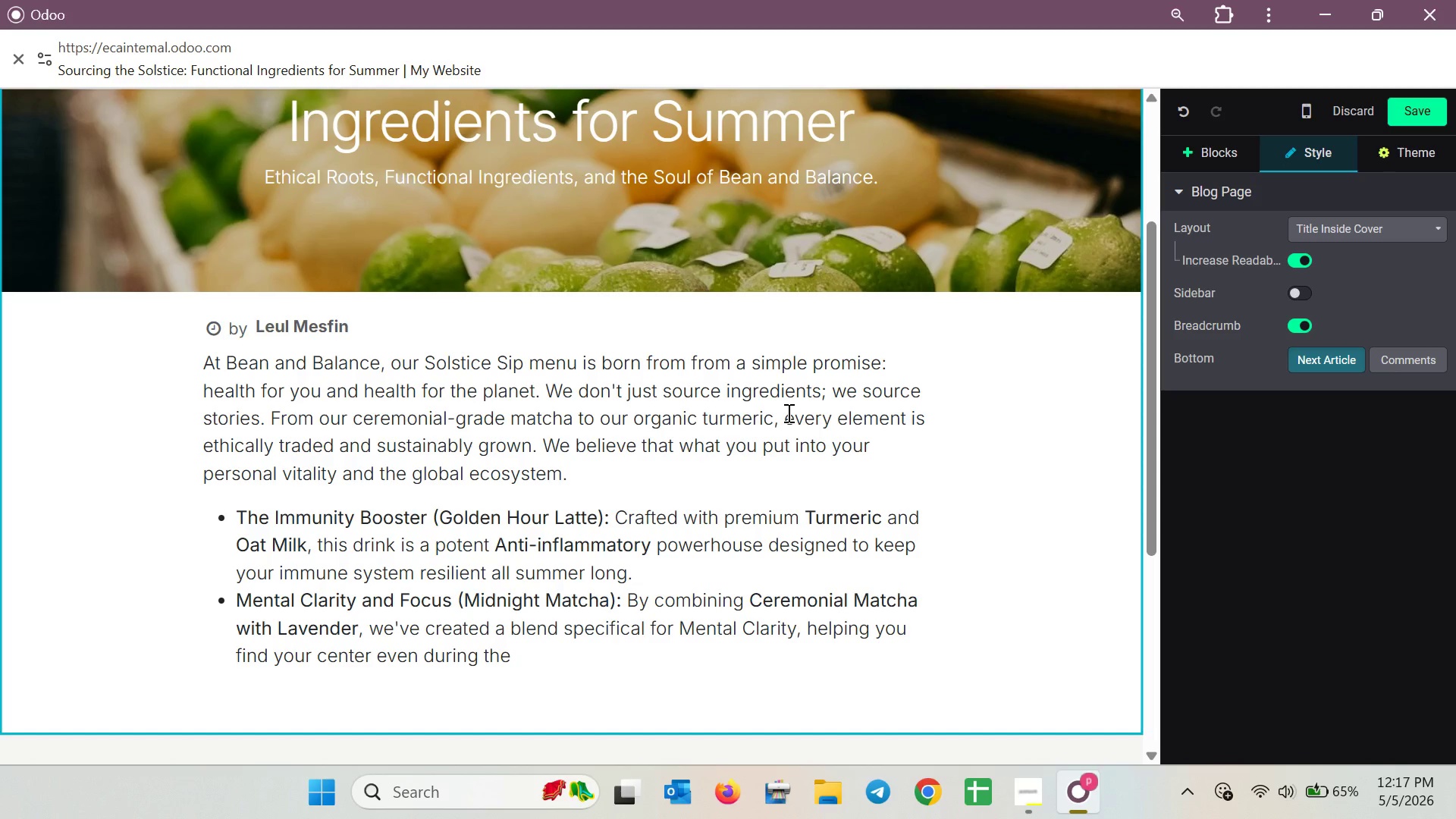 
wait(108.36)
 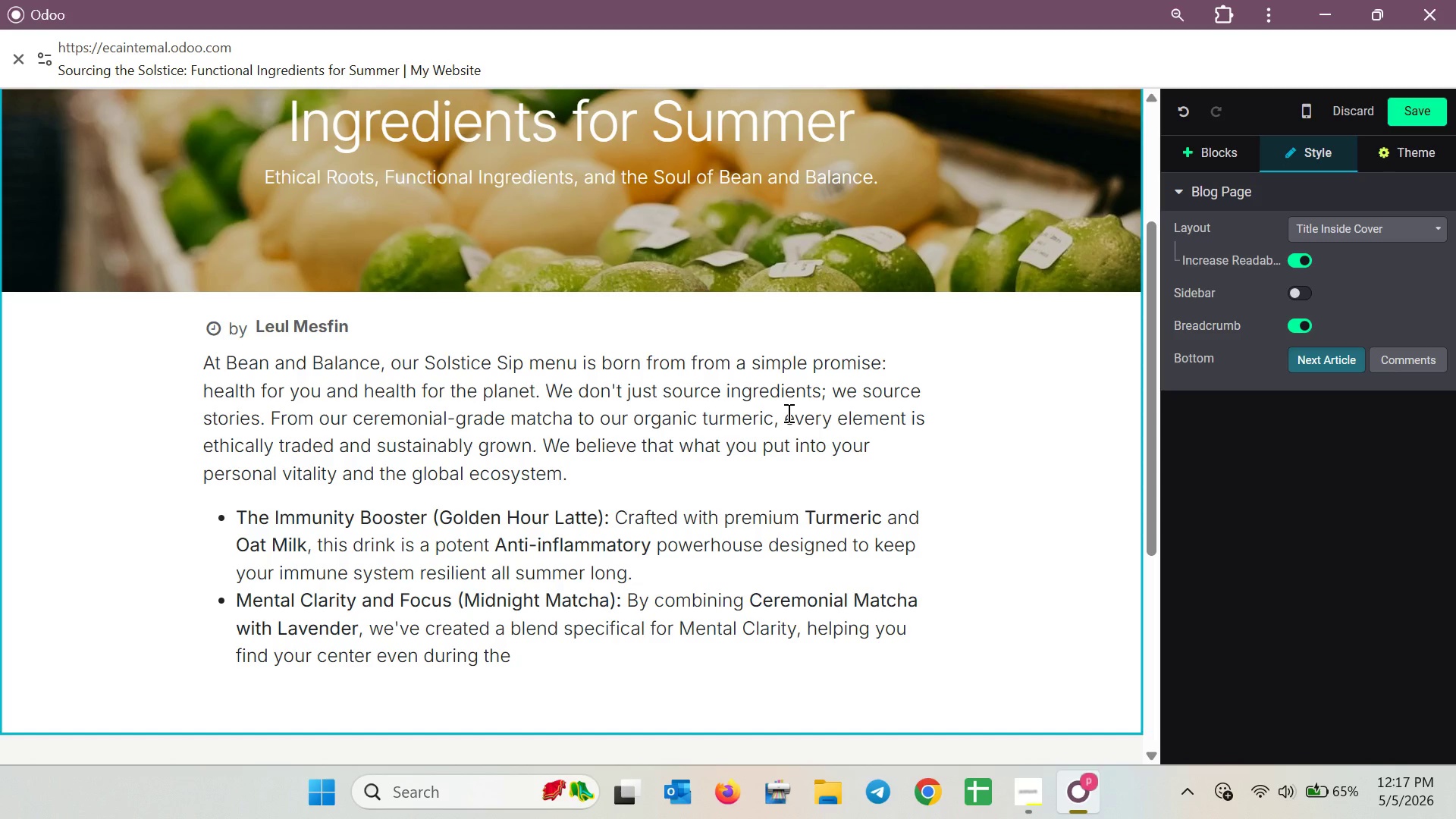 
left_click([570, 649])
 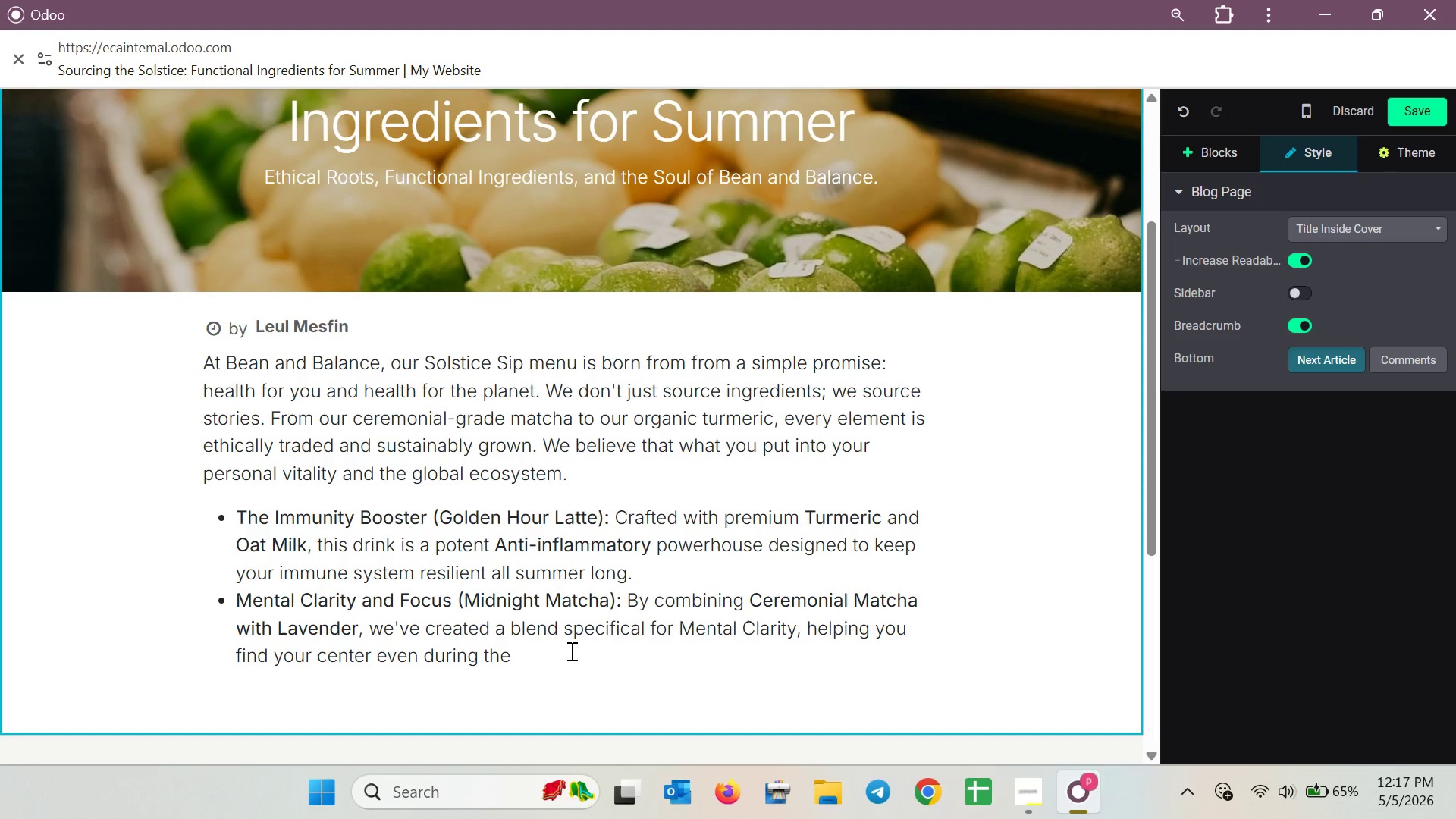 
type(busiest days.)
 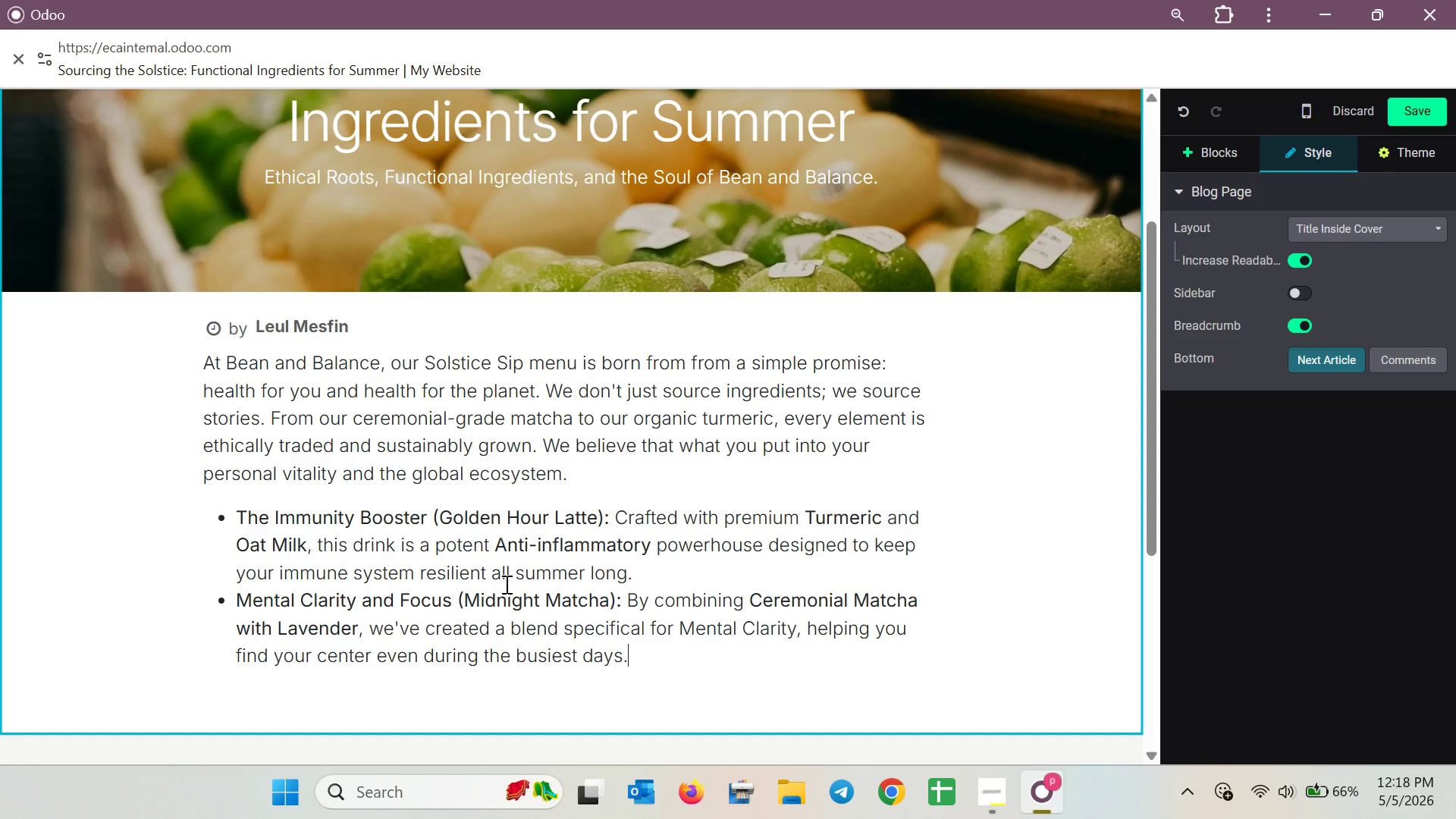 
wait(63.67)
 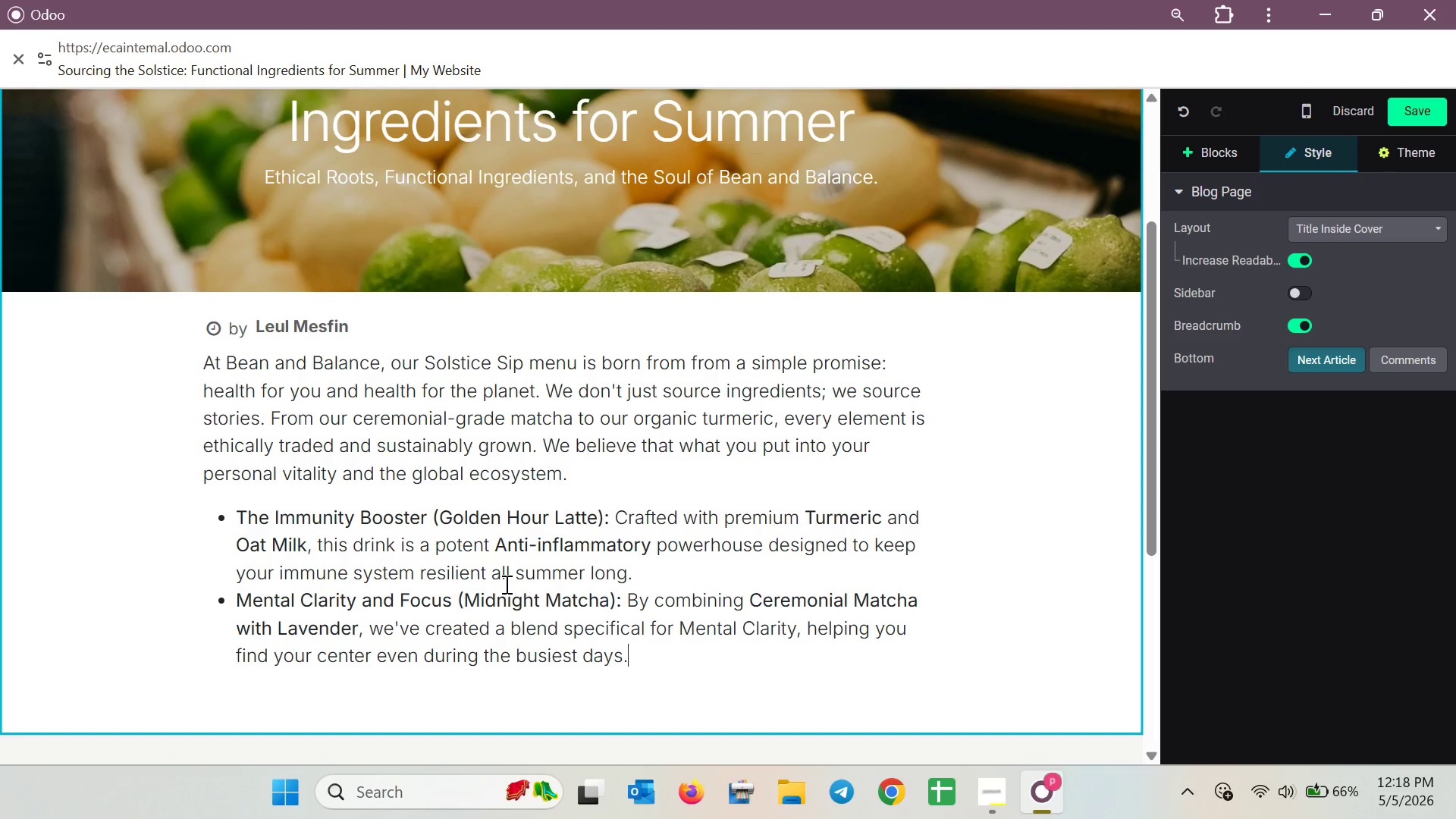 
key(Enter)
 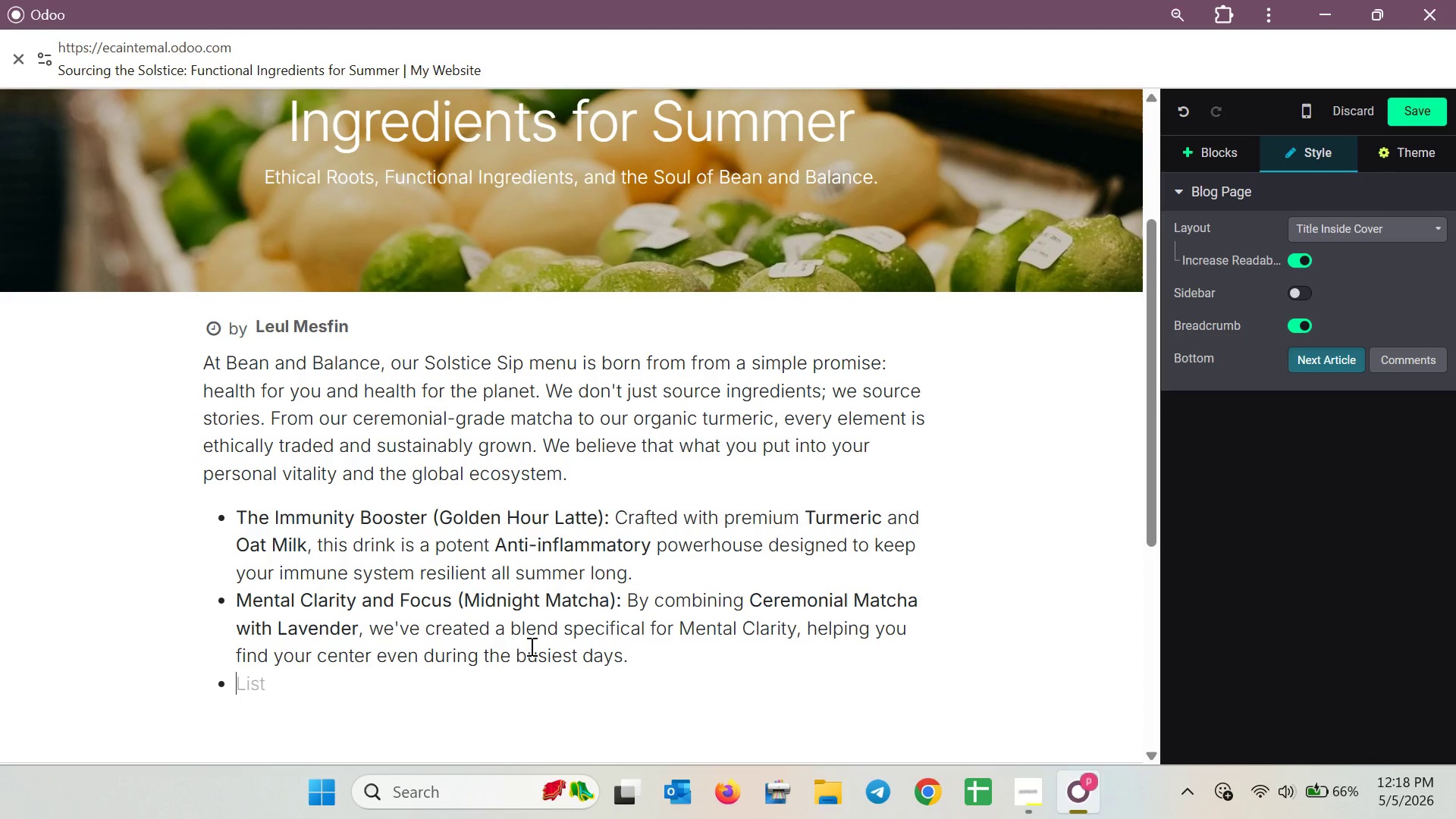 
key(Backspace)
 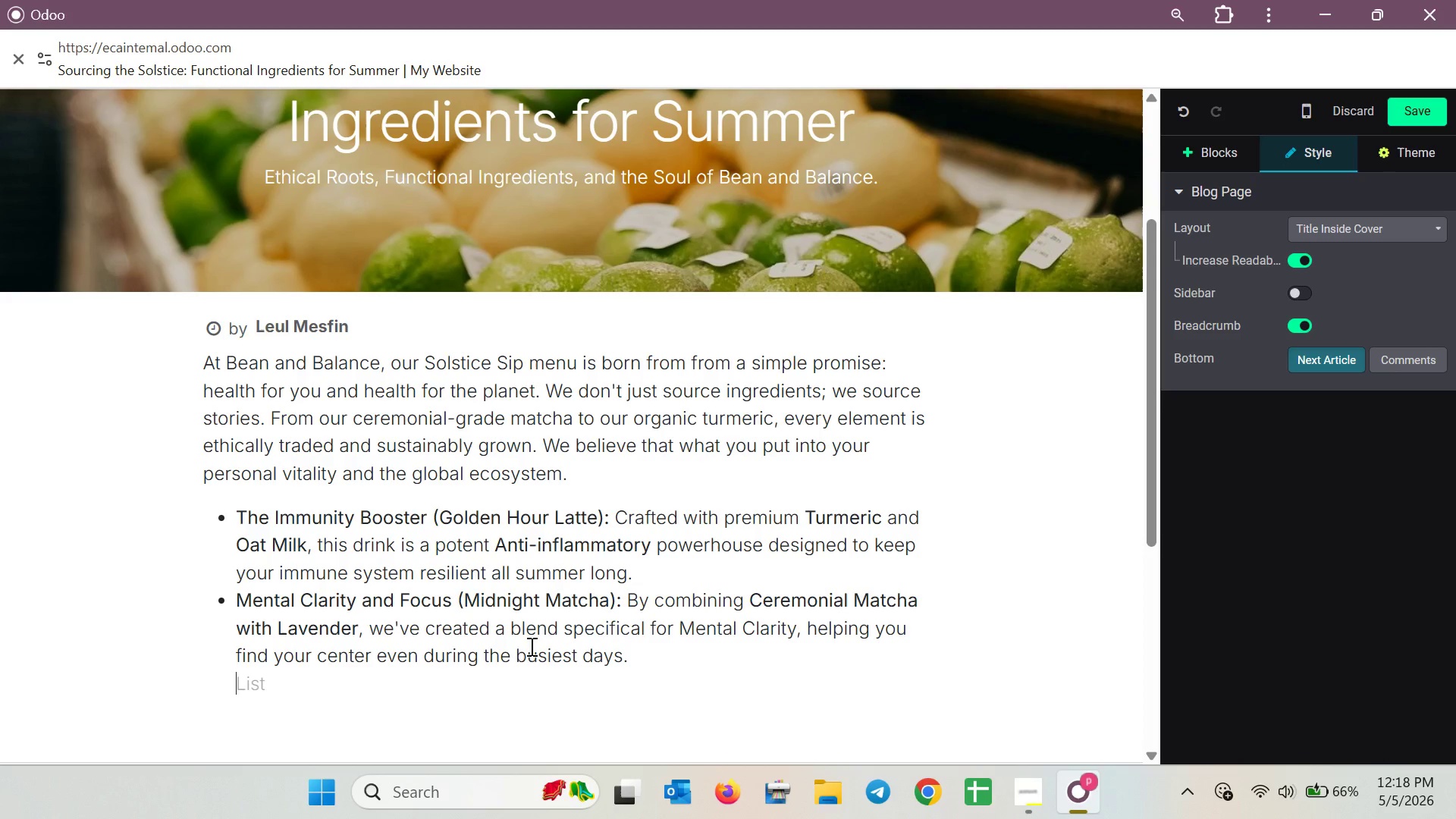 
key(Backspace)
 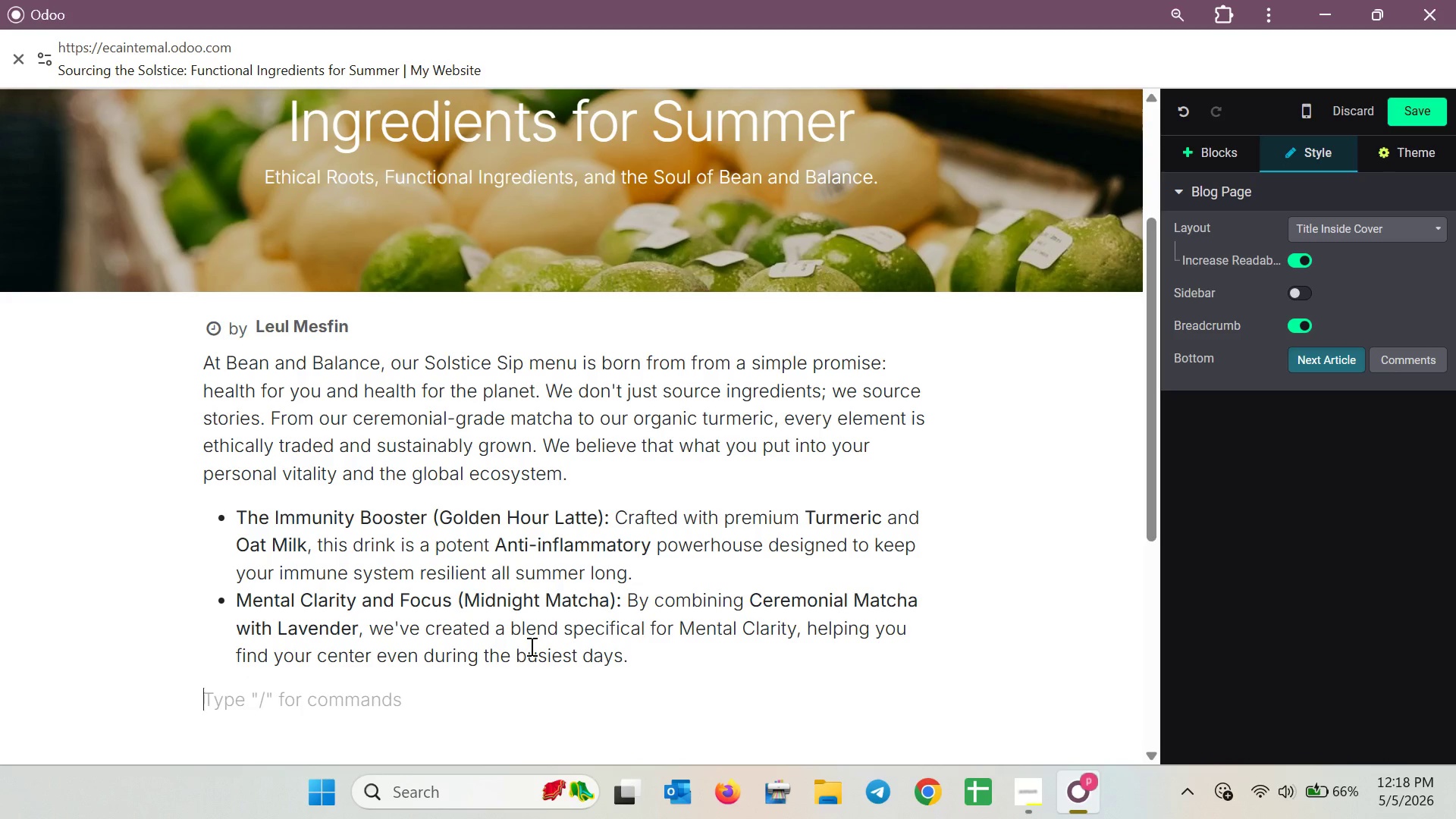 
key(Backspace)
 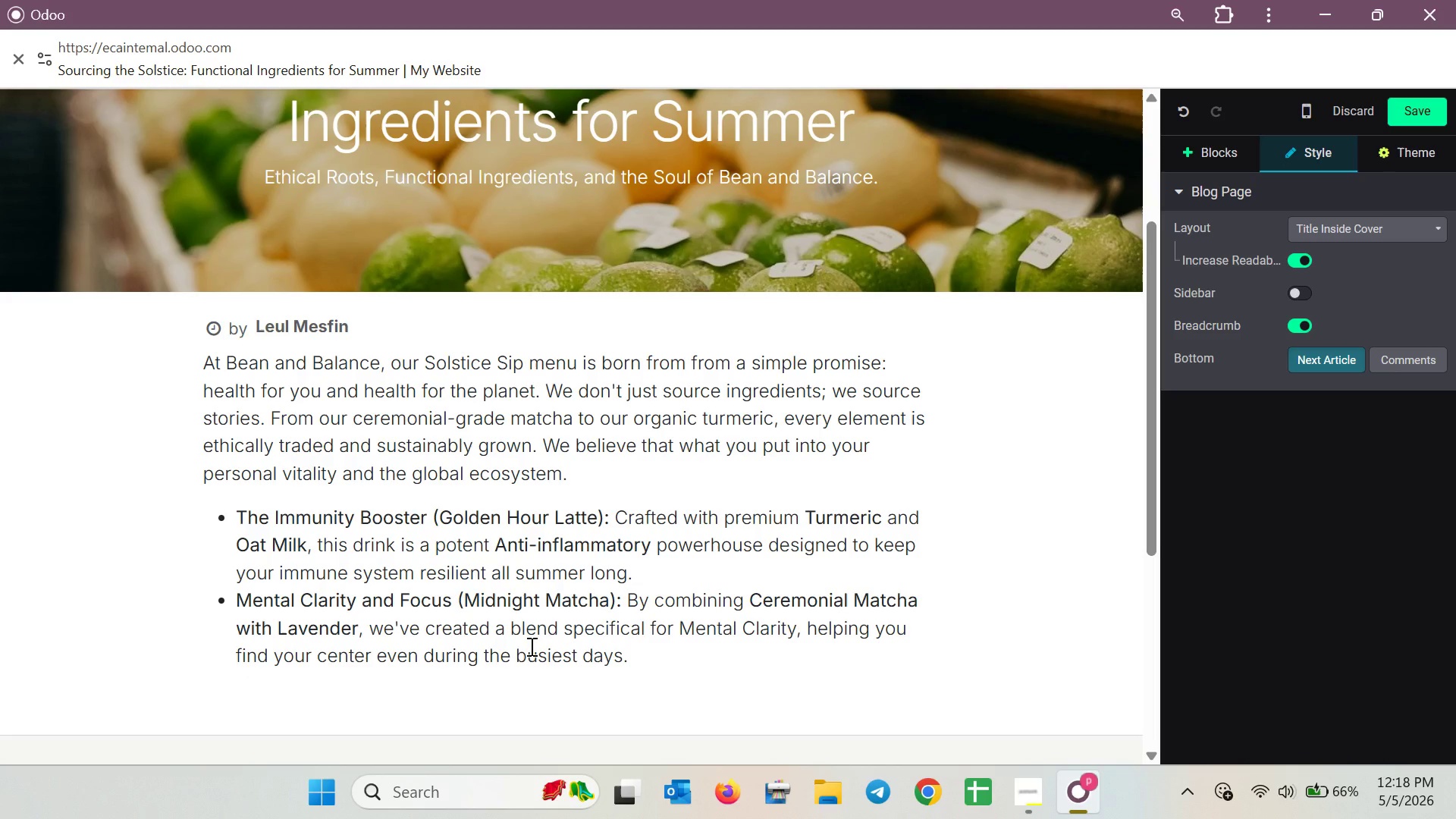 
key(Enter)
 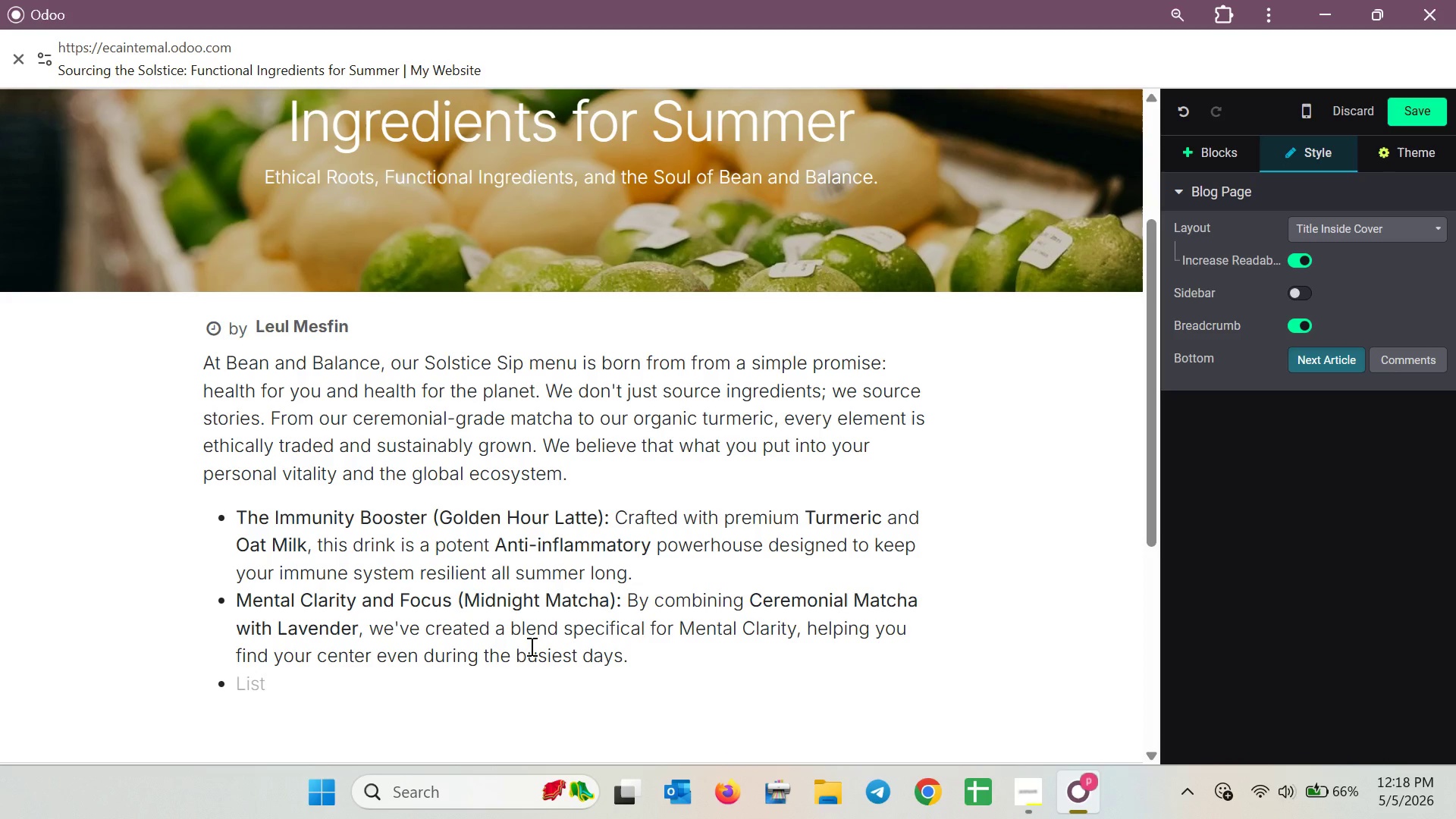 
type(Natural )
key(Backspace)
type( Energy Boss)
key(Backspace)
key(Backspace)
type(ost (0)
key(Backspace)
type())
 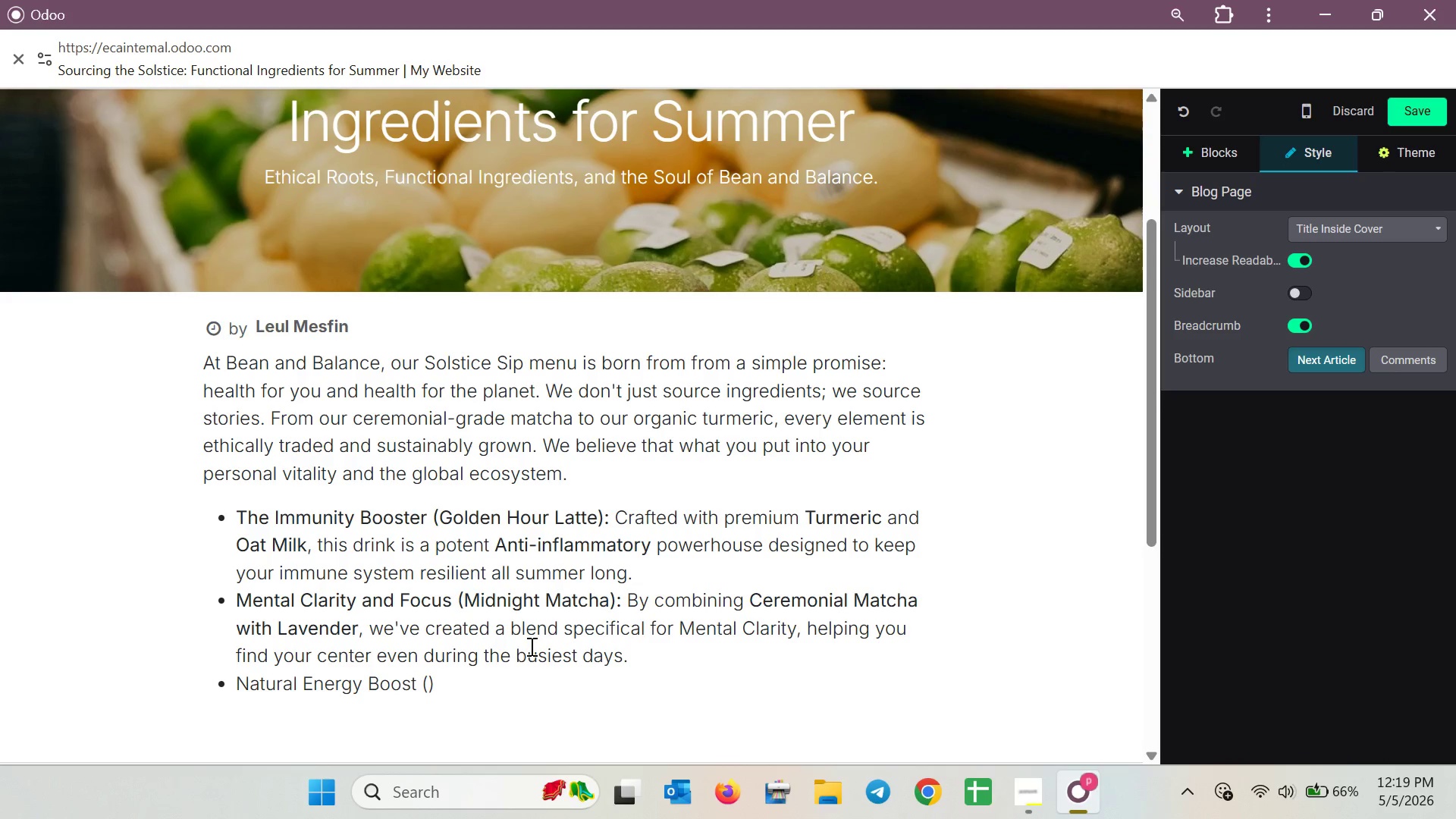 
key(ArrowLeft)
 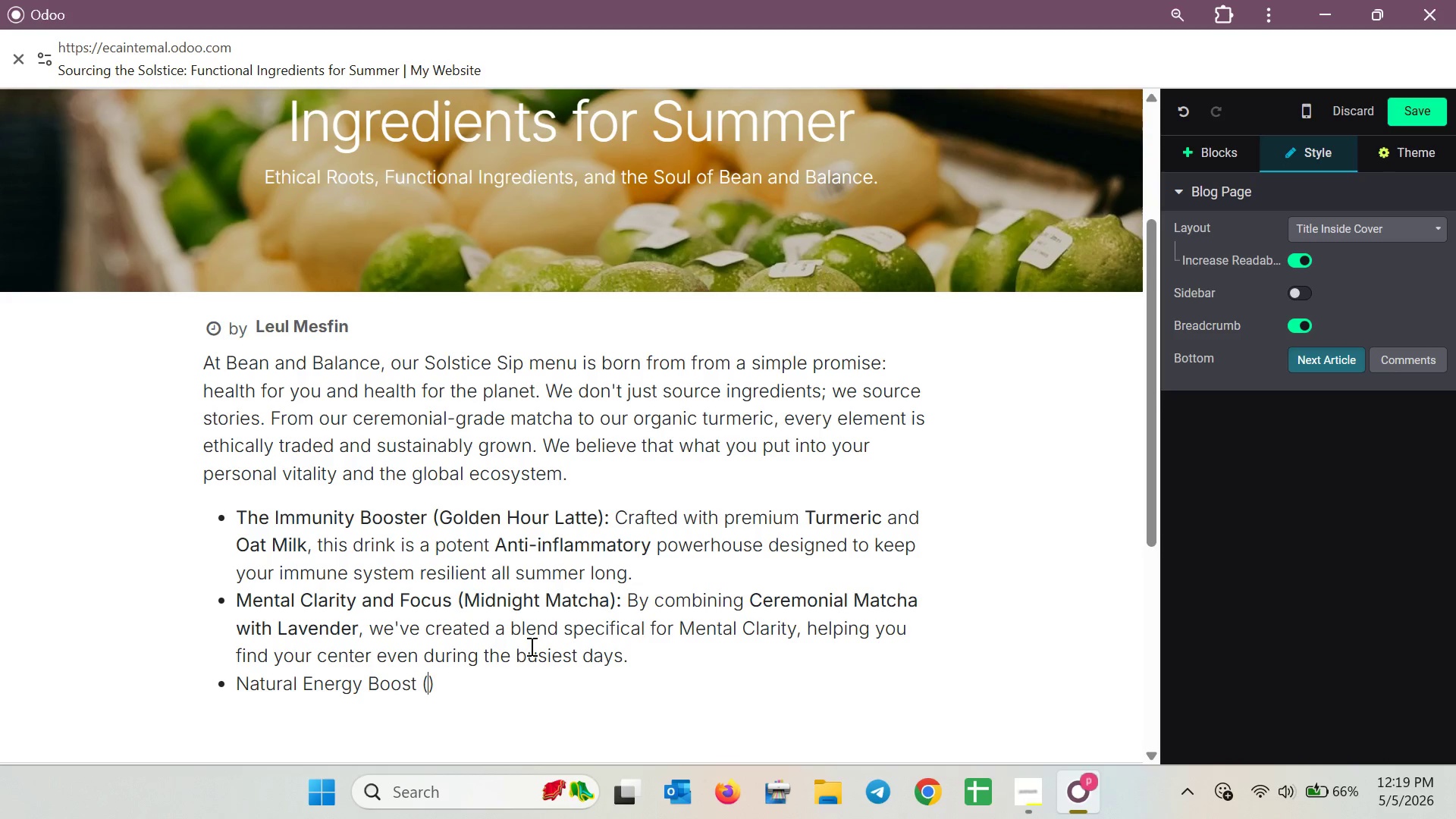 
key(Space)
 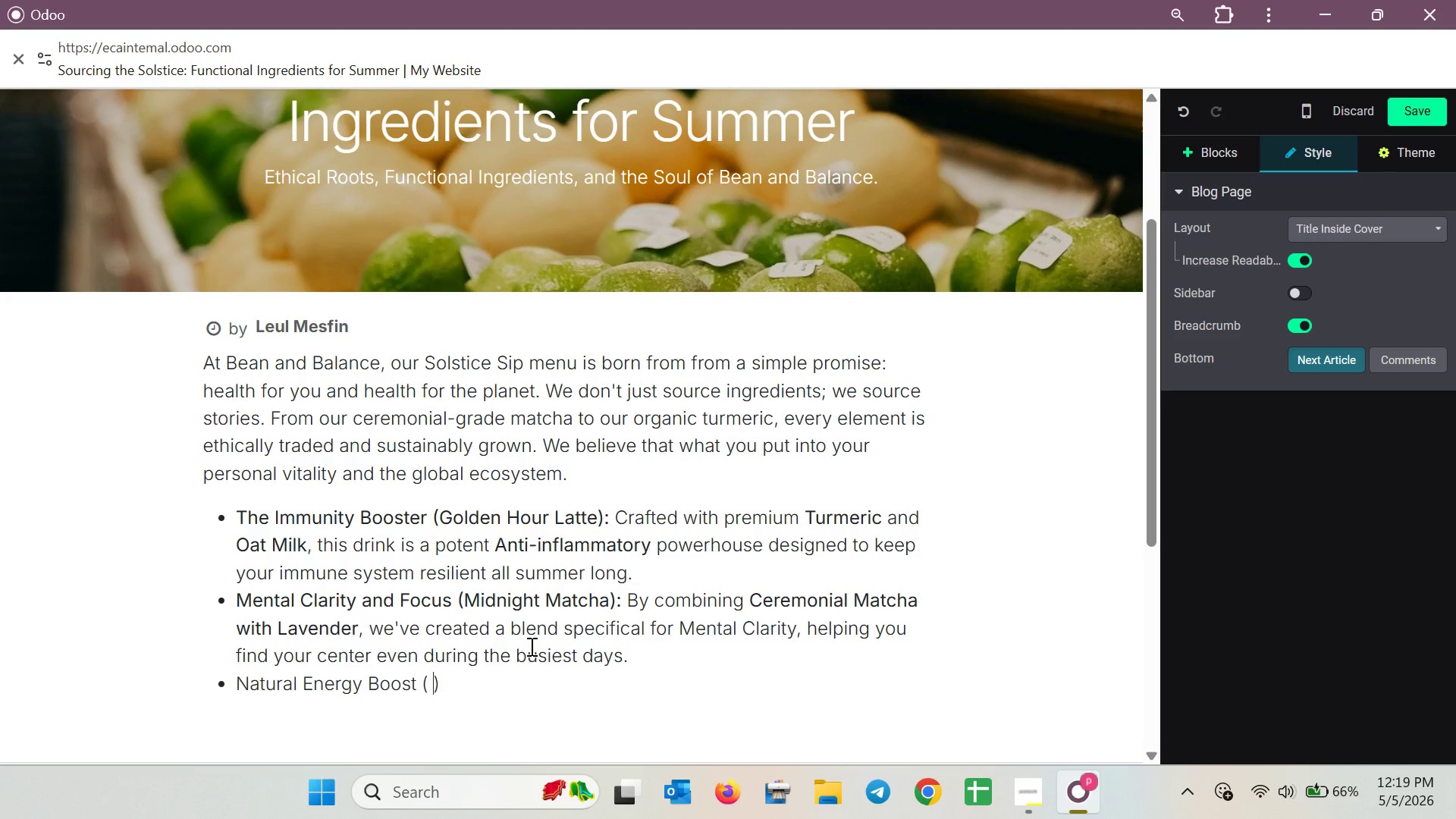 
key(ArrowLeft)
 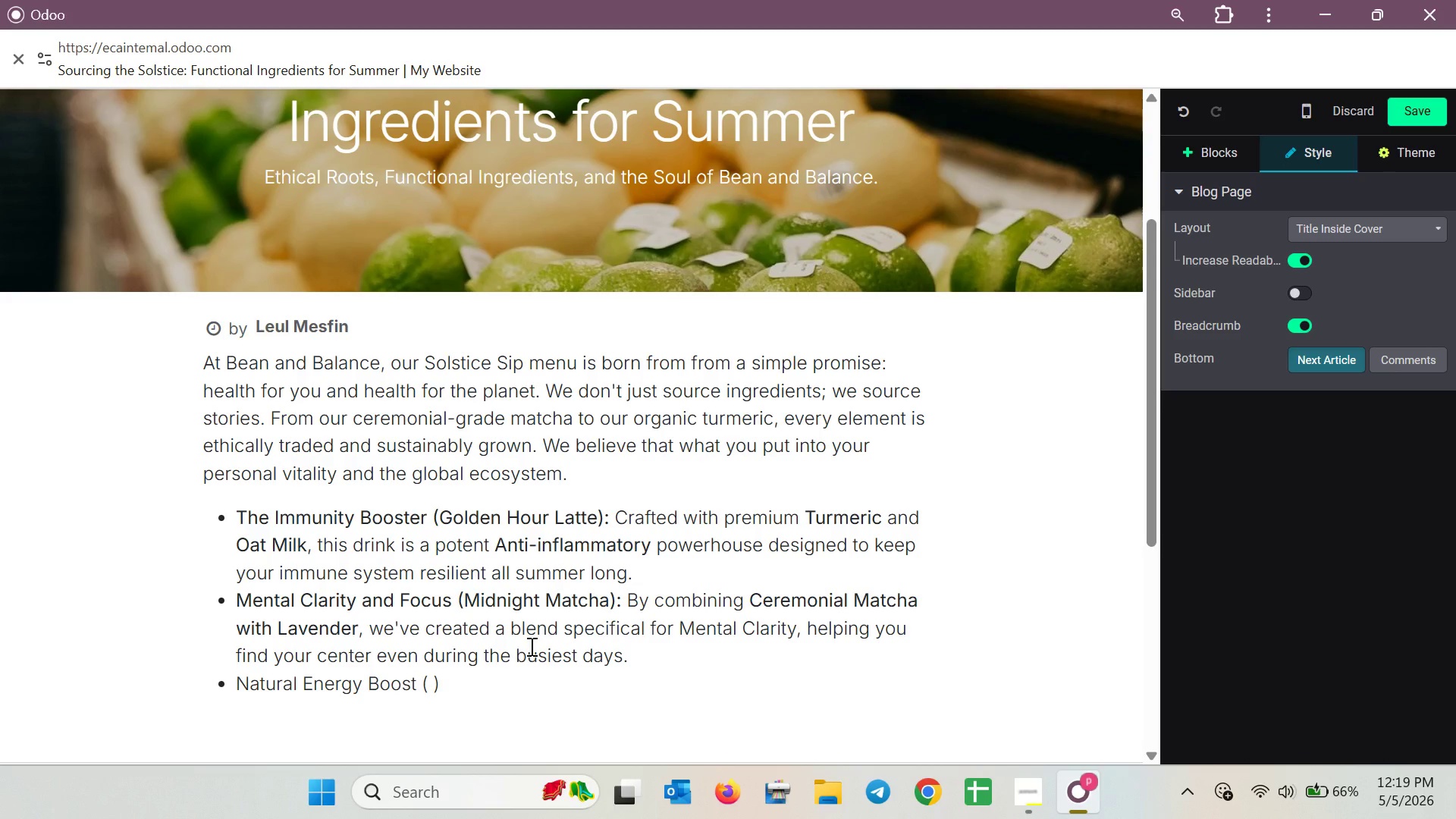 
key(ArrowRight)
 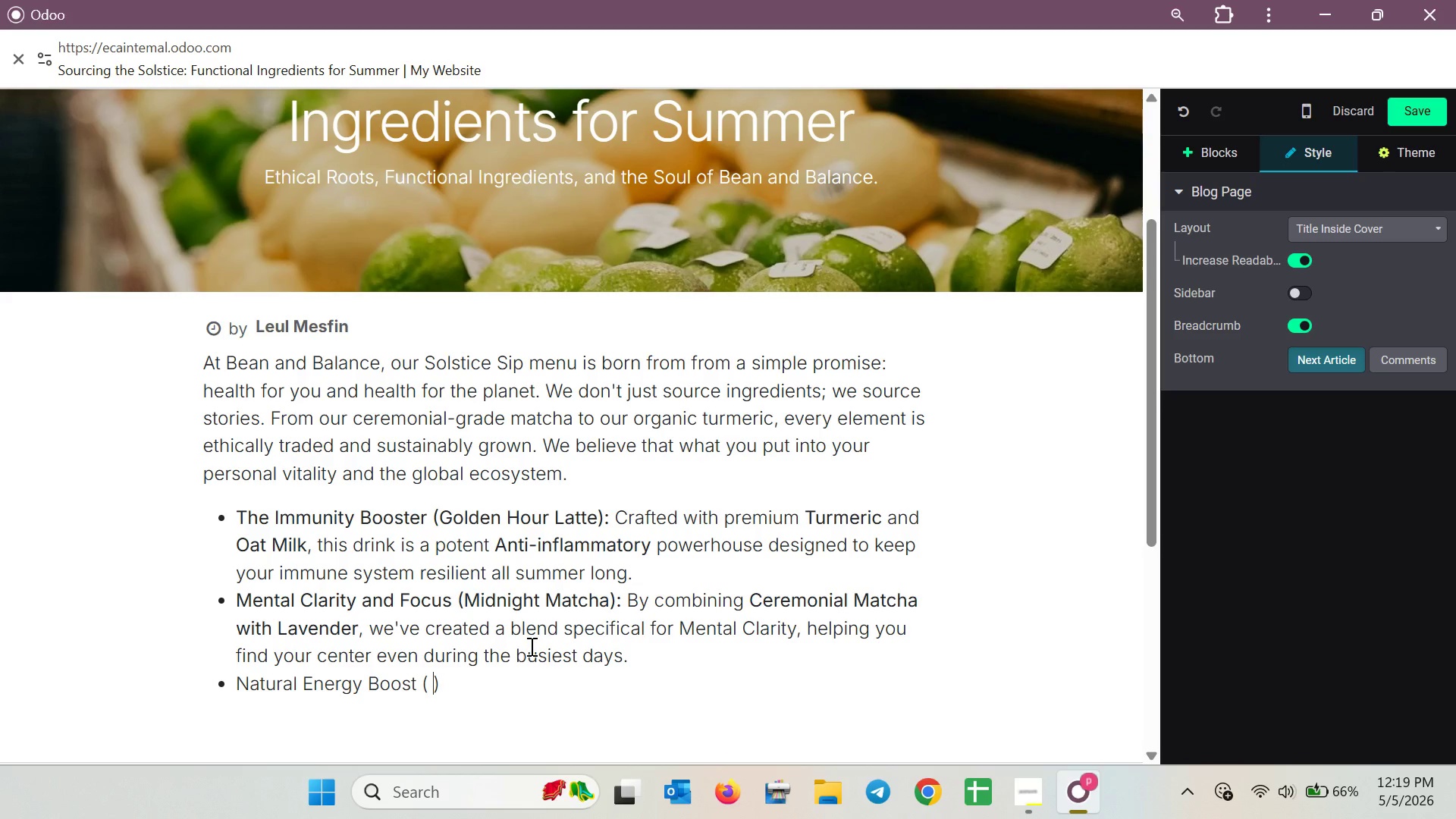 
key(Delete)
 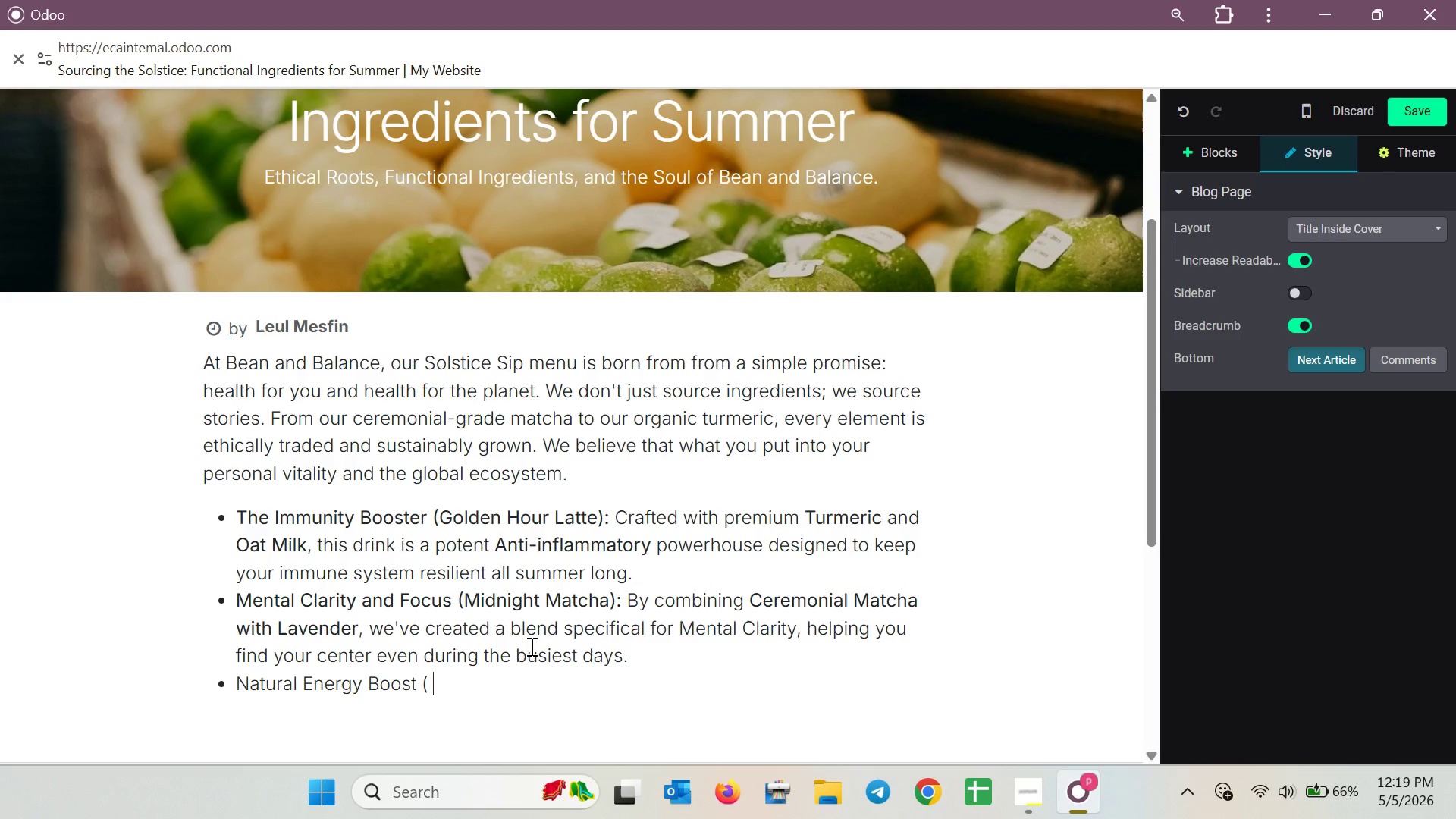 
key(Backspace)
 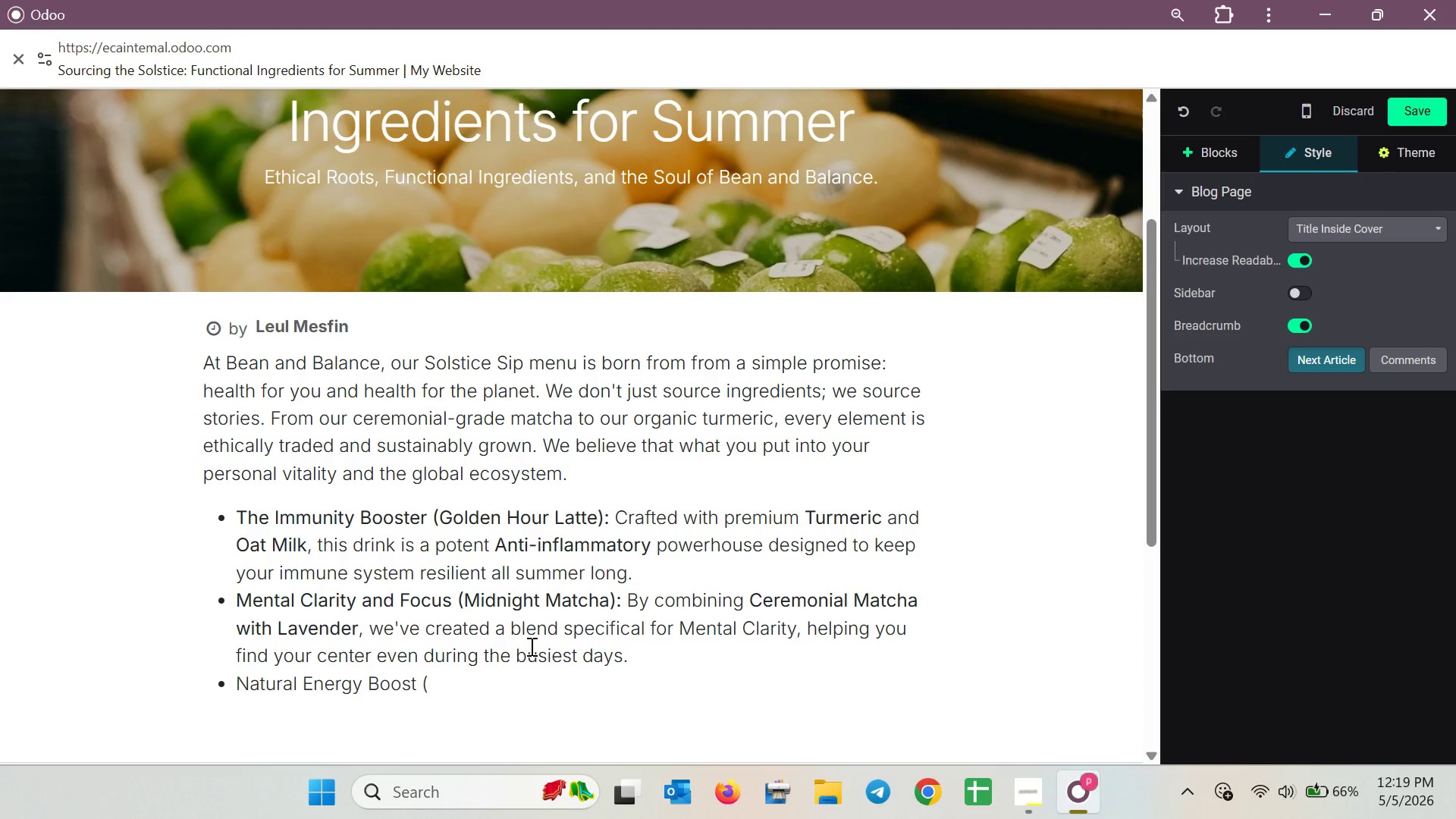 
key(Shift+0)
 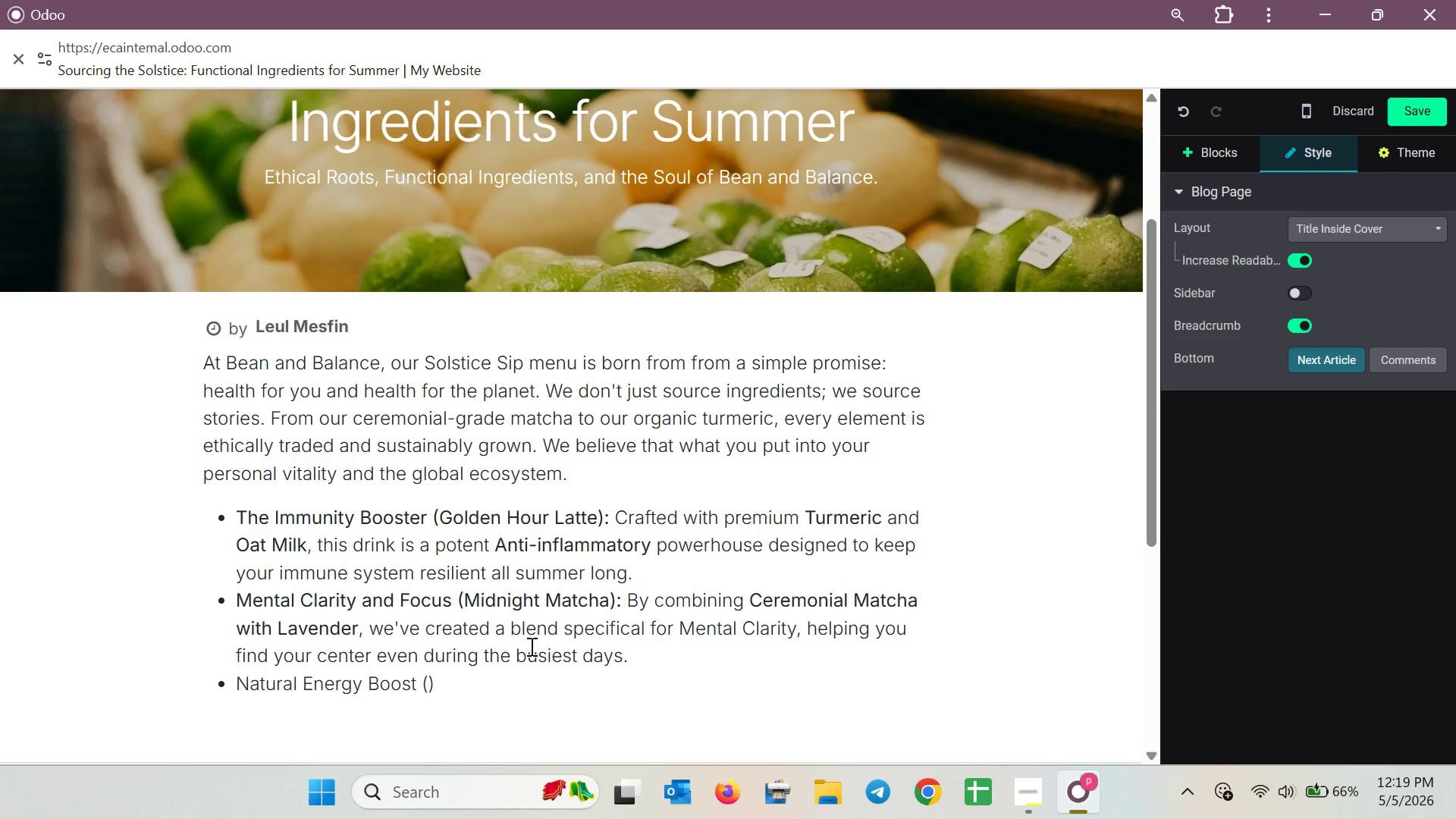 
key(ArrowLeft)
 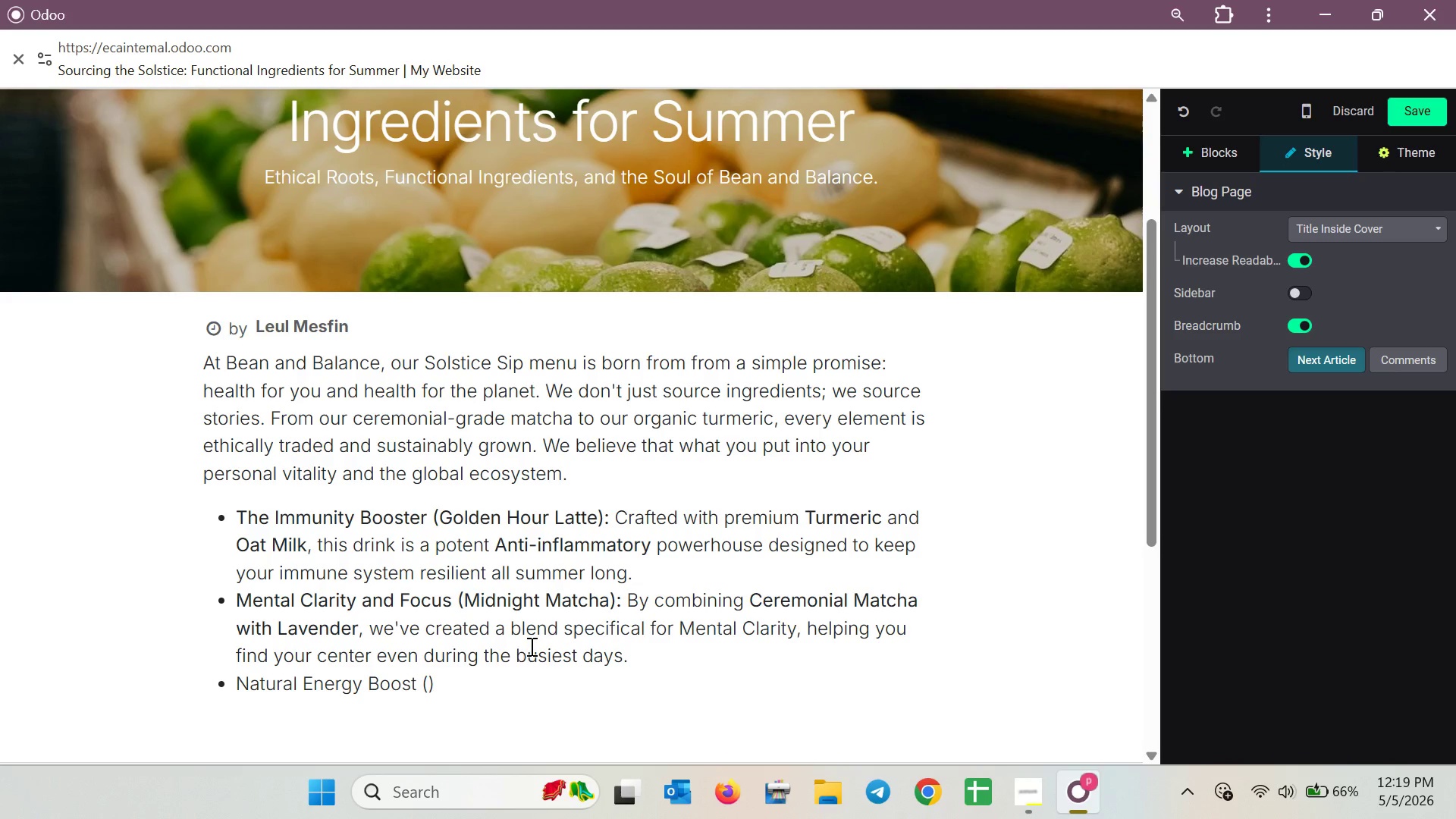 
type(Ruby Root refresher)
 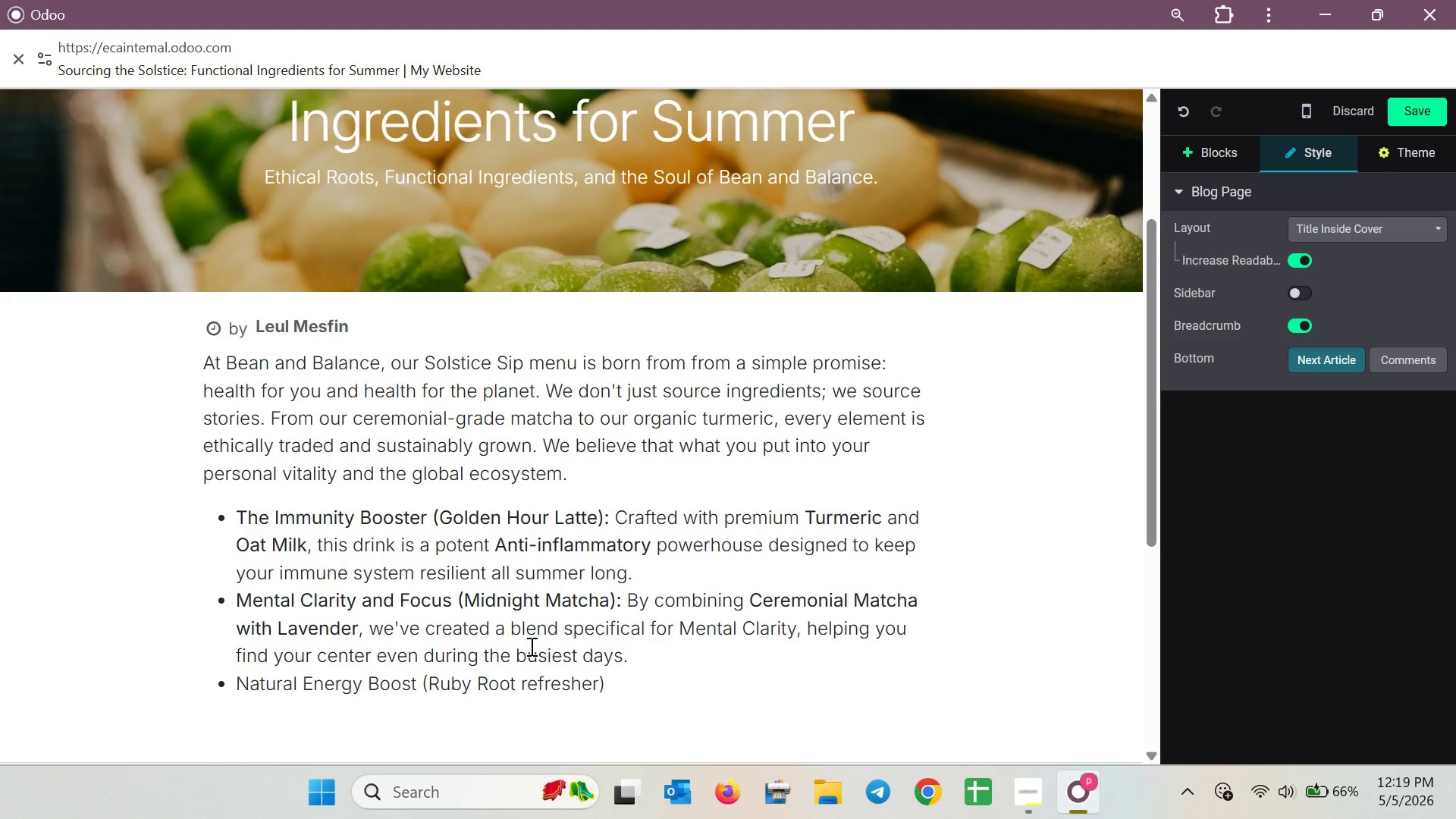 
key(ArrowLeft)
 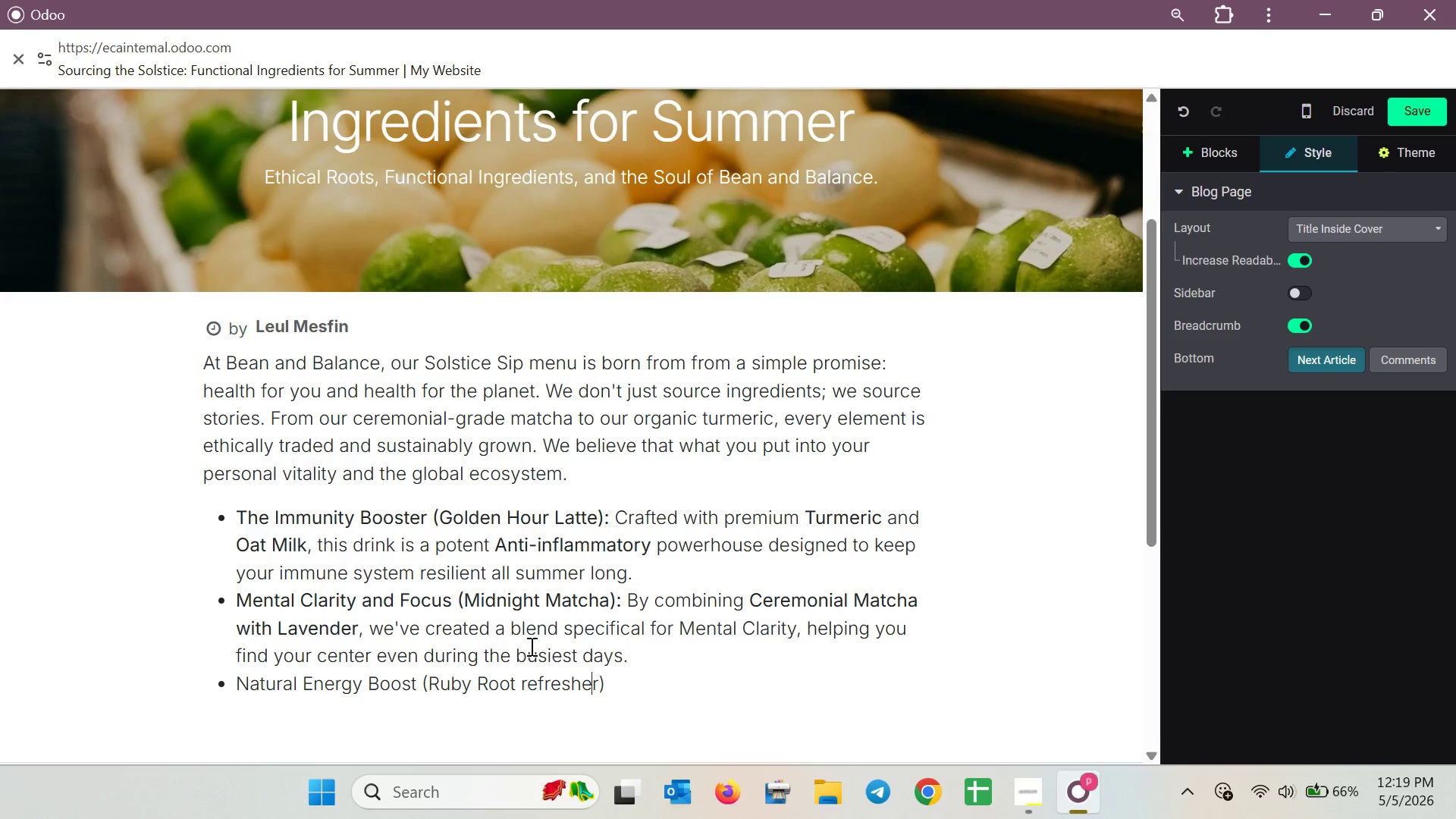 
key(ArrowLeft)
 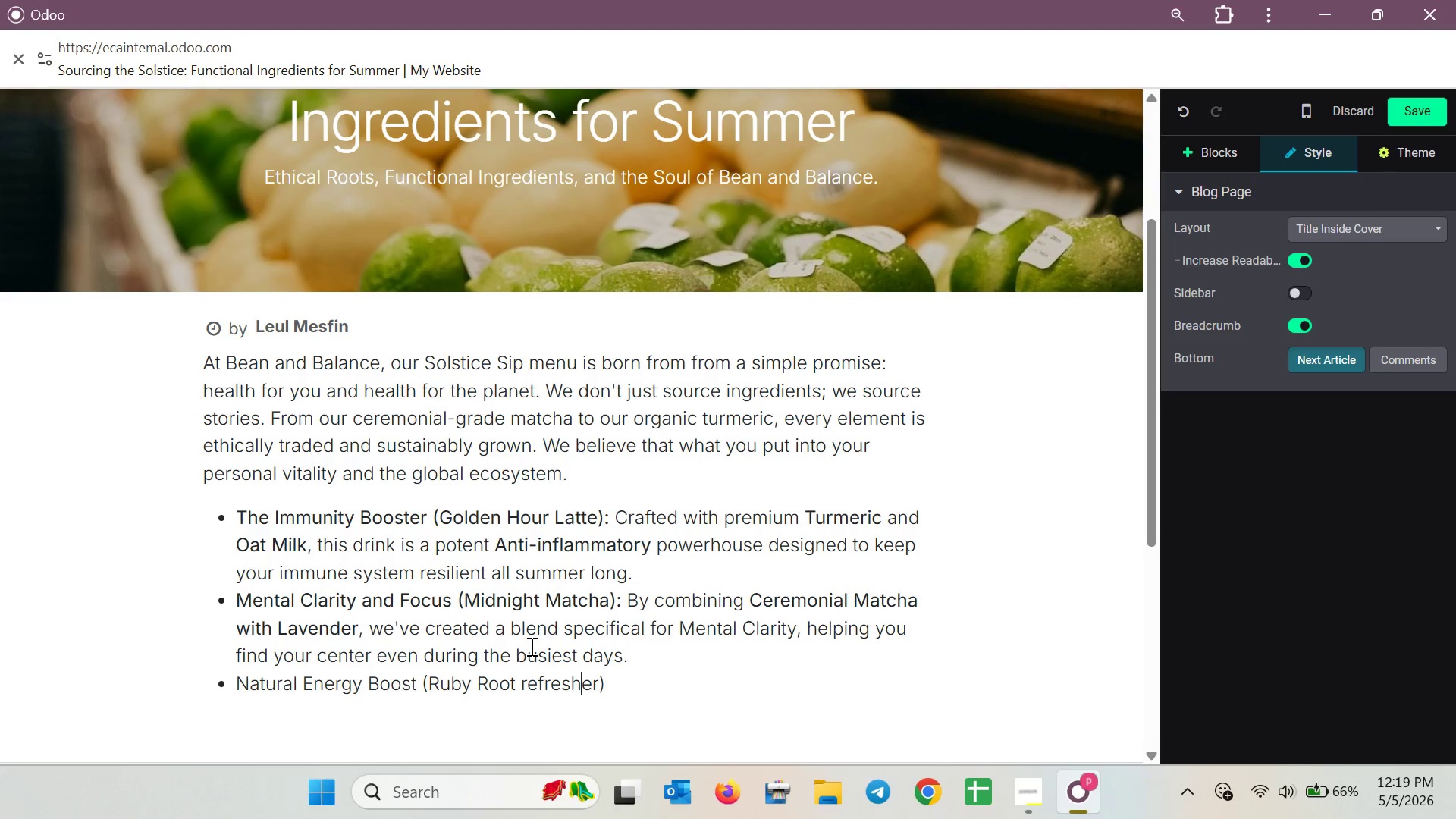 
key(ArrowLeft)
 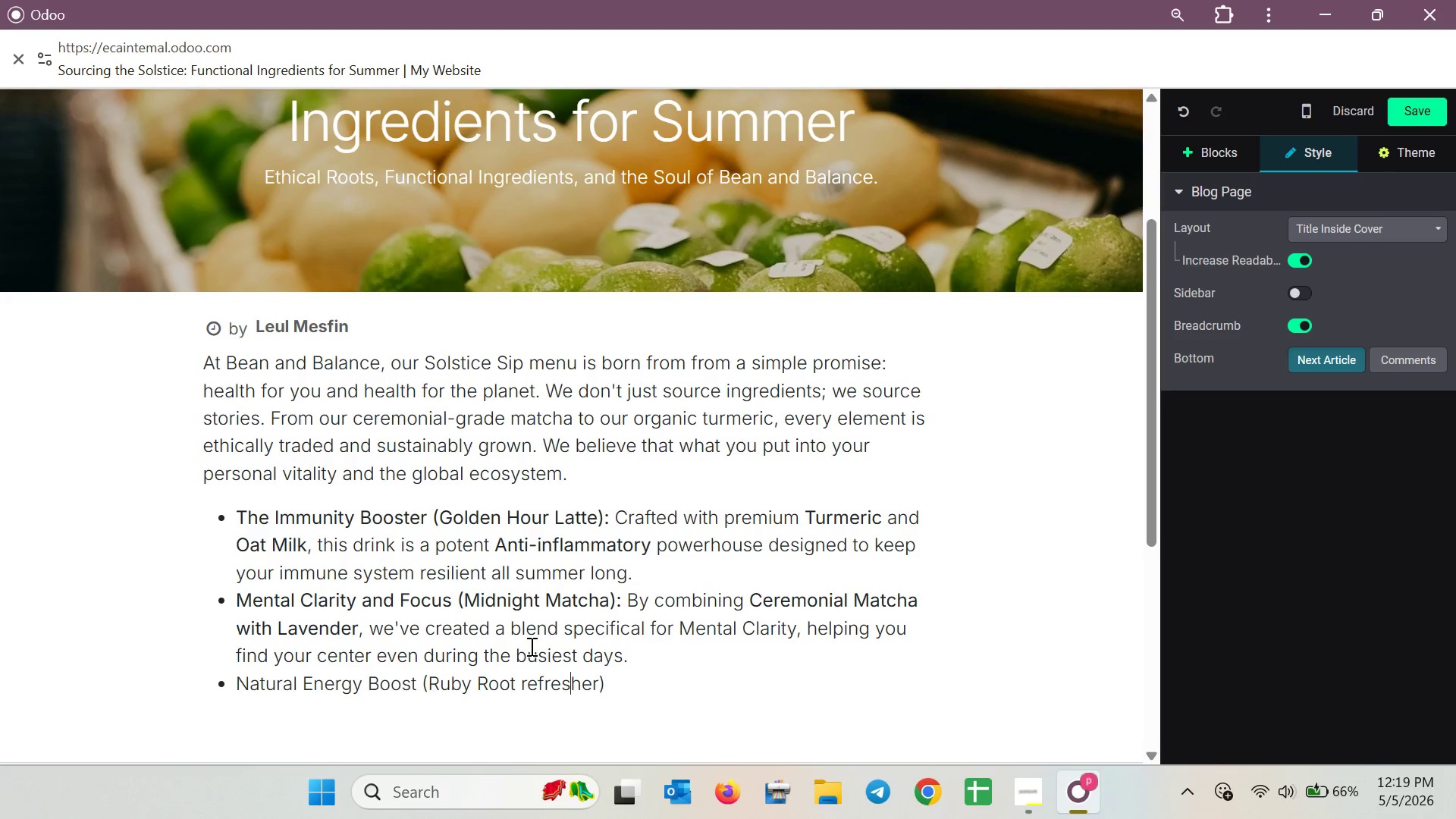 
key(ArrowLeft)
 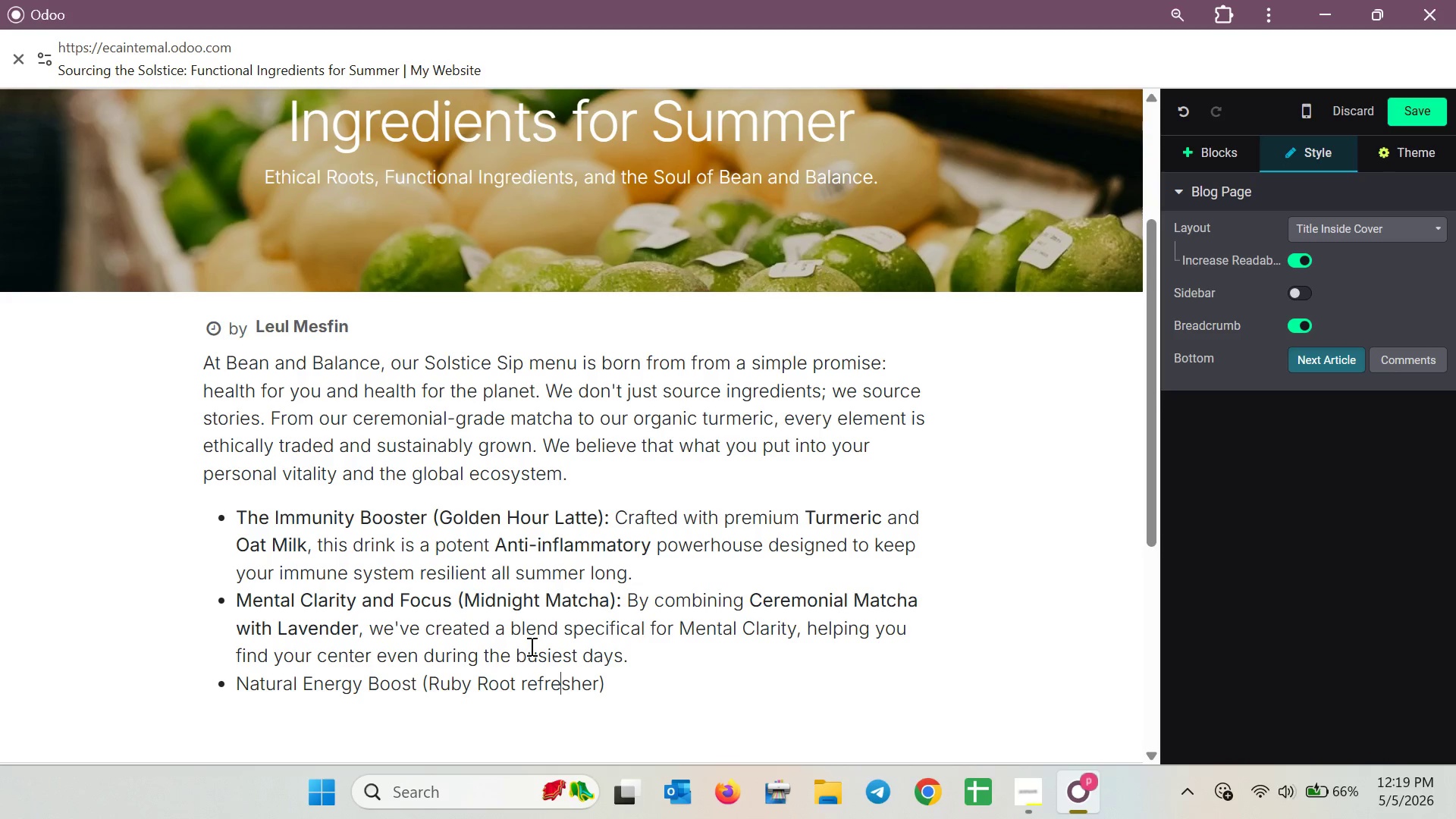 
key(ArrowLeft)
 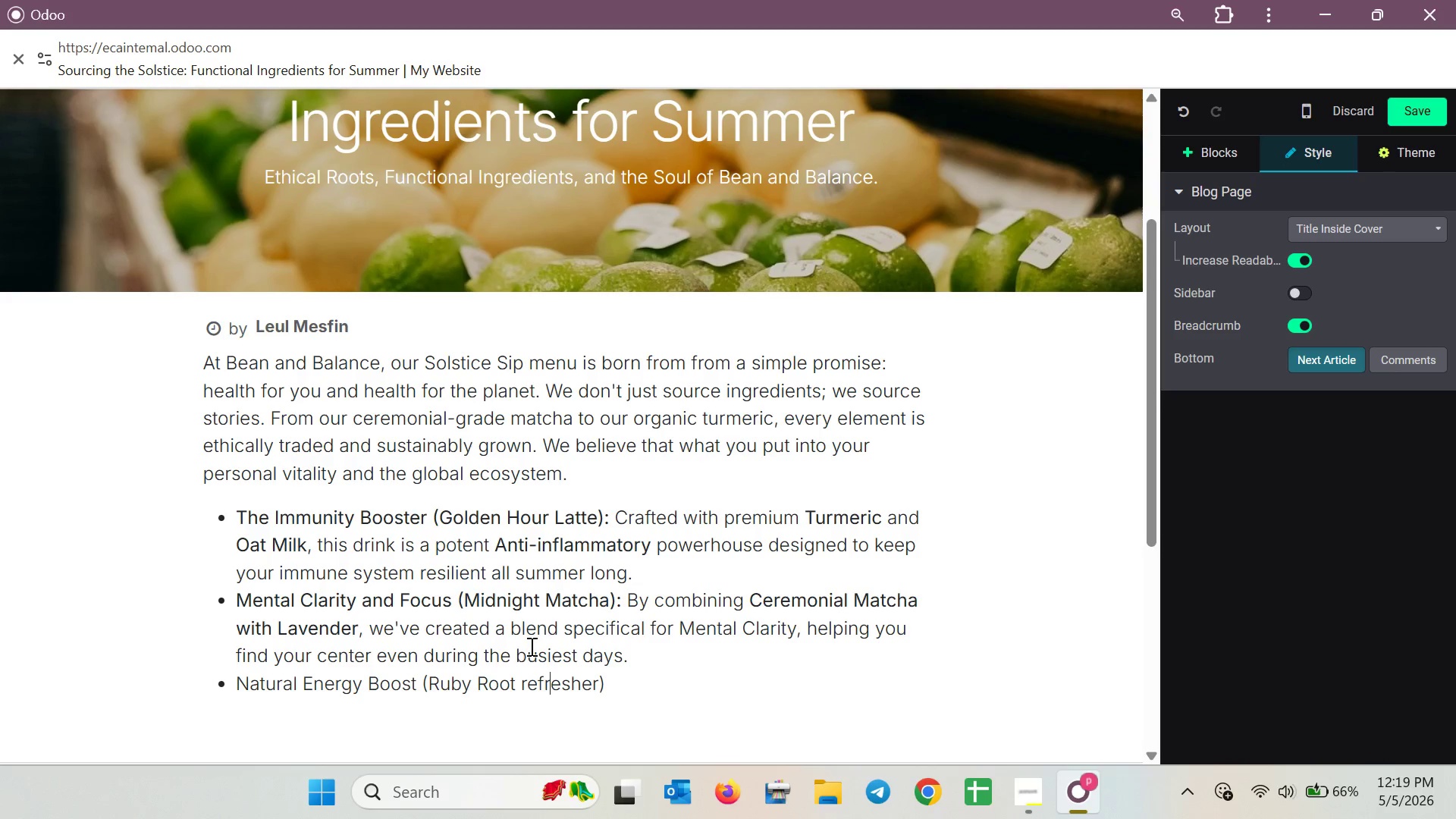 
key(ArrowLeft)
 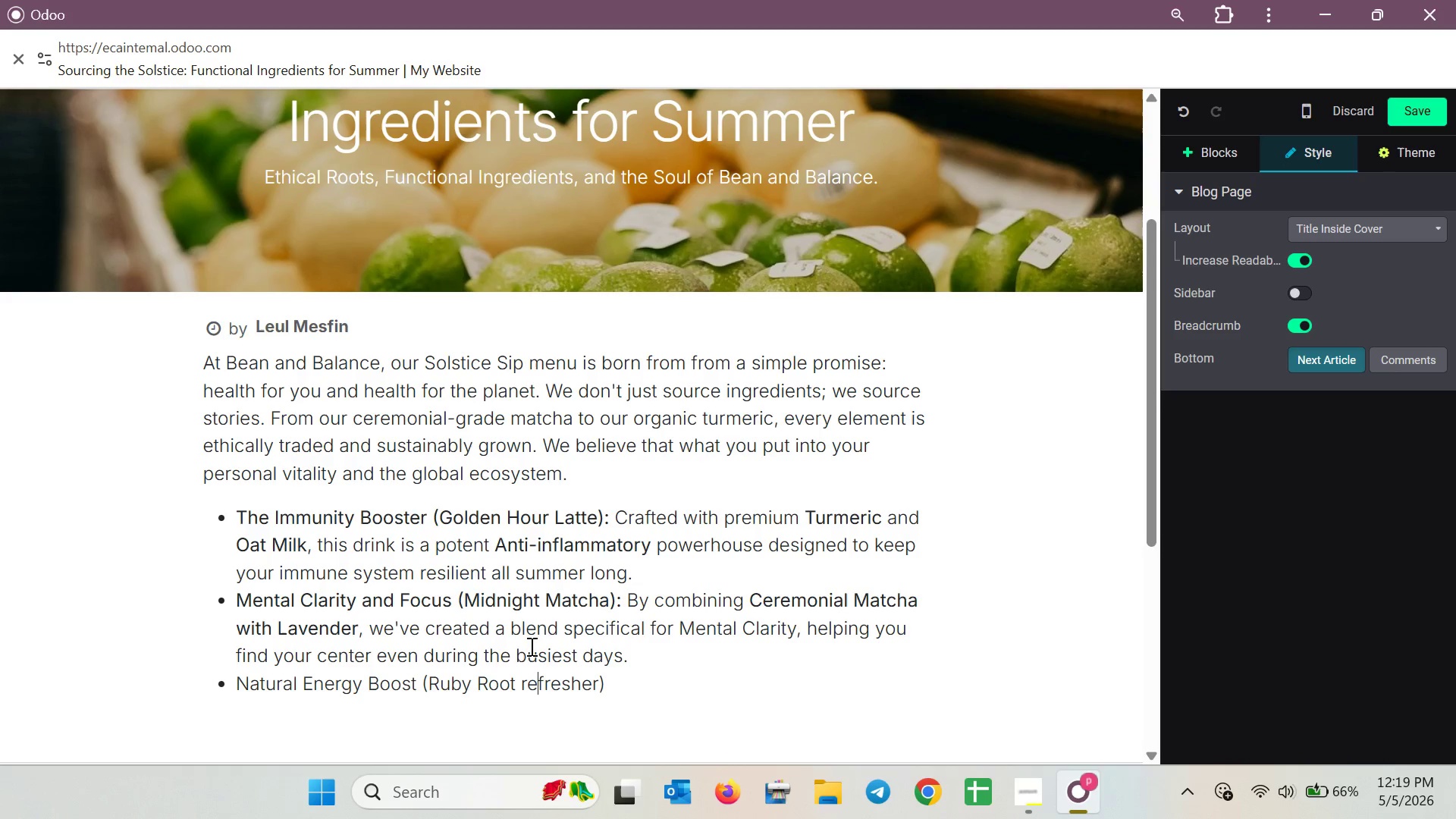 
key(ArrowLeft)
 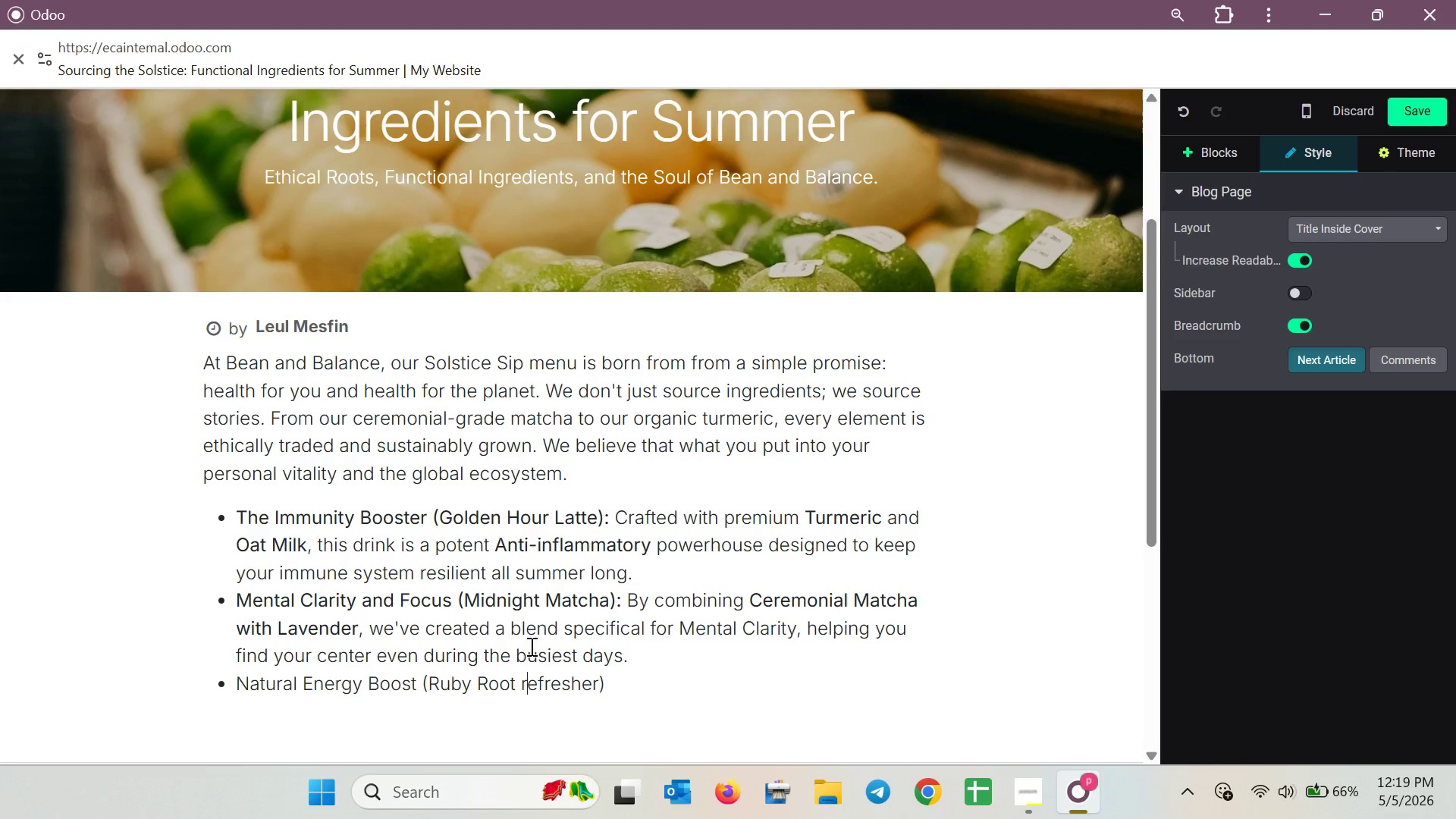 
key(ArrowLeft)
 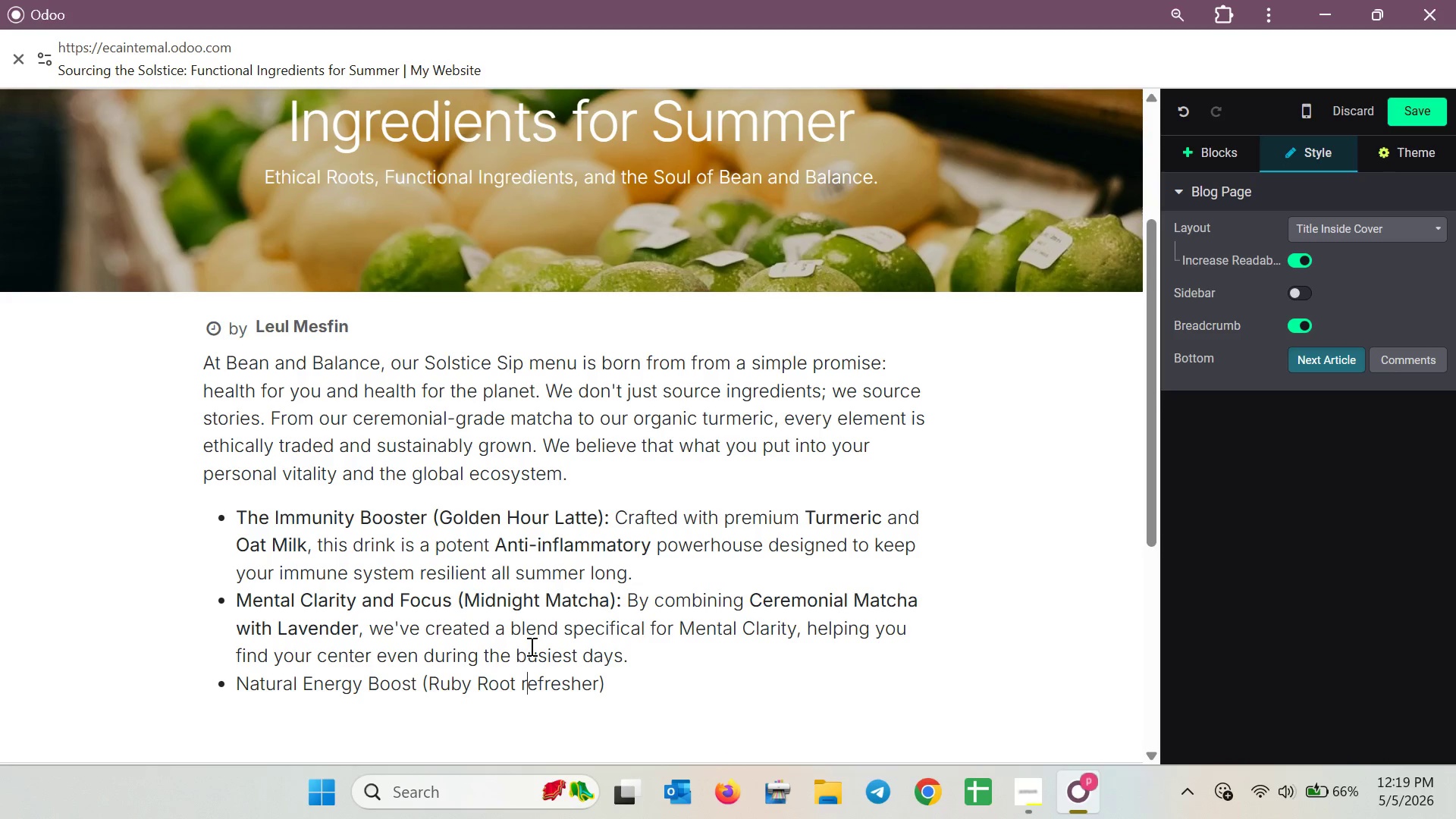 
key(Backspace)
 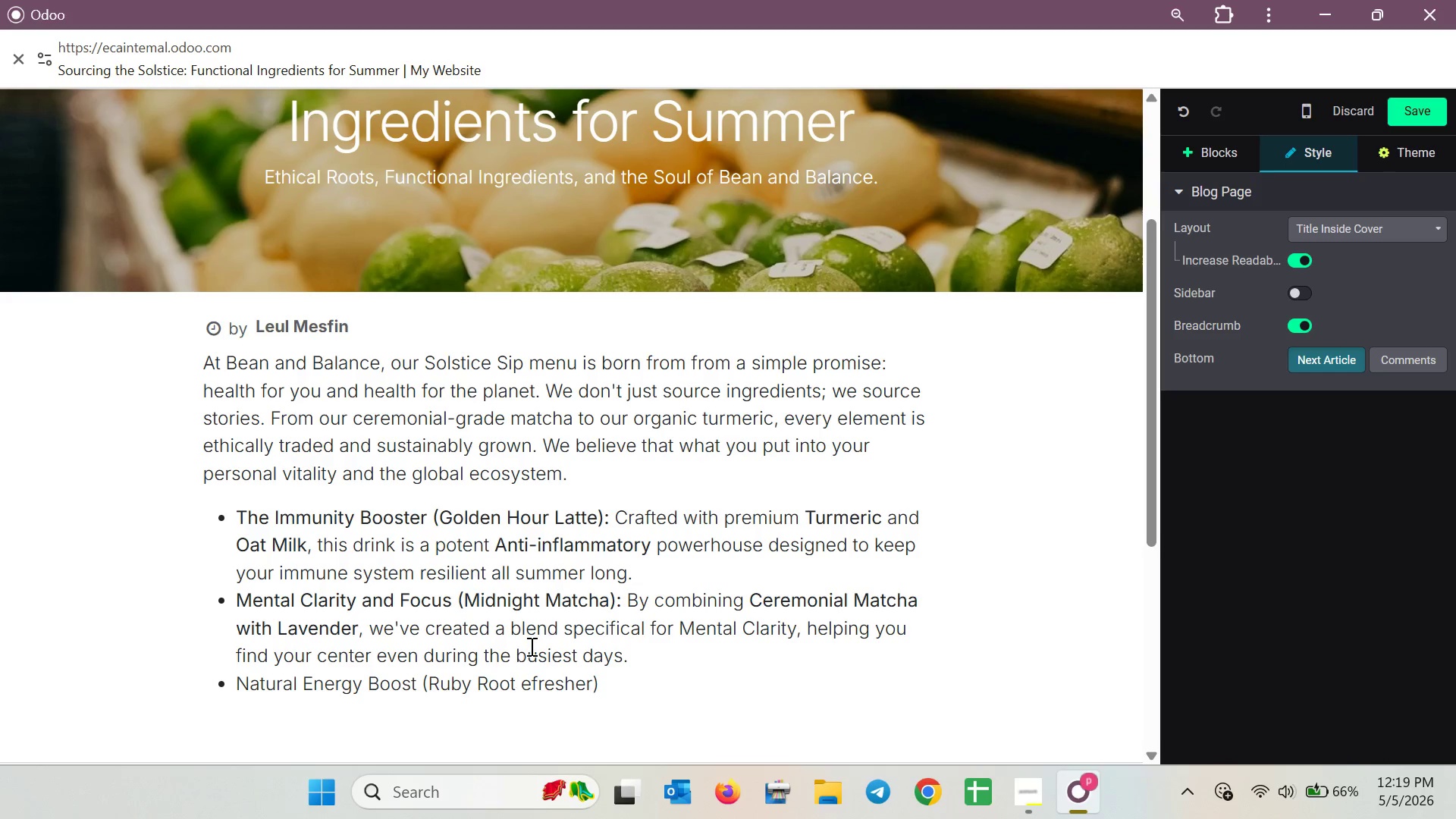 
key(Shift+R)
 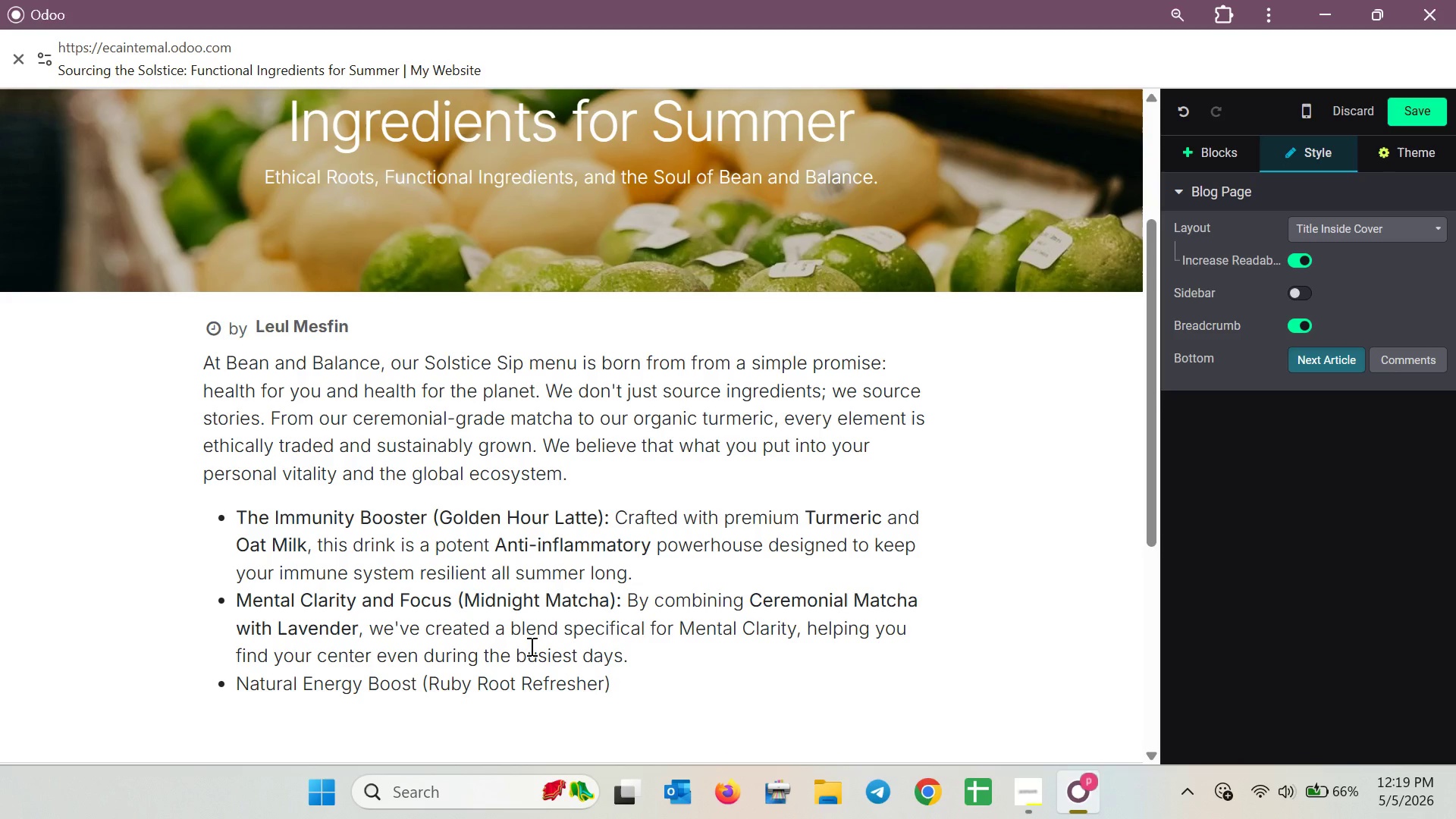 
key(ArrowRight)
 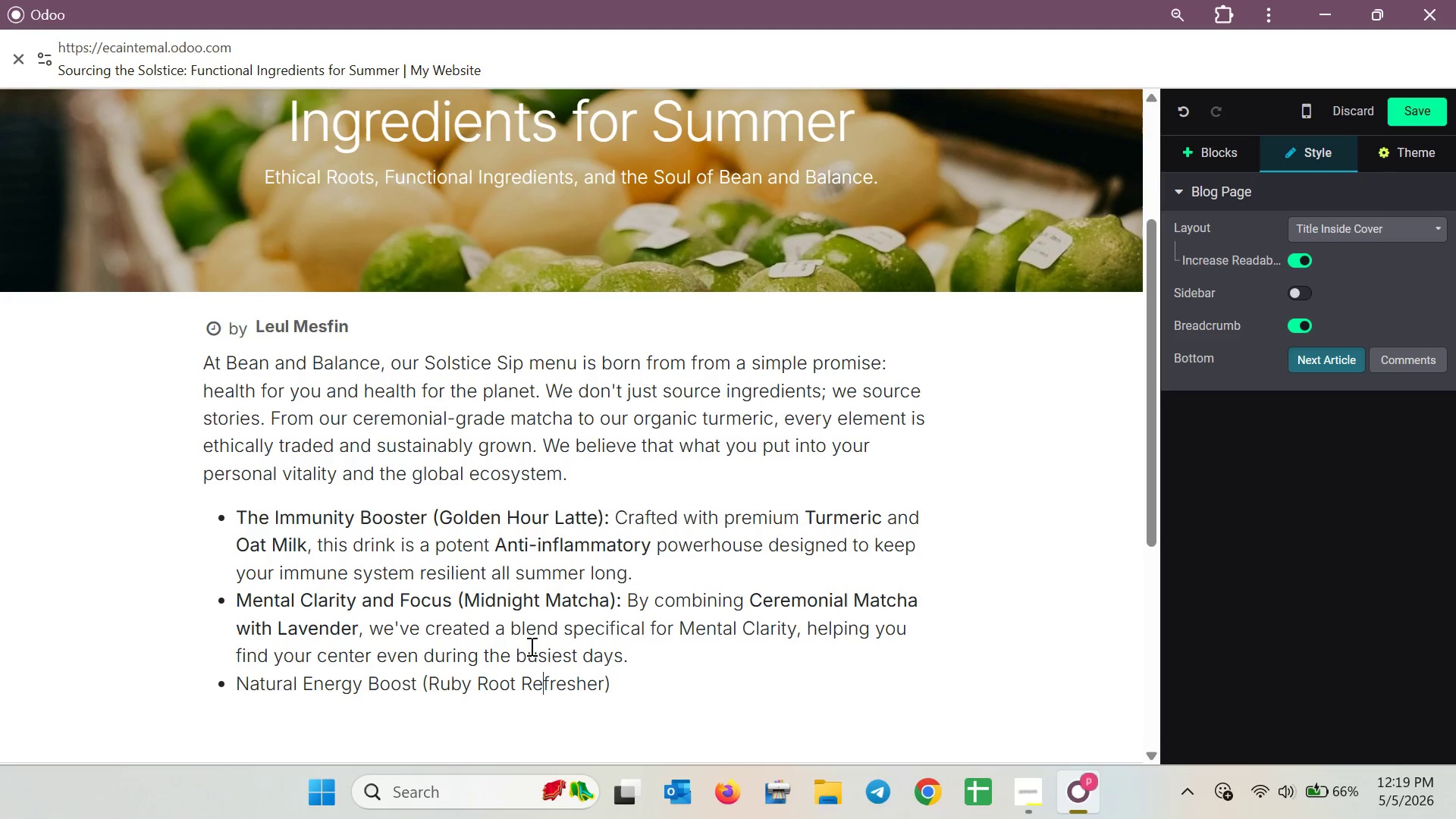 
key(ArrowRight)
 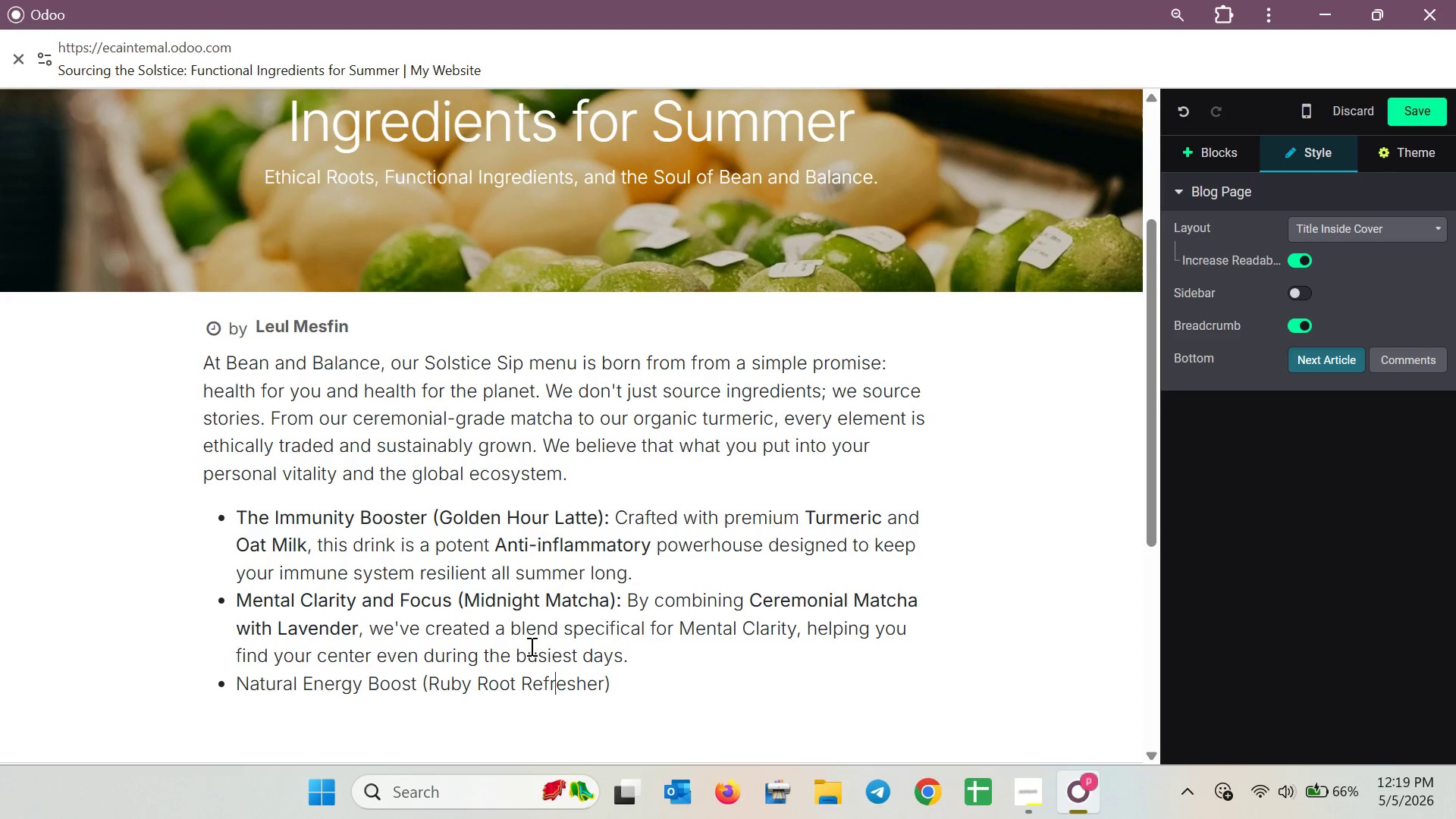 
hold_key(key=ArrowRight, duration=0.56)
 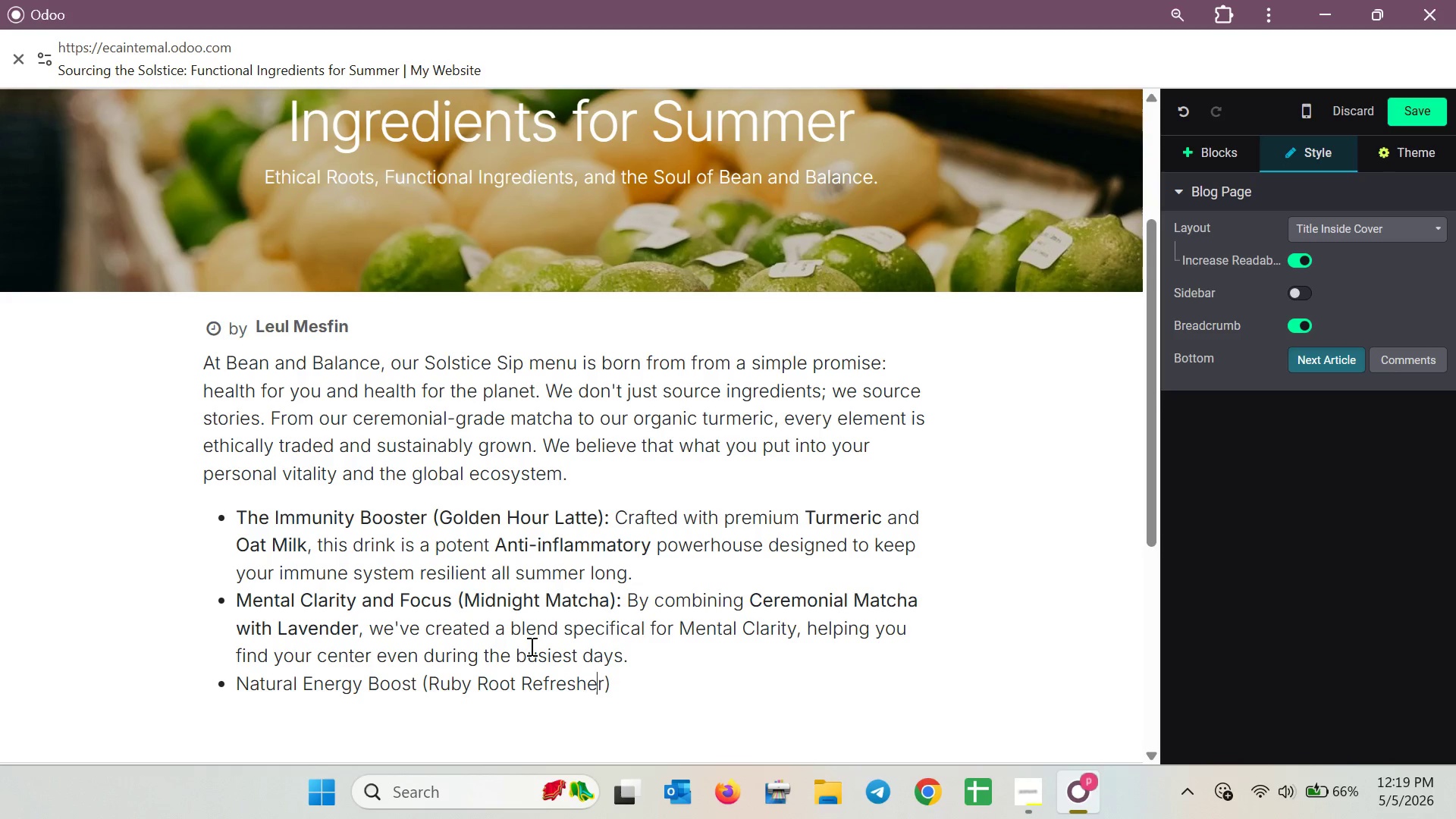 
key(ArrowRight)
 